 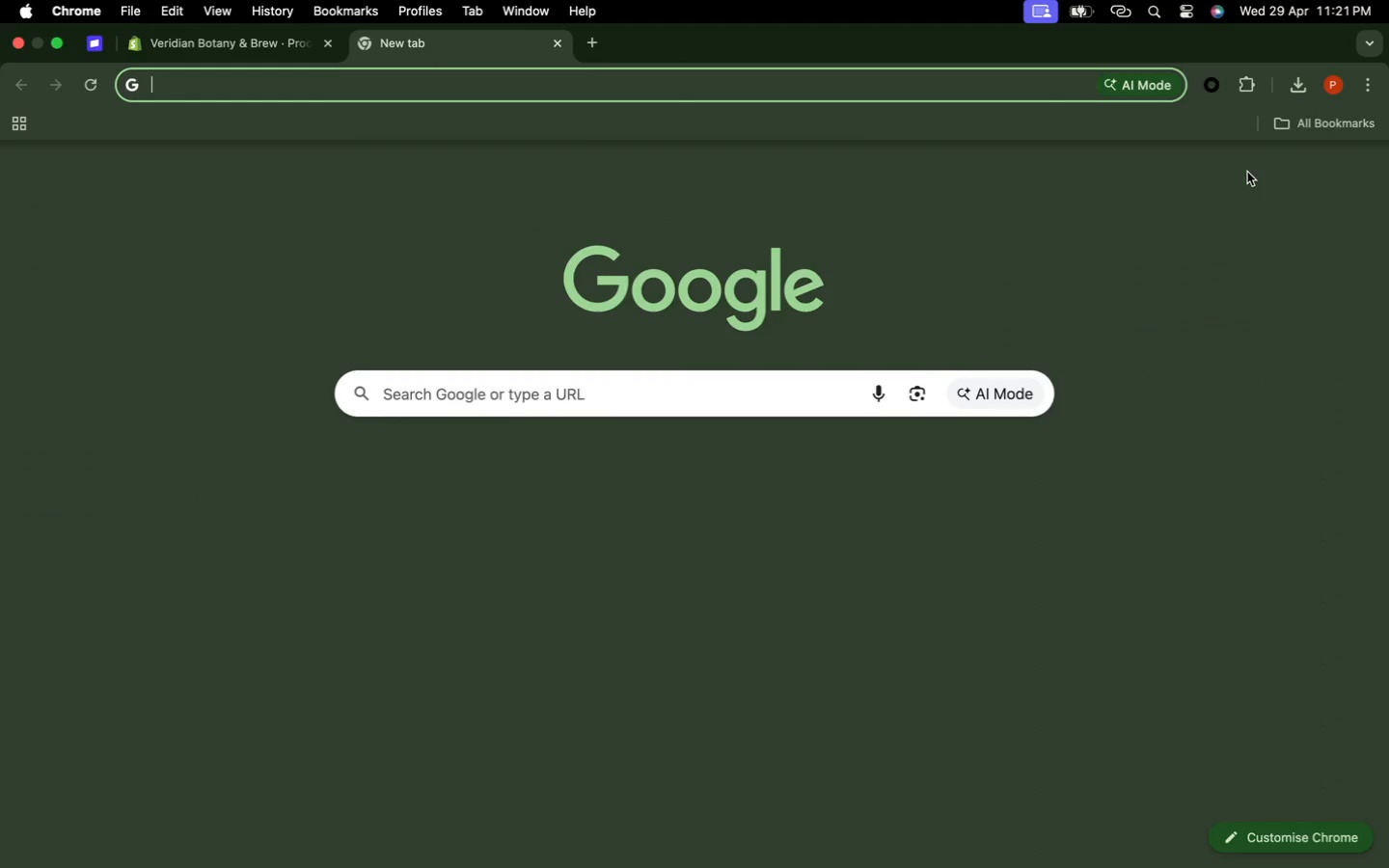 
left_click([1302, 152])
 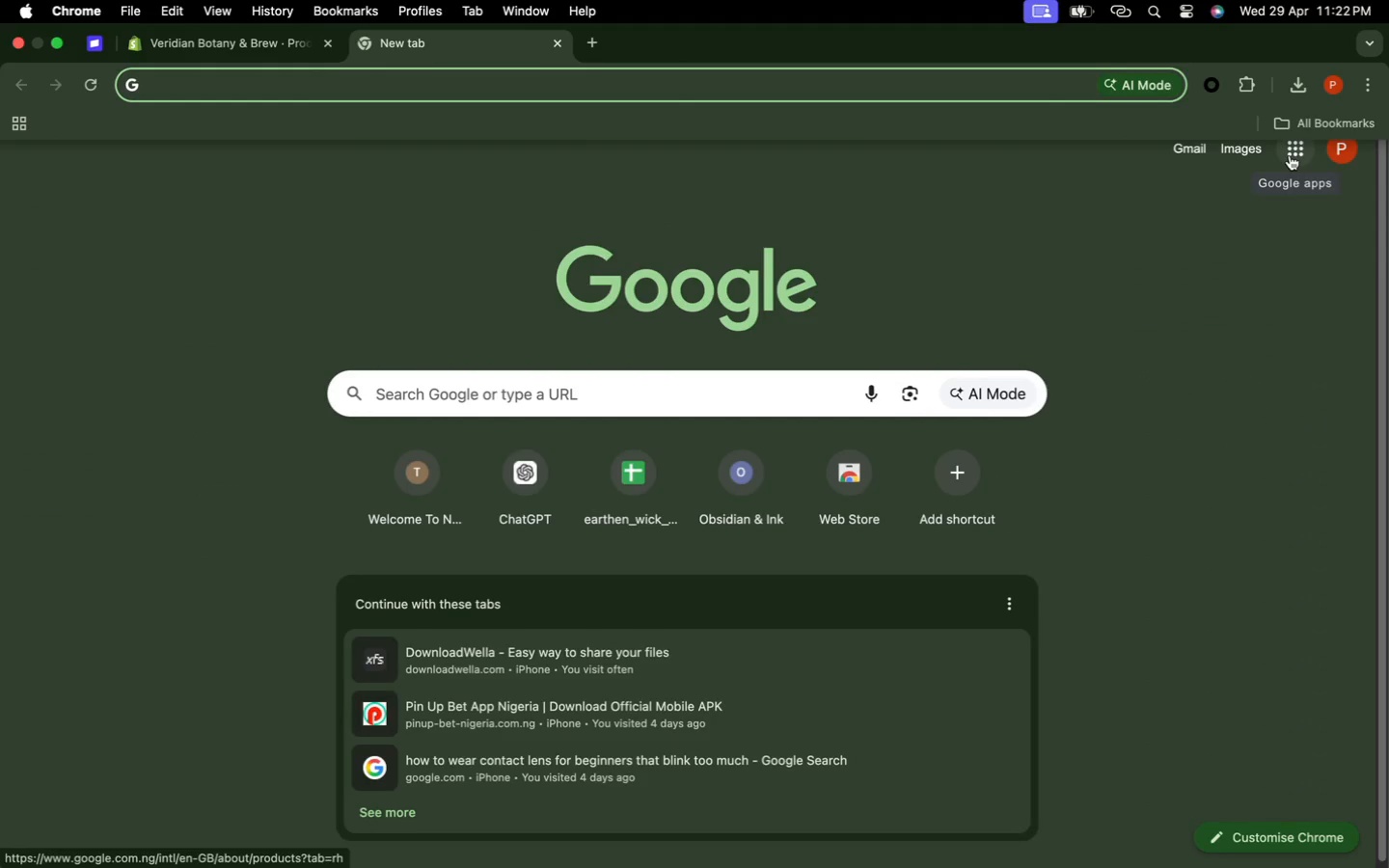 
left_click([1290, 155])
 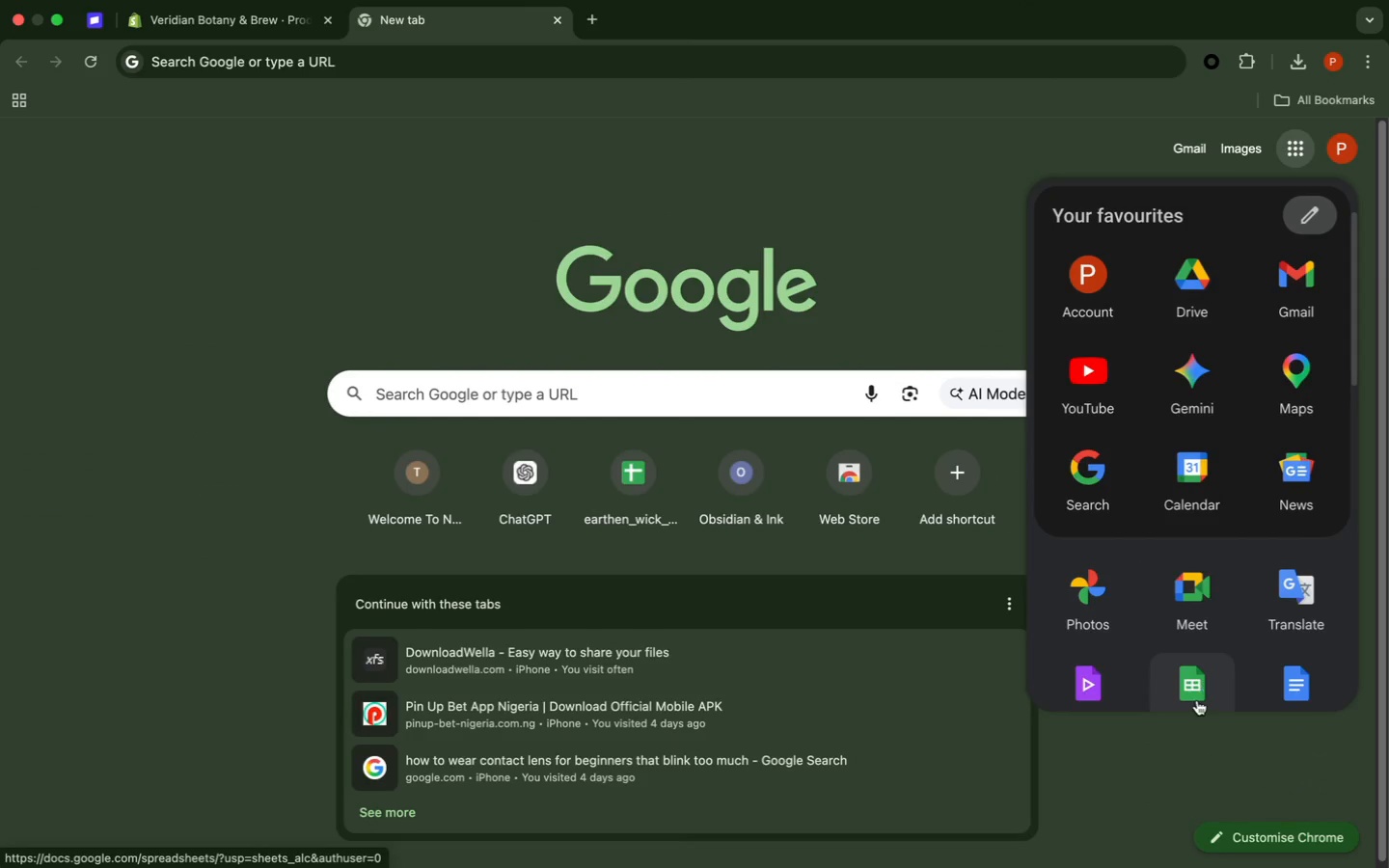 
left_click([1197, 700])
 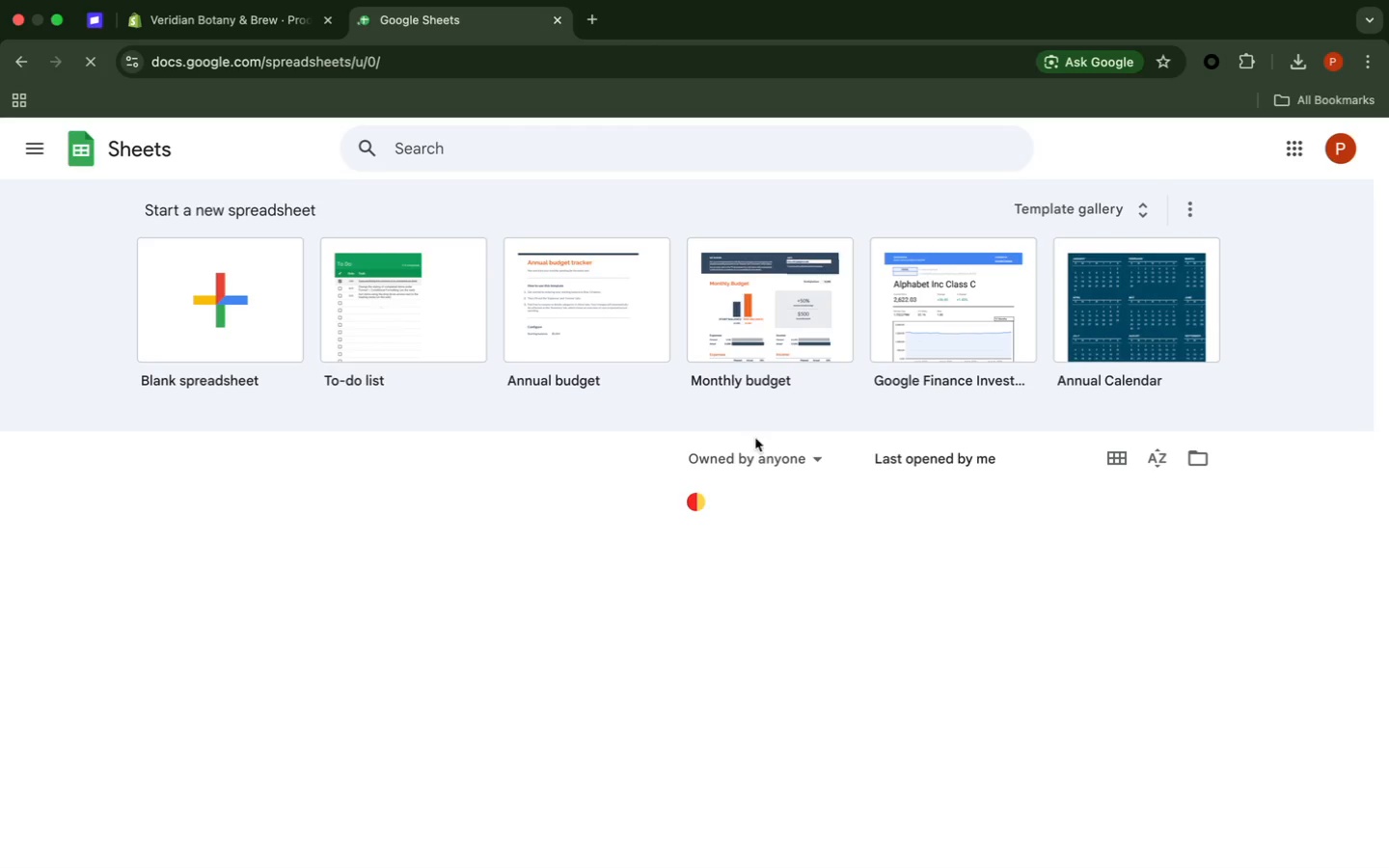 
wait(5.27)
 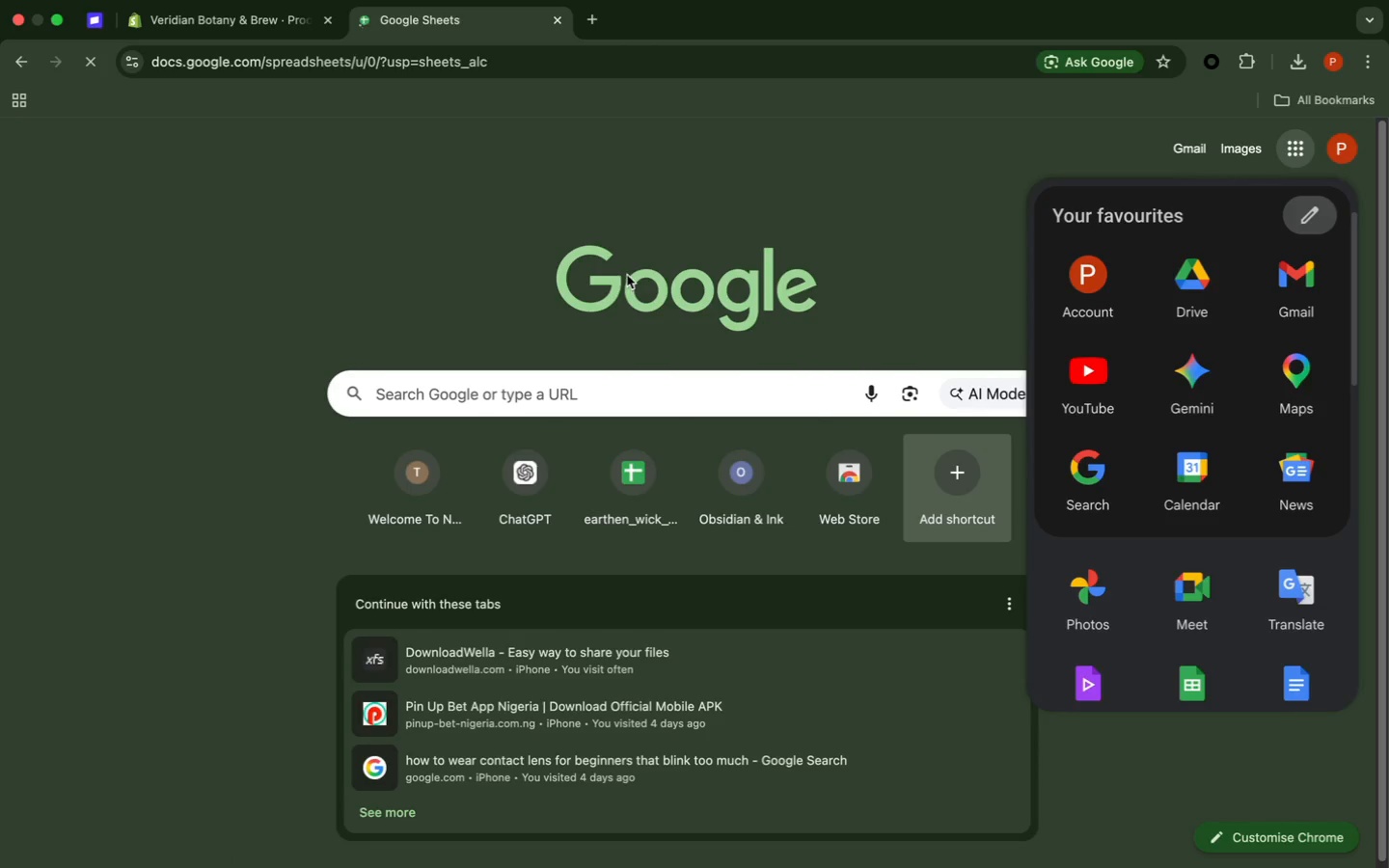 
left_click([1197, 460])
 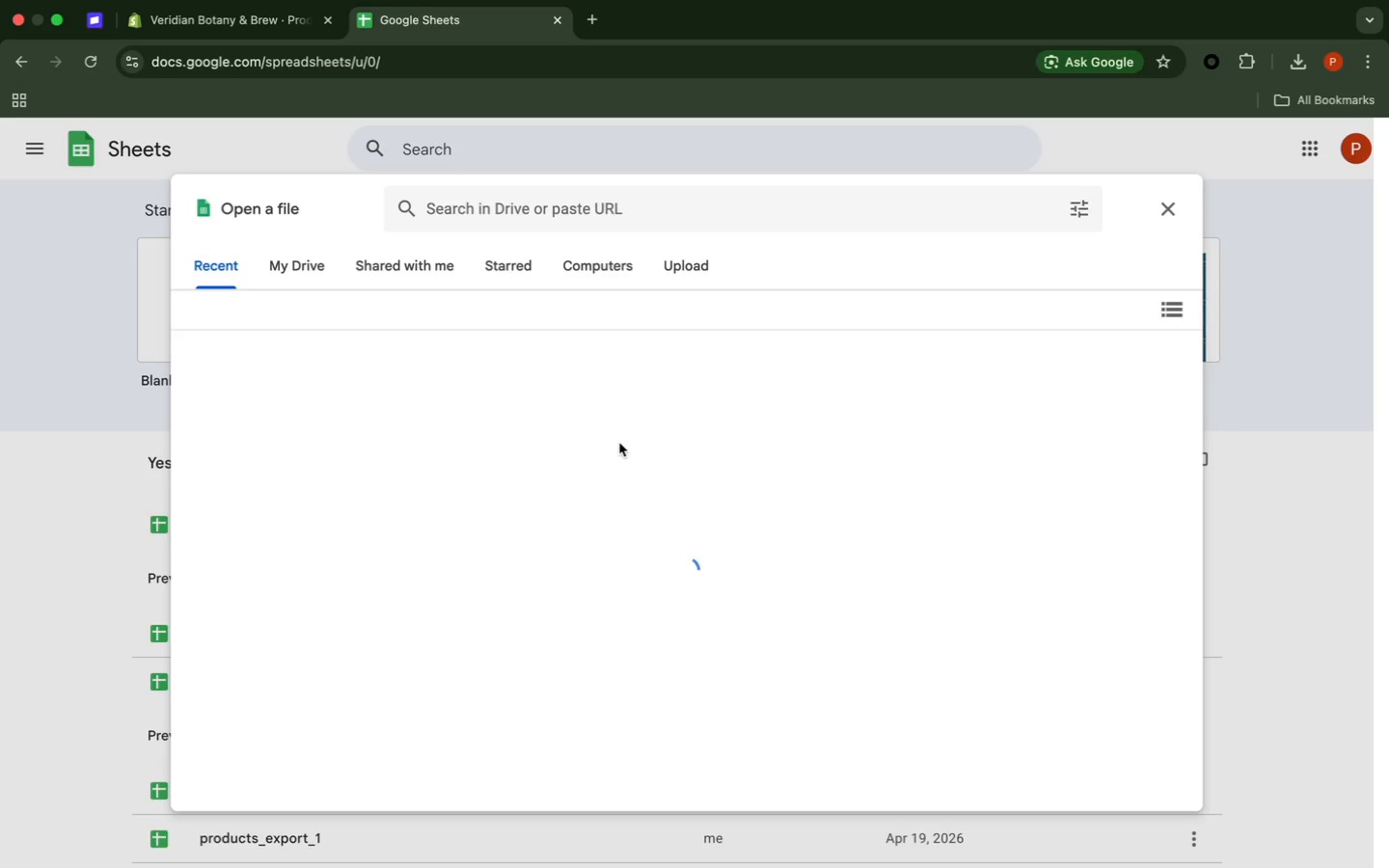 
wait(8.58)
 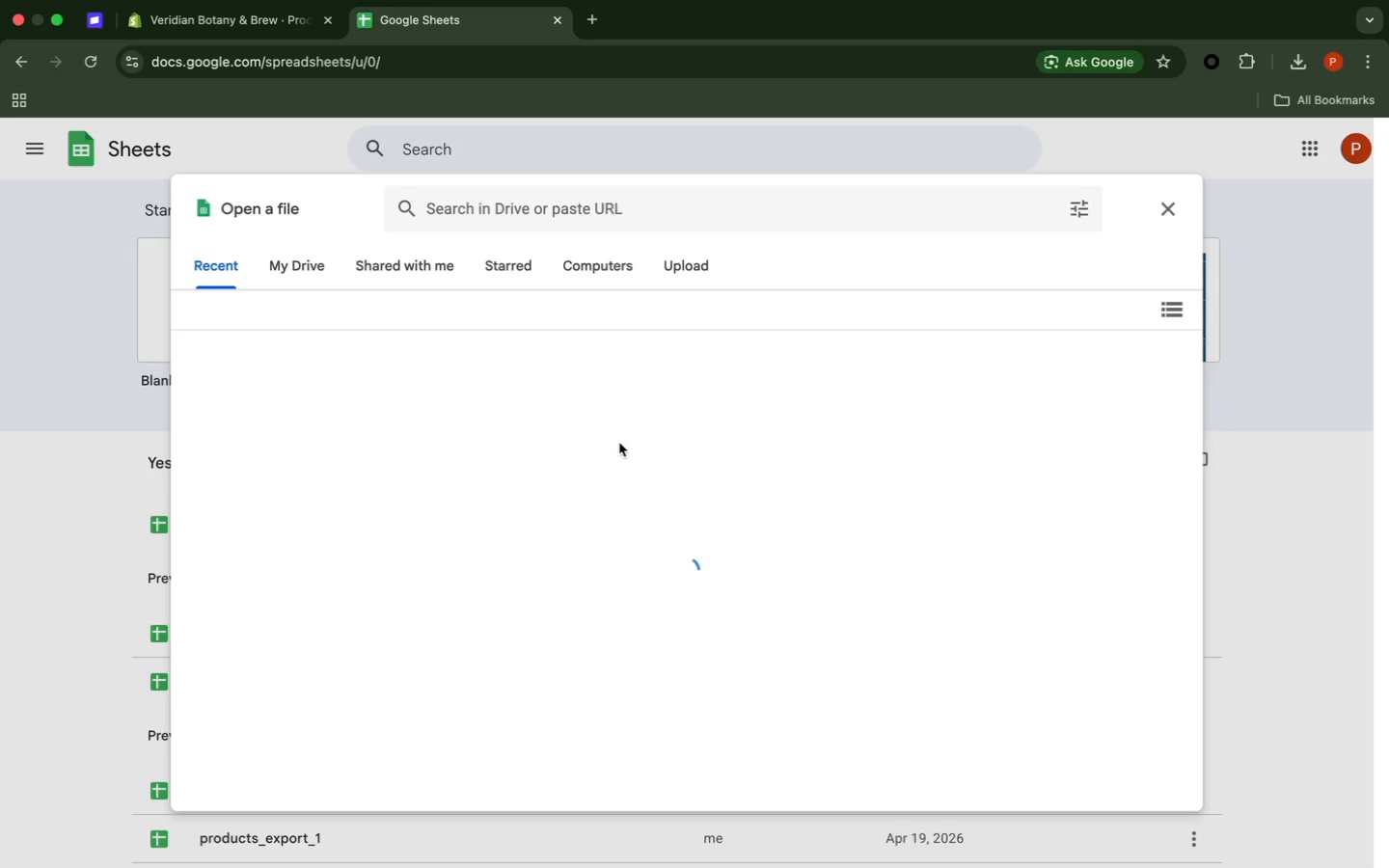 
mouse_move([690, 281])
 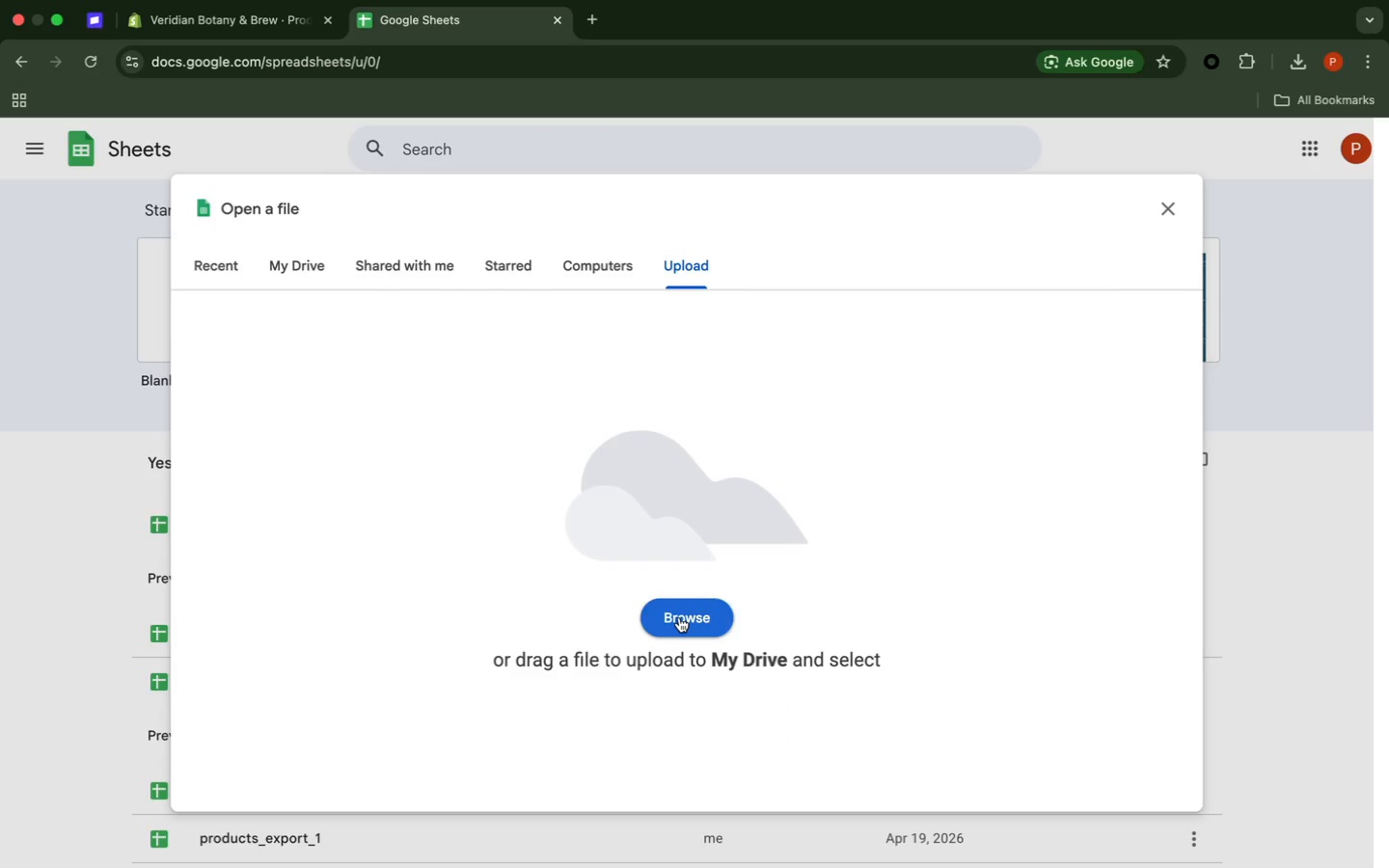 
left_click([679, 617])
 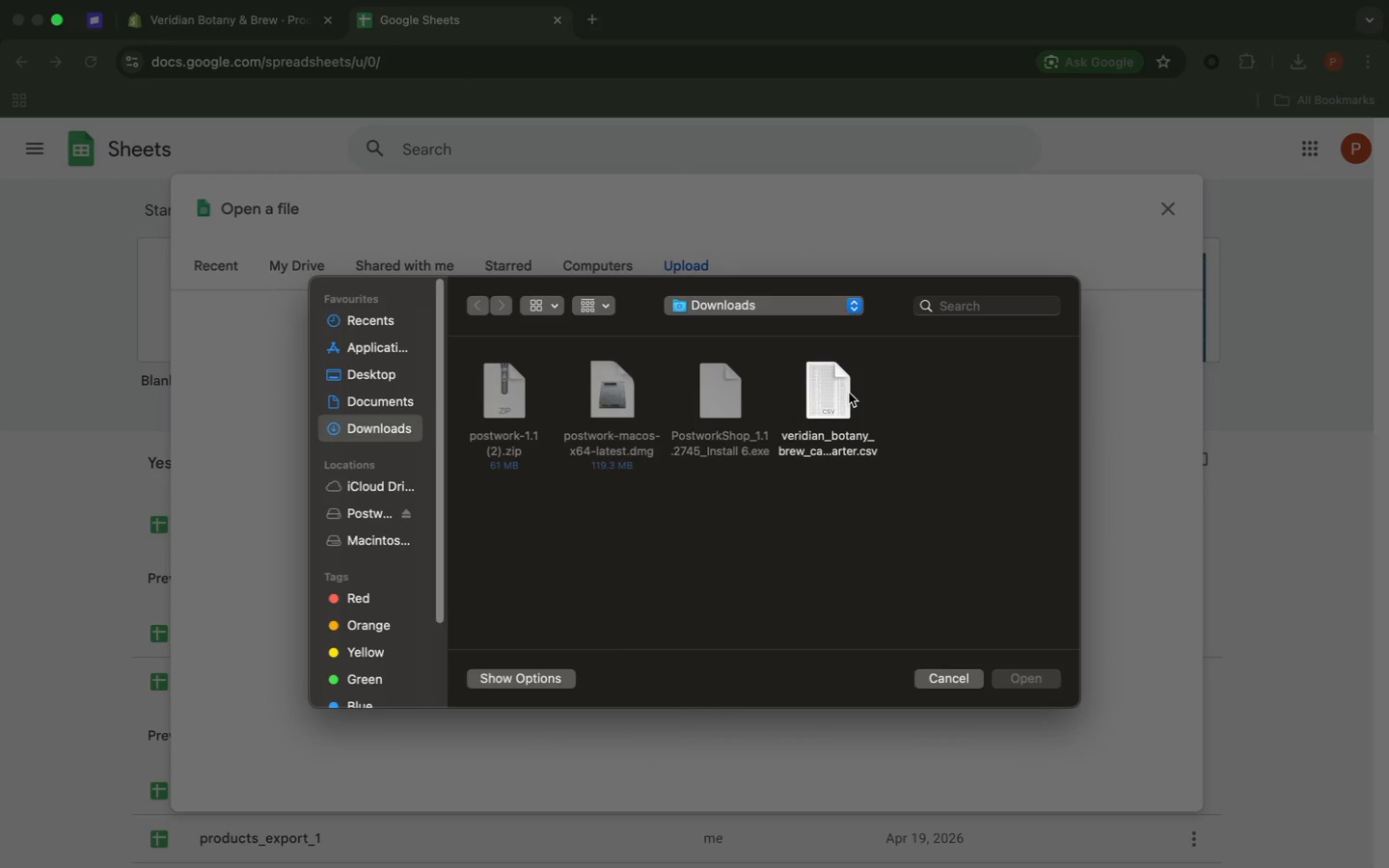 
double_click([849, 393])
 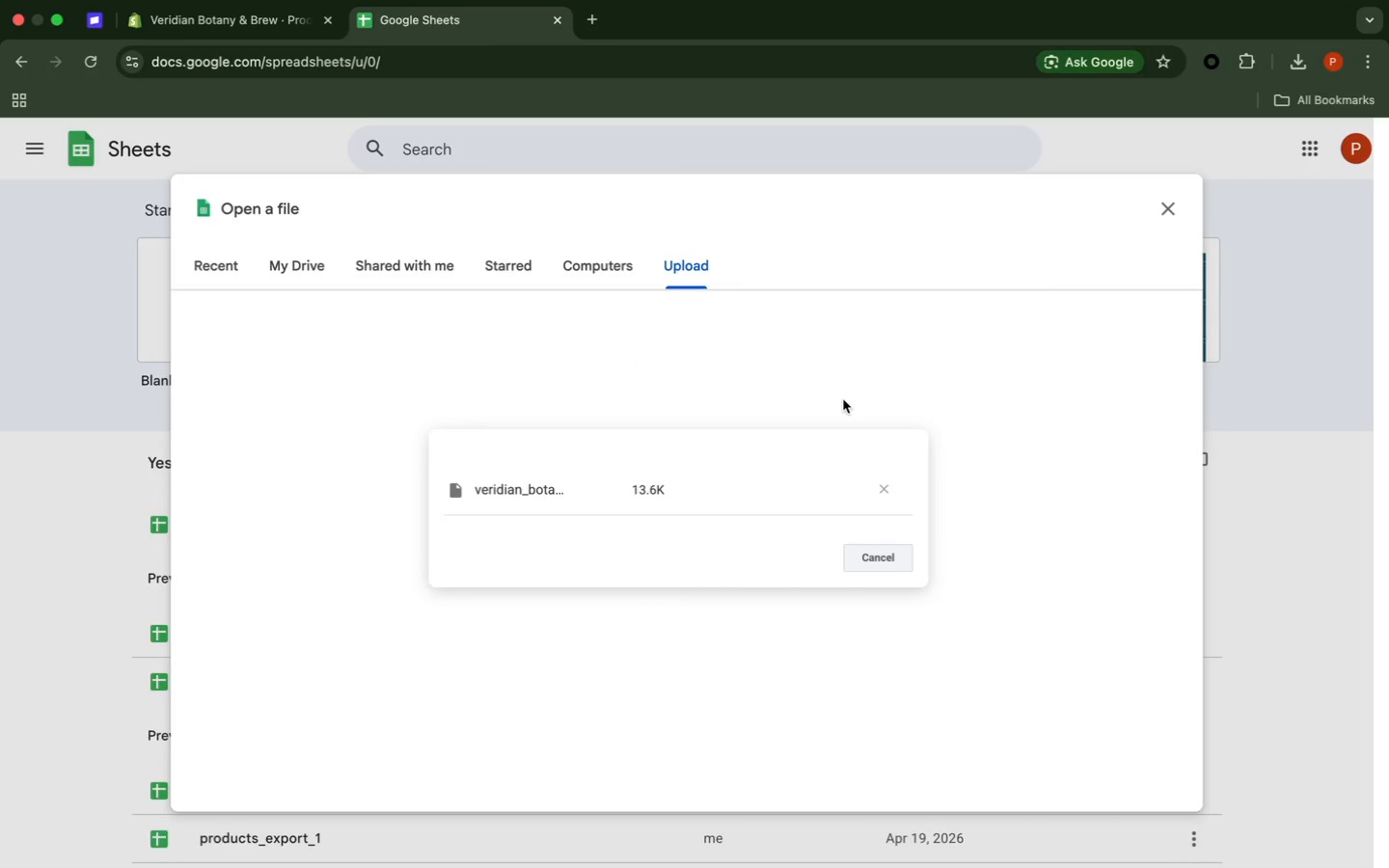 
mouse_move([816, 399])
 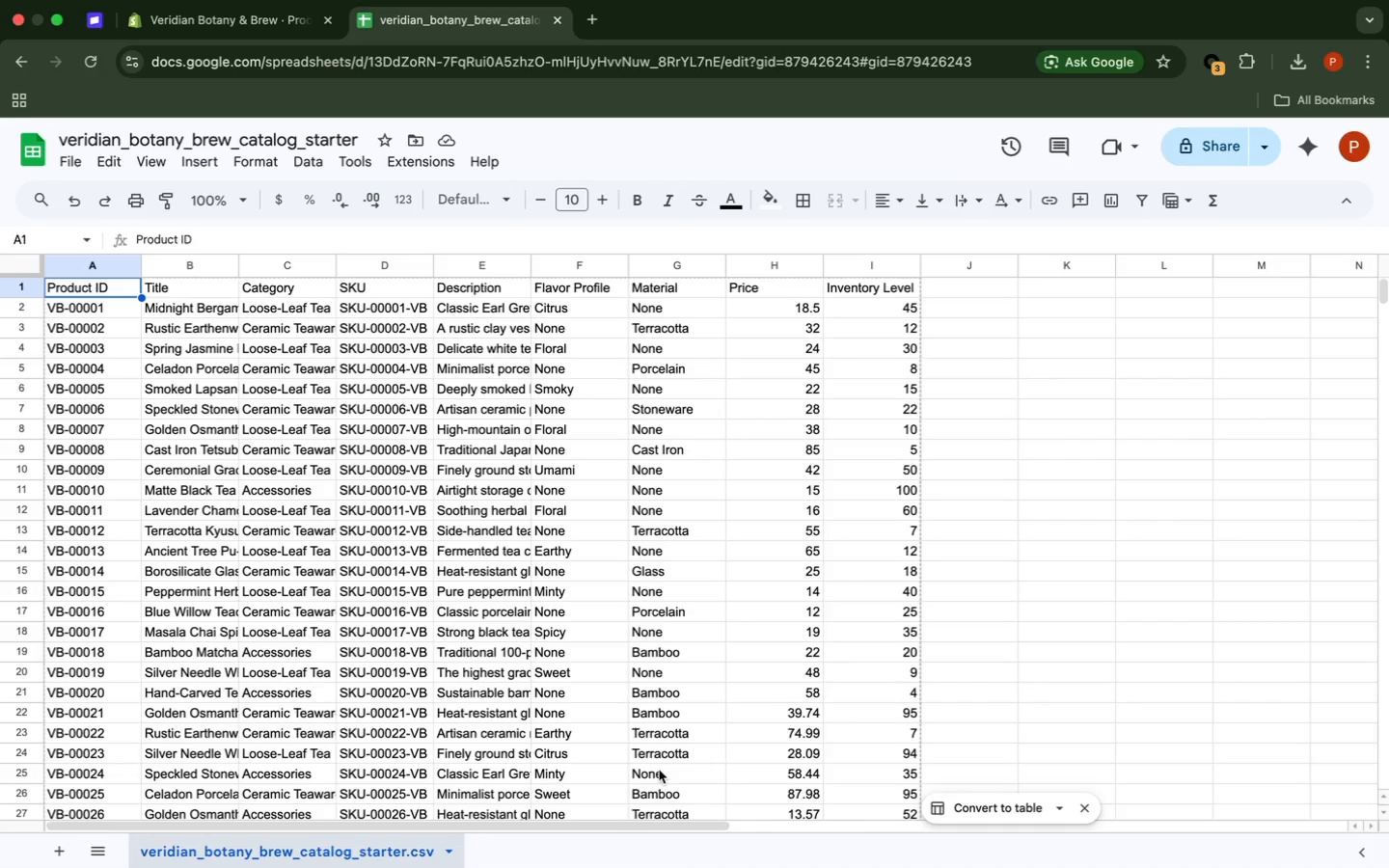 
wait(33.43)
 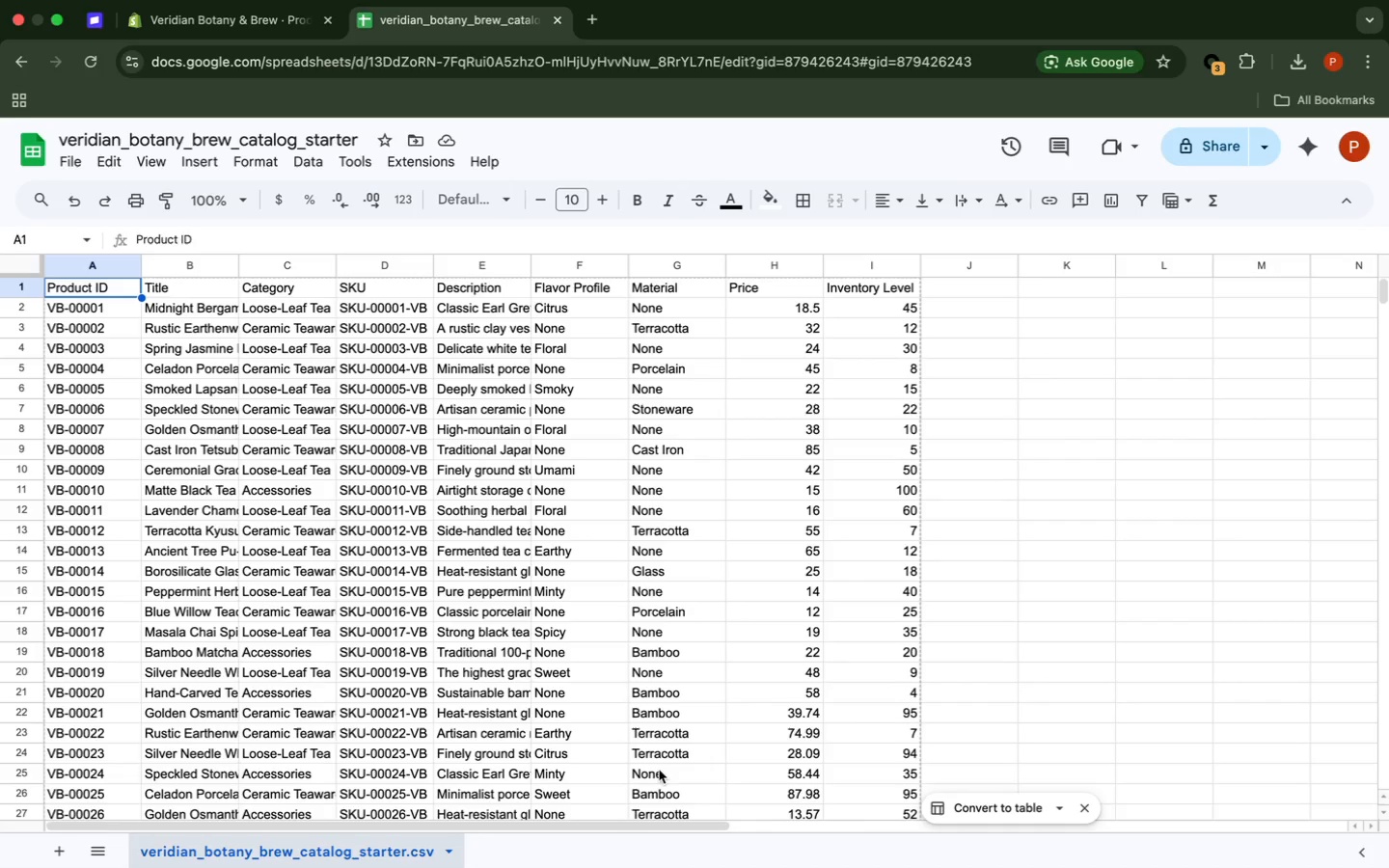 
left_click([219, 39])
 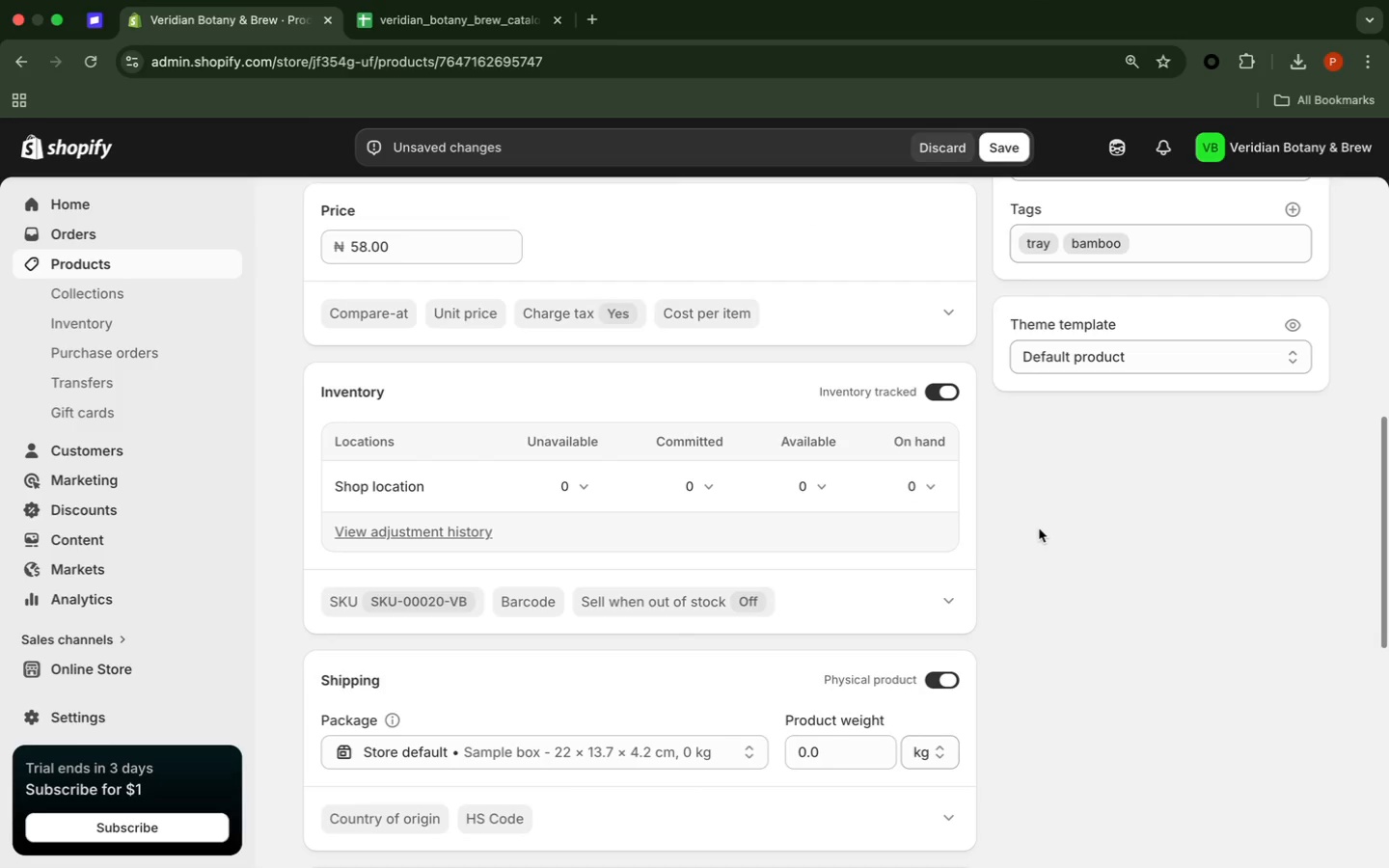 
scroll: coordinate [1039, 529], scroll_direction: down, amount: 1.0
 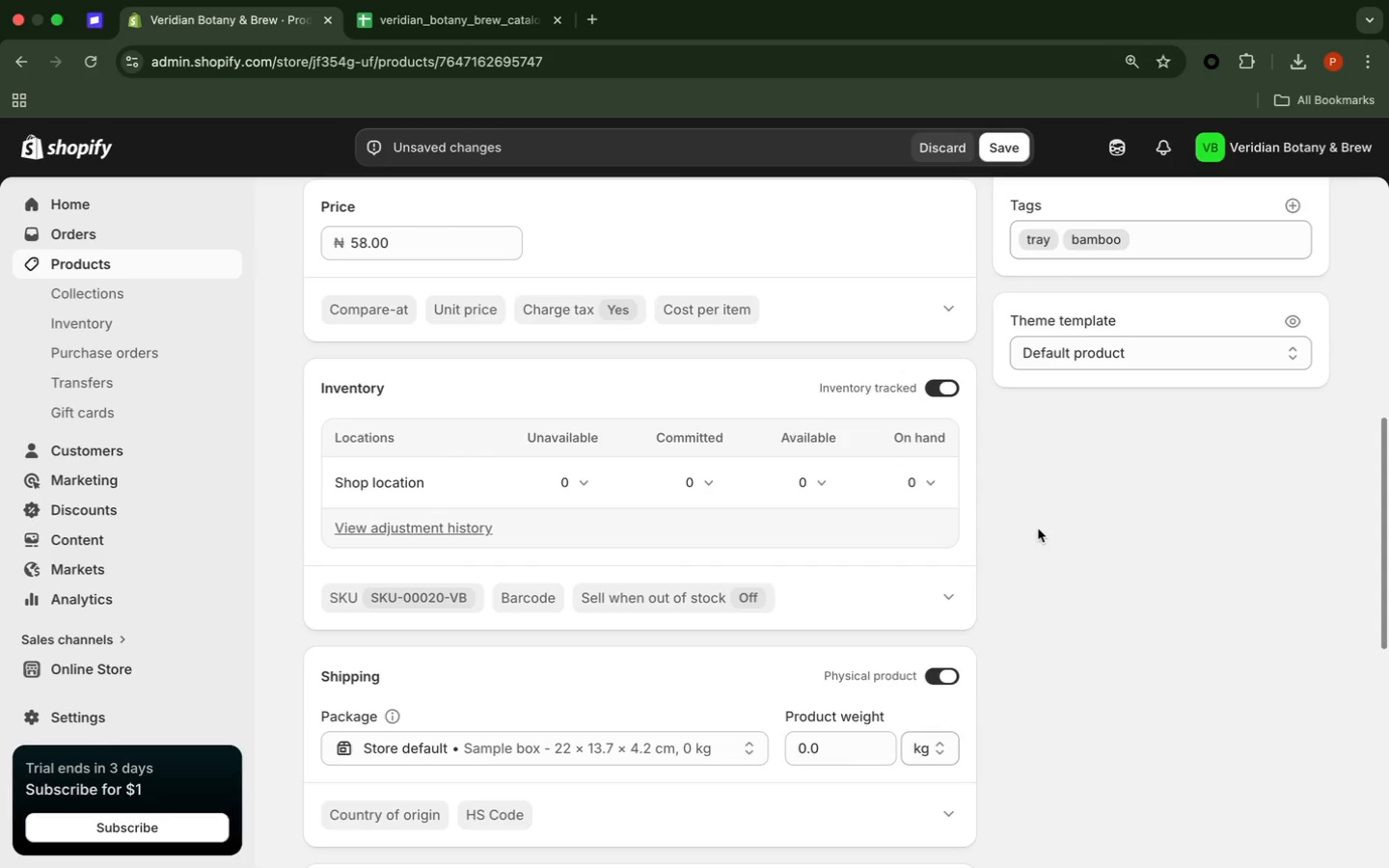 
scroll: coordinate [1052, 735], scroll_direction: up, amount: 33.0
 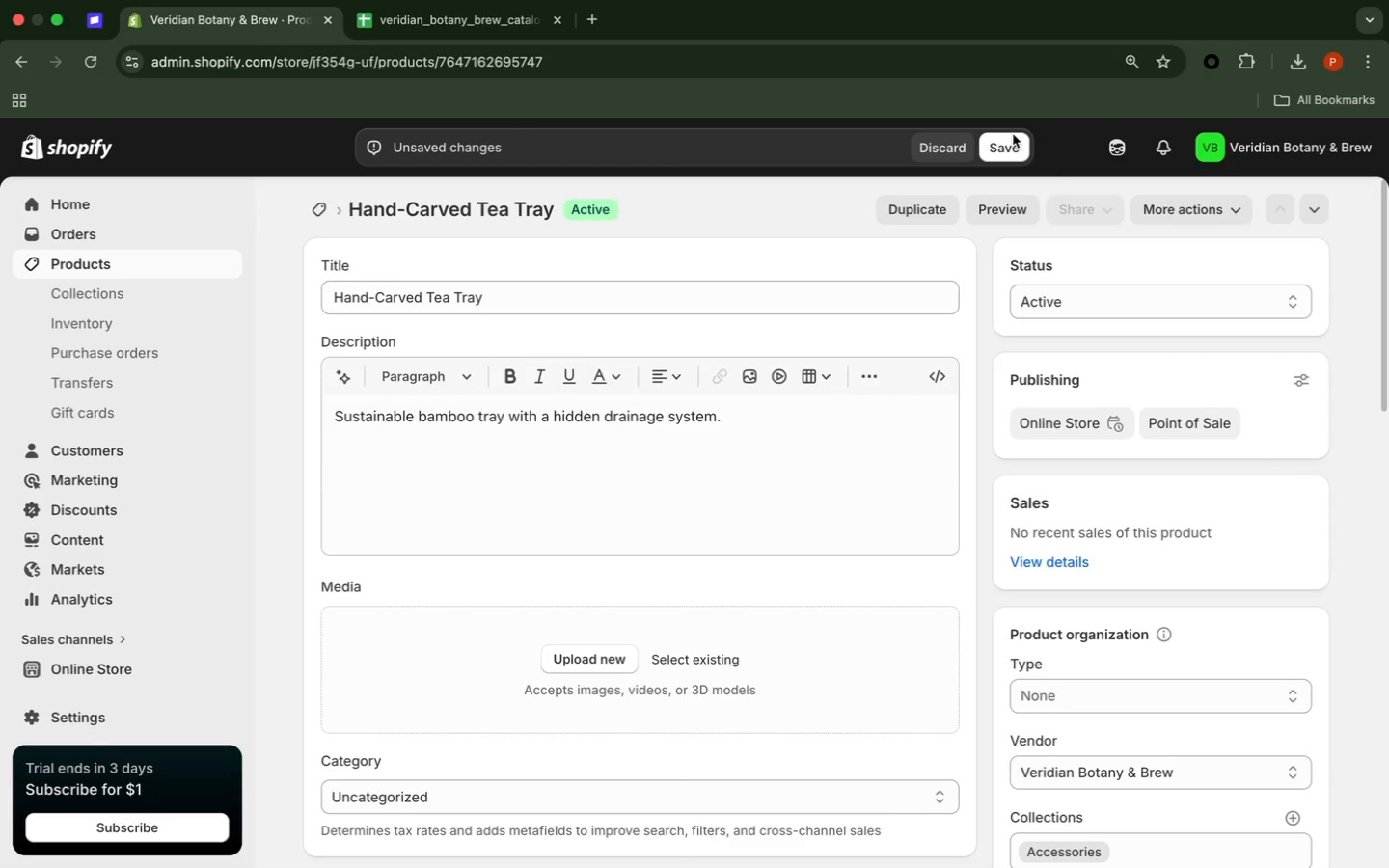 
left_click([1010, 144])
 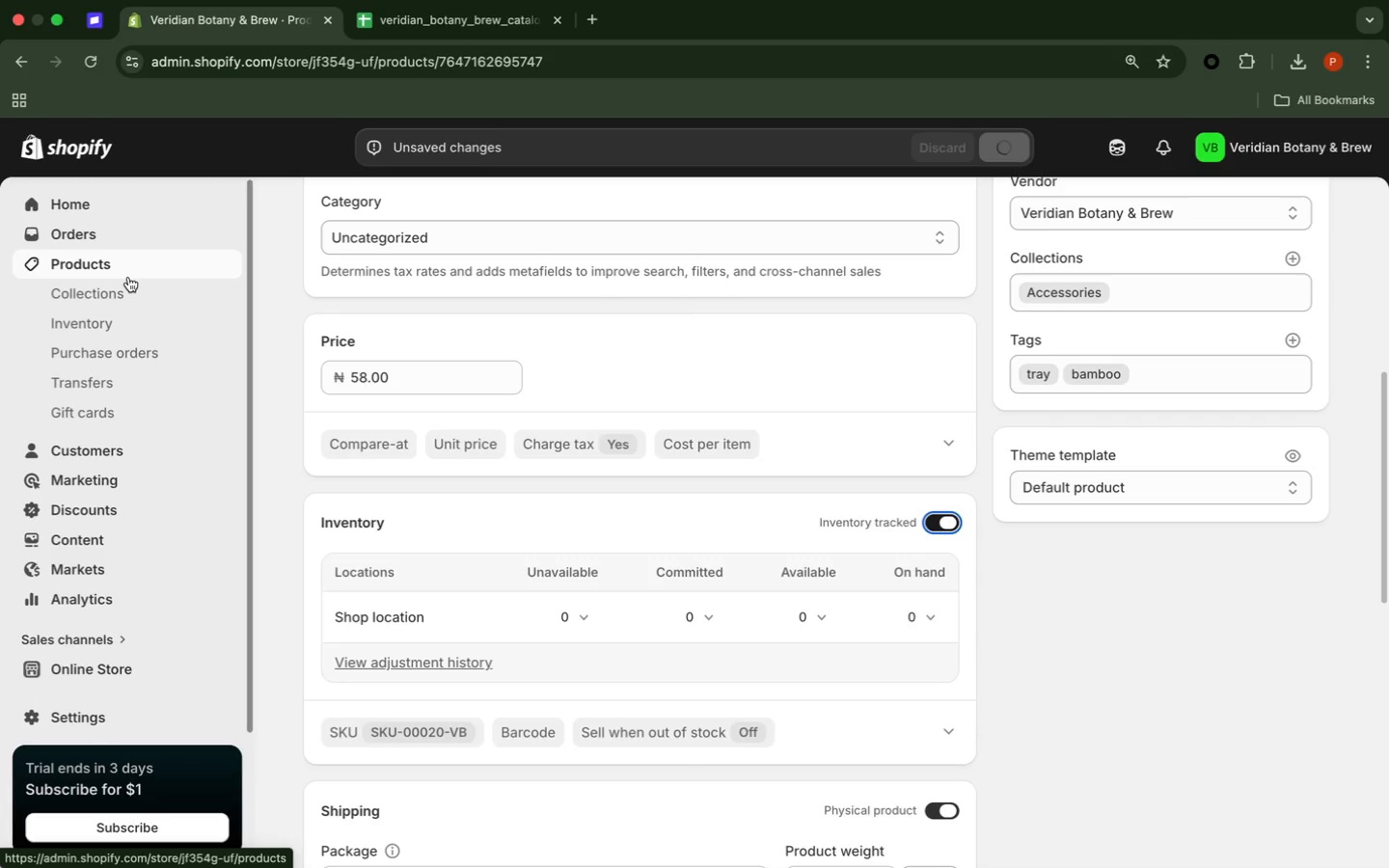 
wait(6.4)
 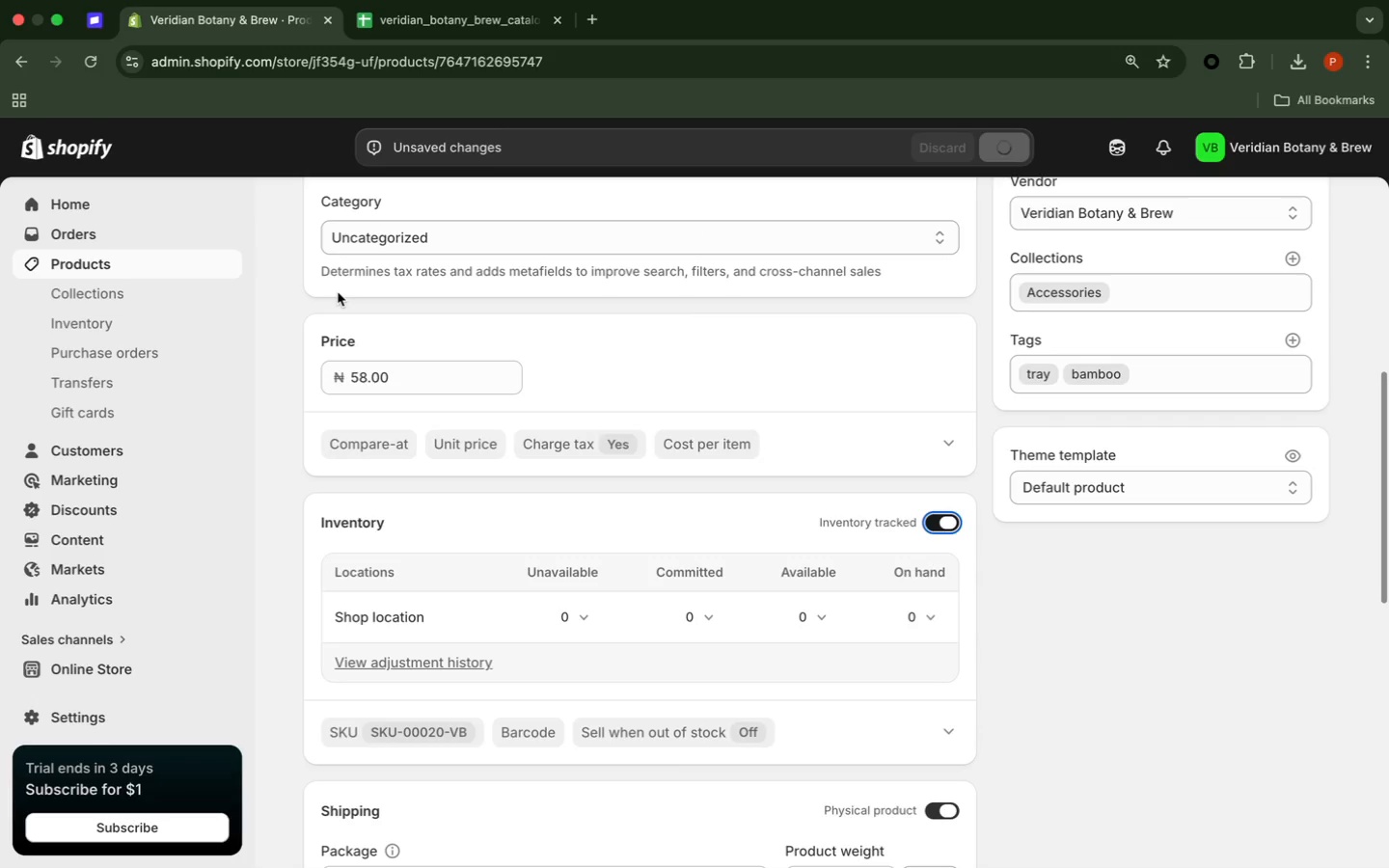 
left_click([128, 277])
 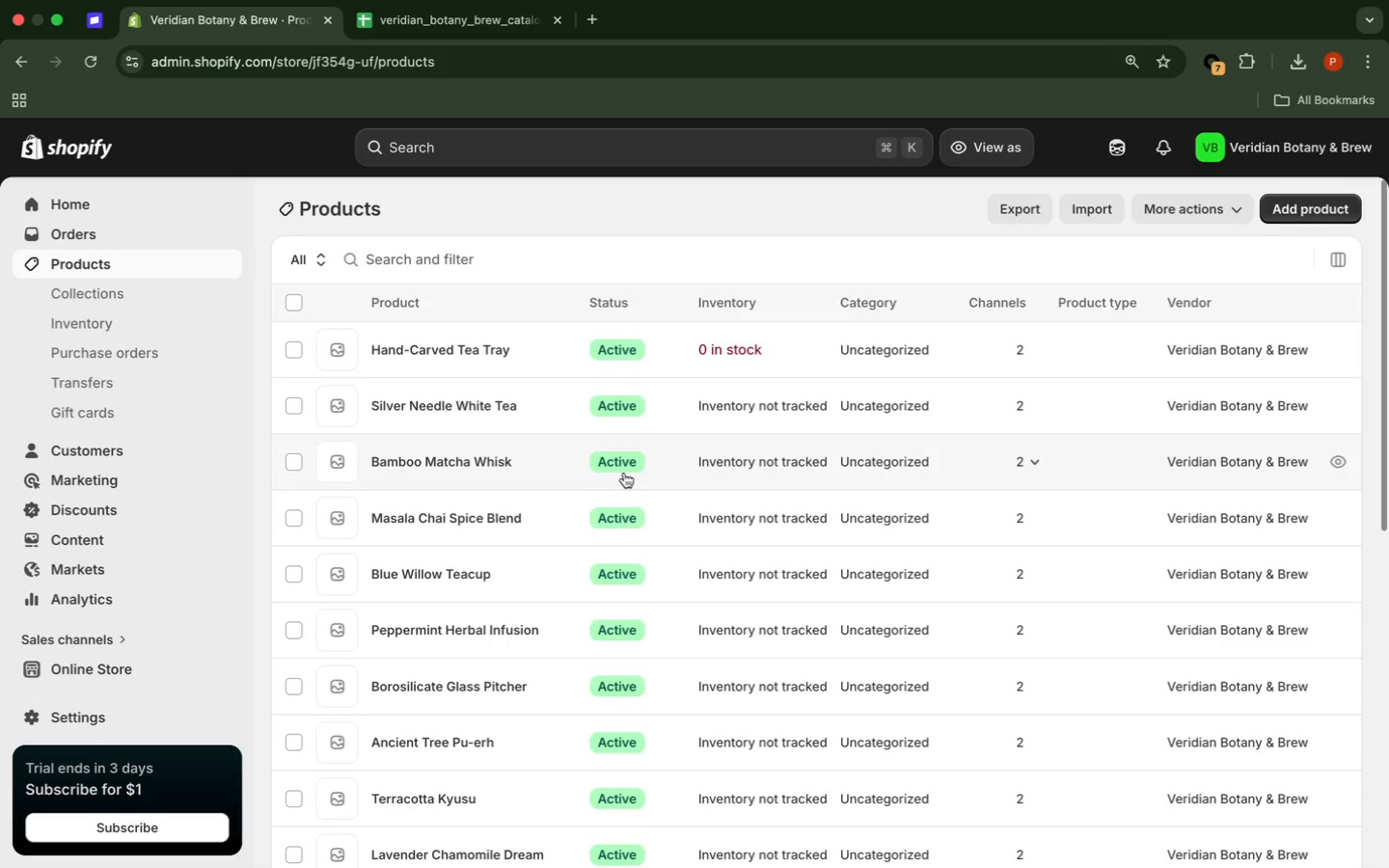 
wait(6.67)
 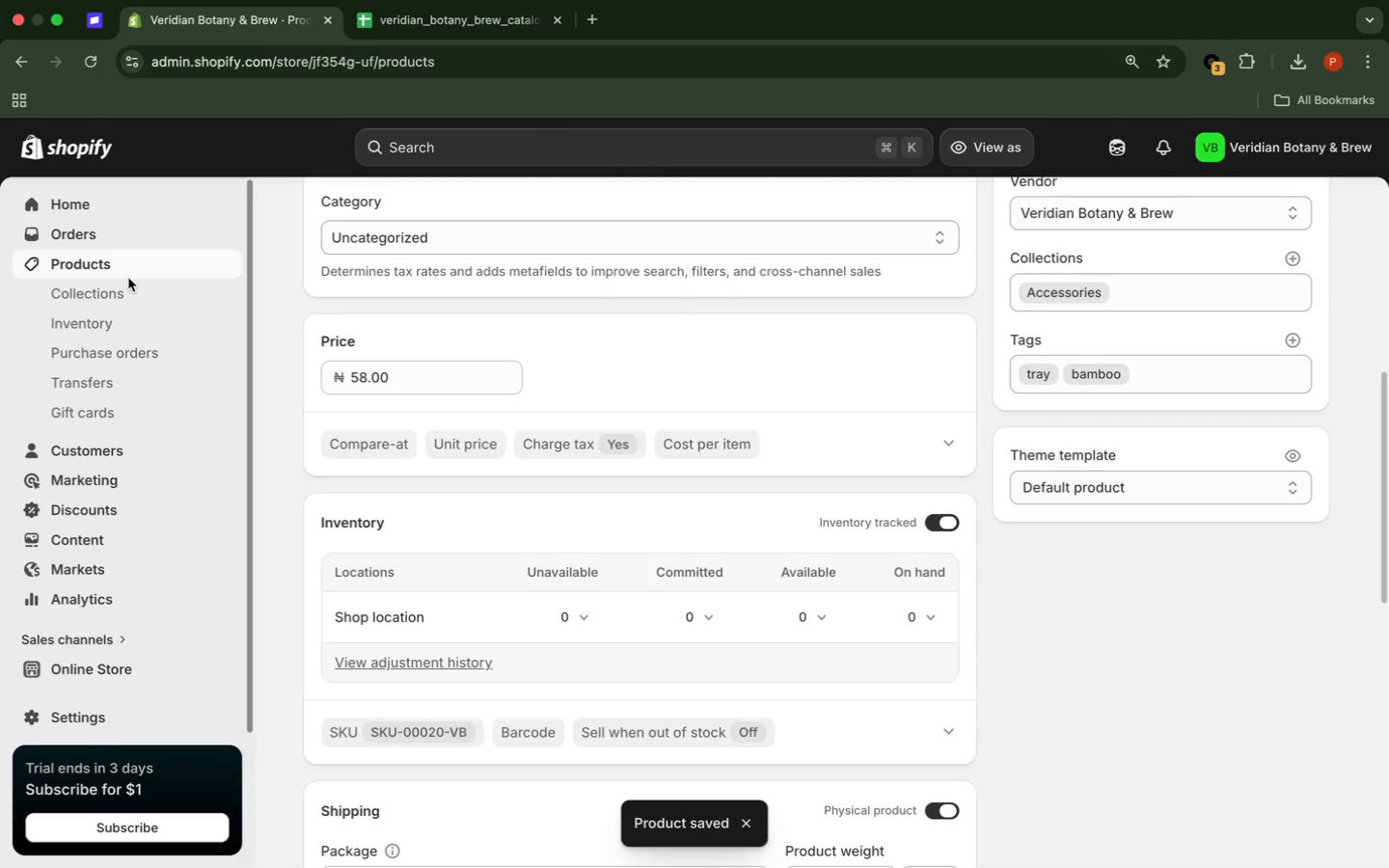 
scroll: coordinate [624, 474], scroll_direction: down, amount: 59.0
 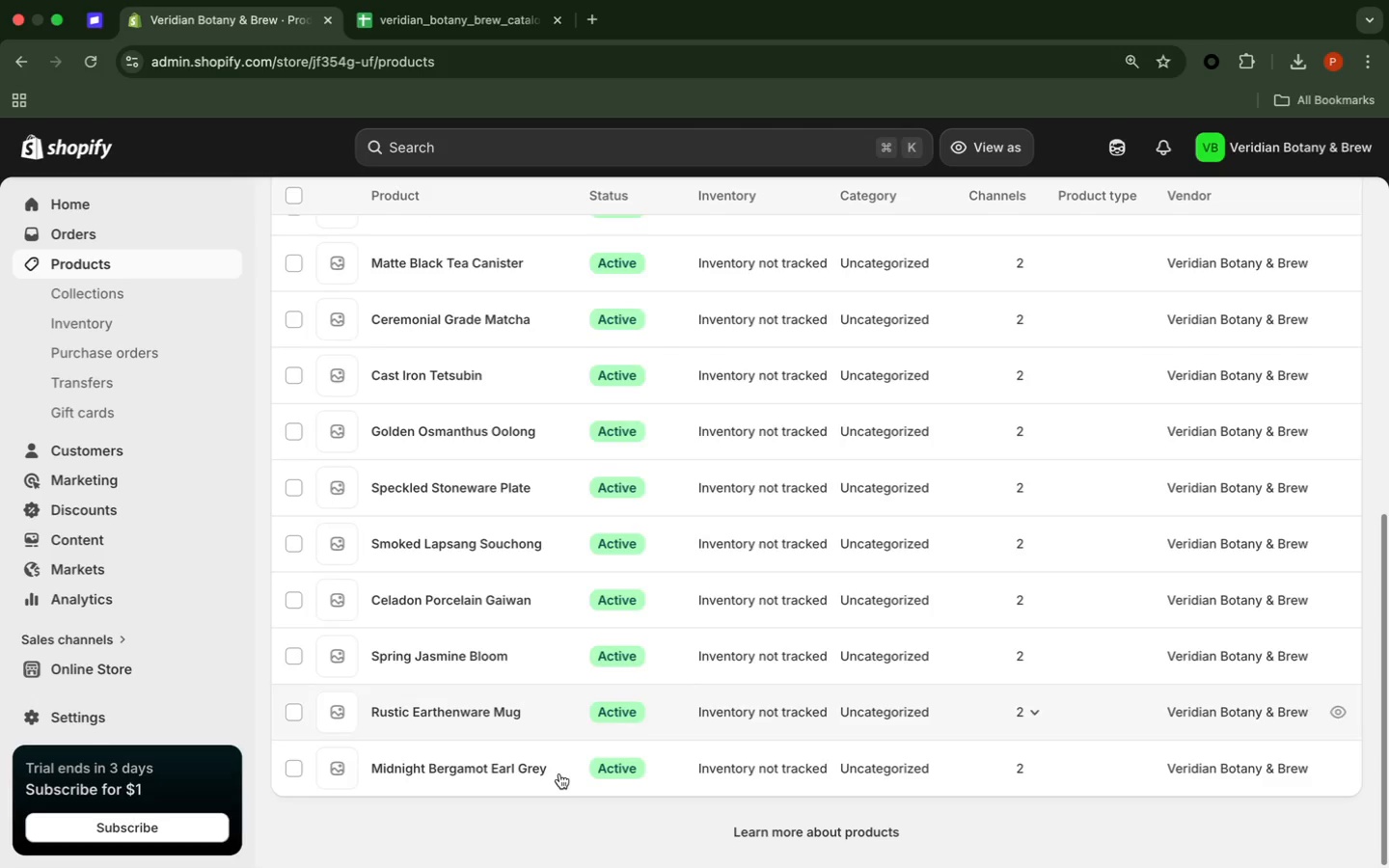 
mouse_move([545, 771])
 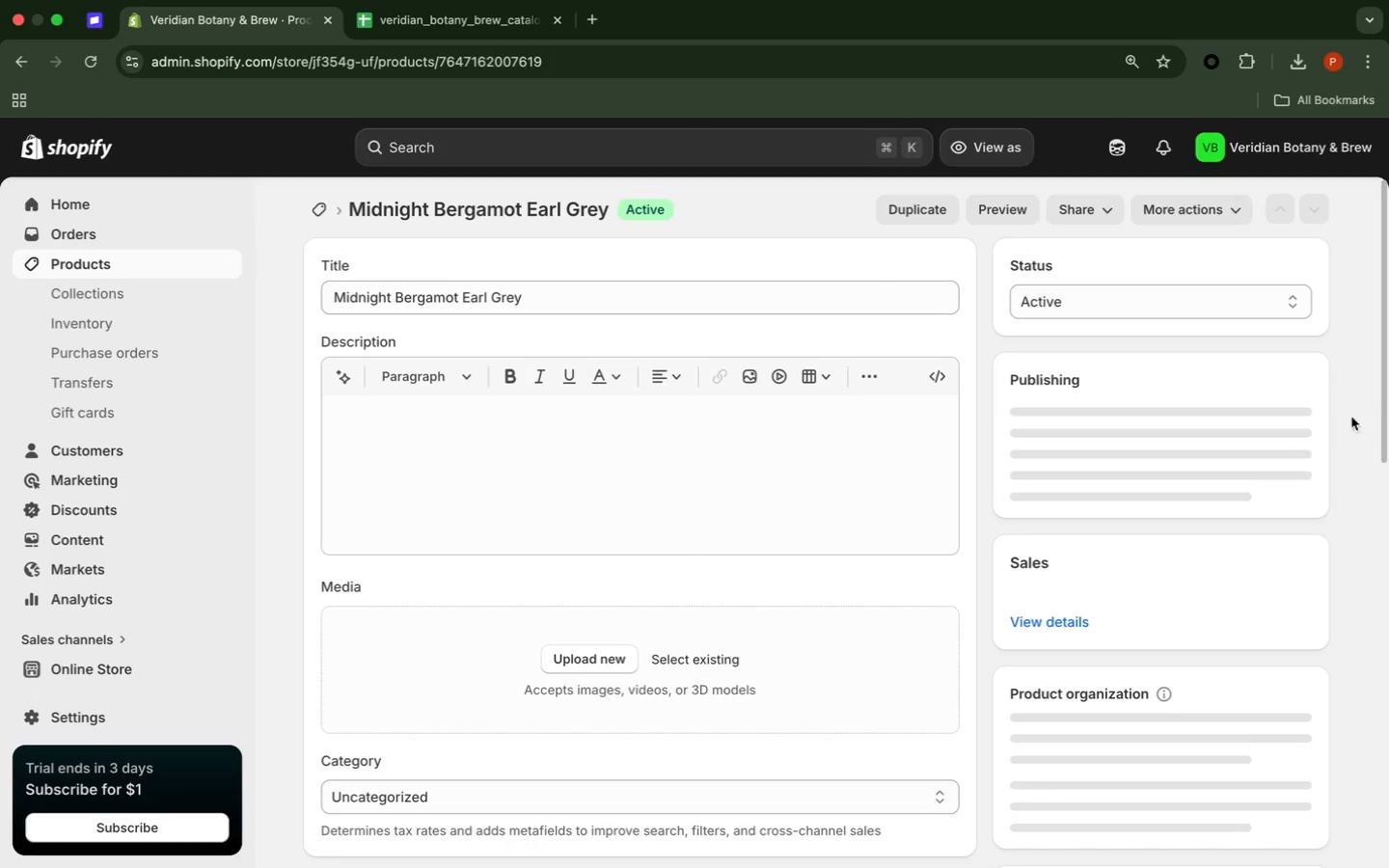 
wait(5.71)
 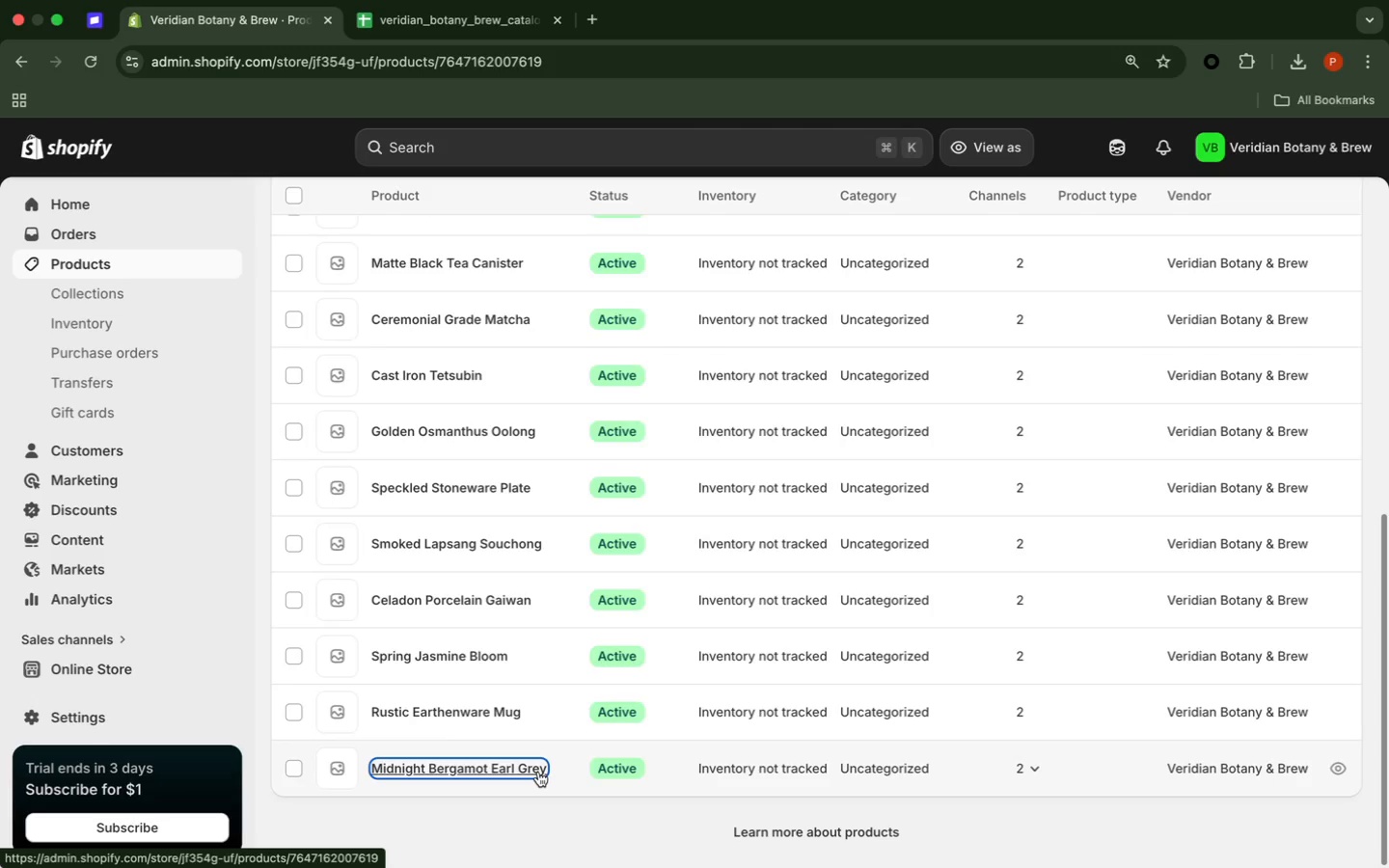 
left_click([1365, 410])
 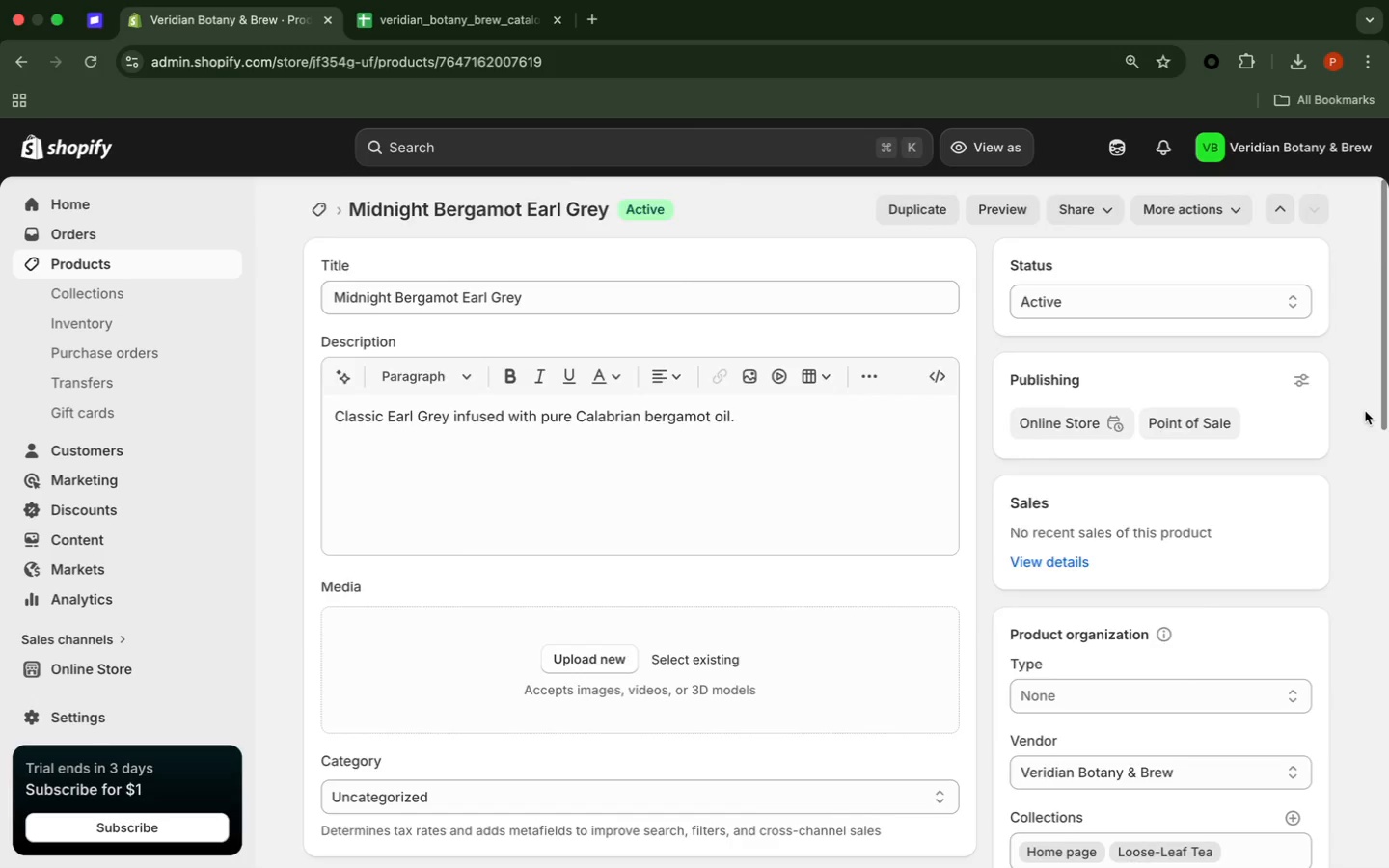 
scroll: coordinate [1364, 411], scroll_direction: down, amount: 15.0
 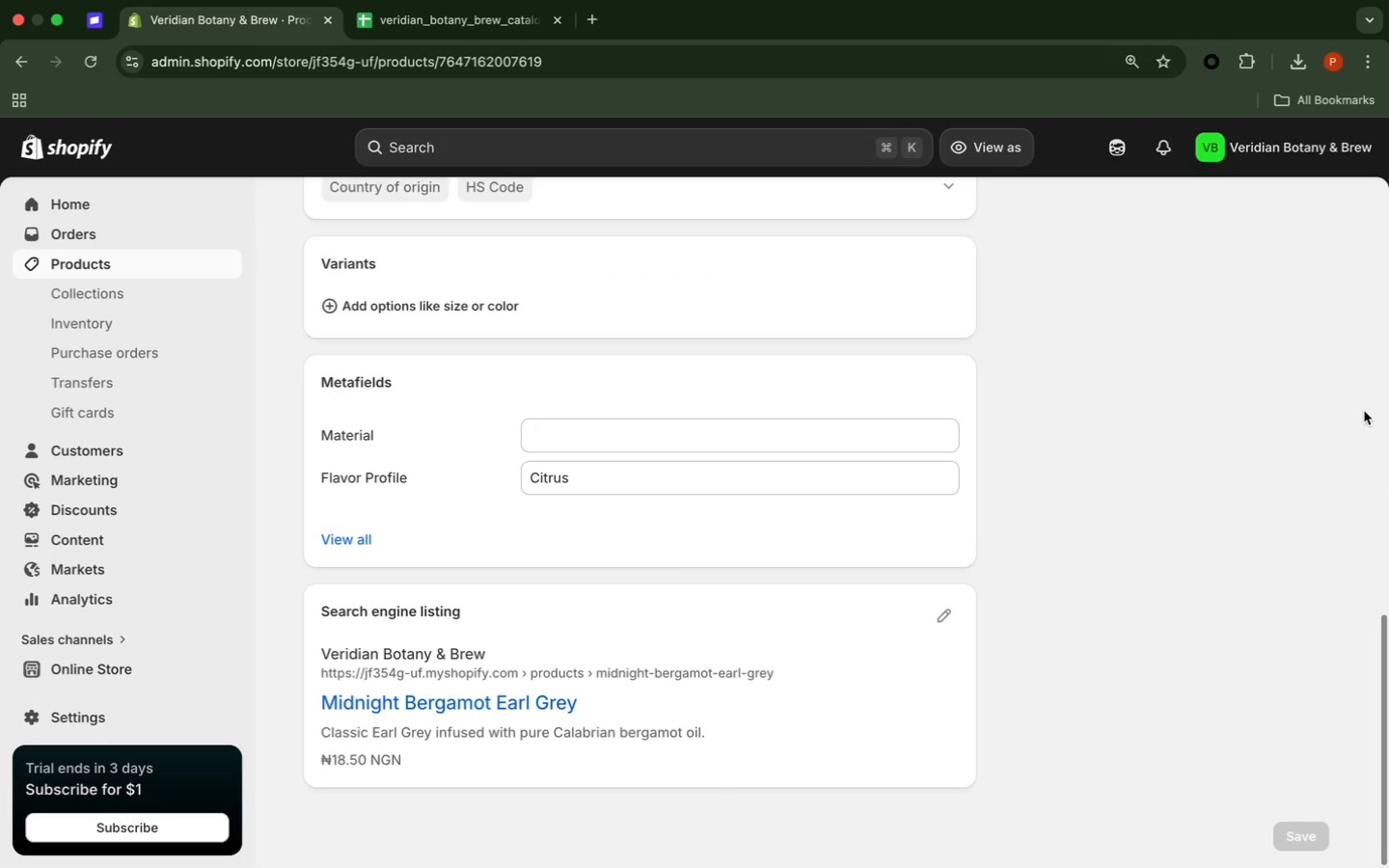 
scroll: coordinate [1364, 413], scroll_direction: up, amount: 20.0
 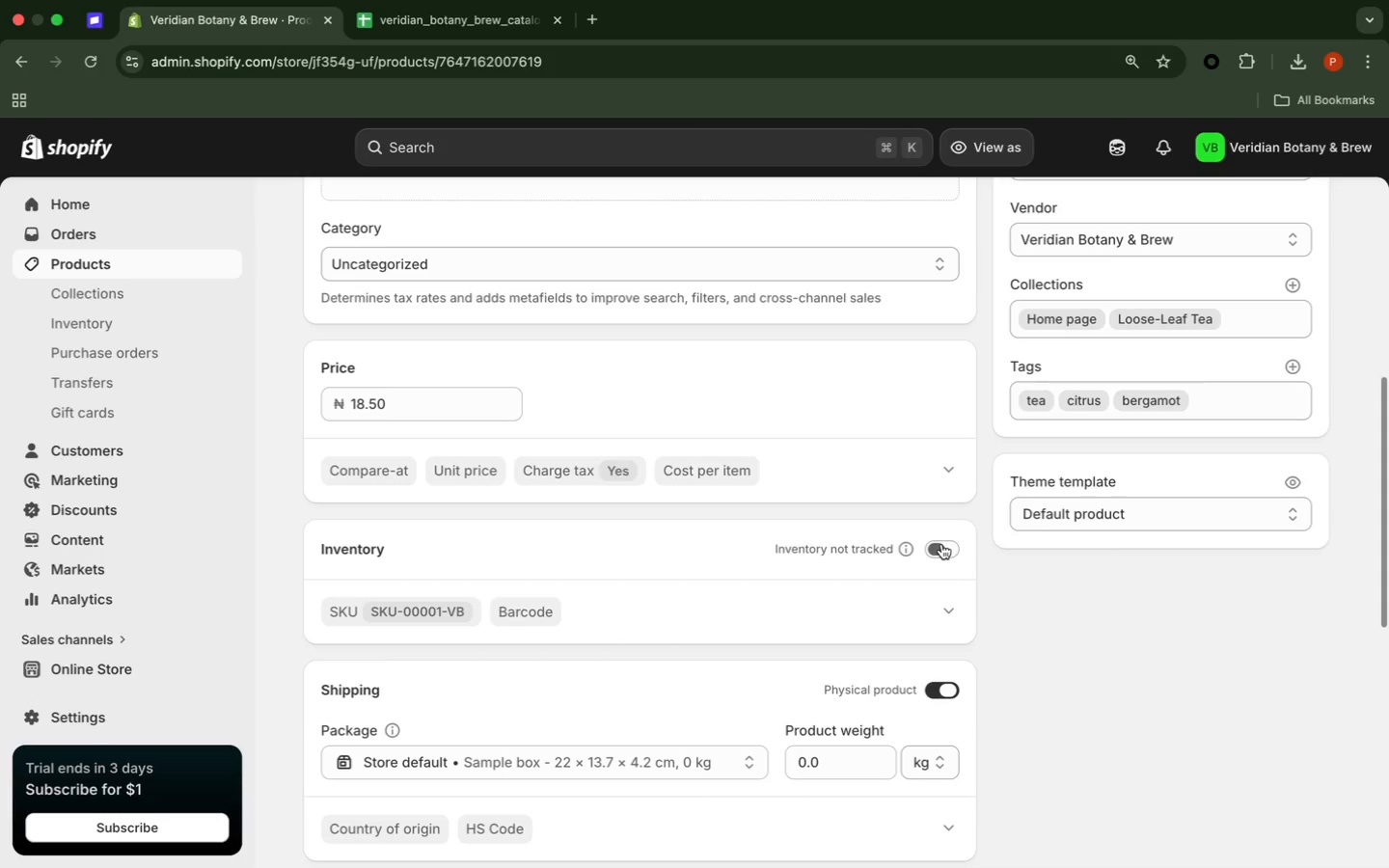 
left_click([941, 544])
 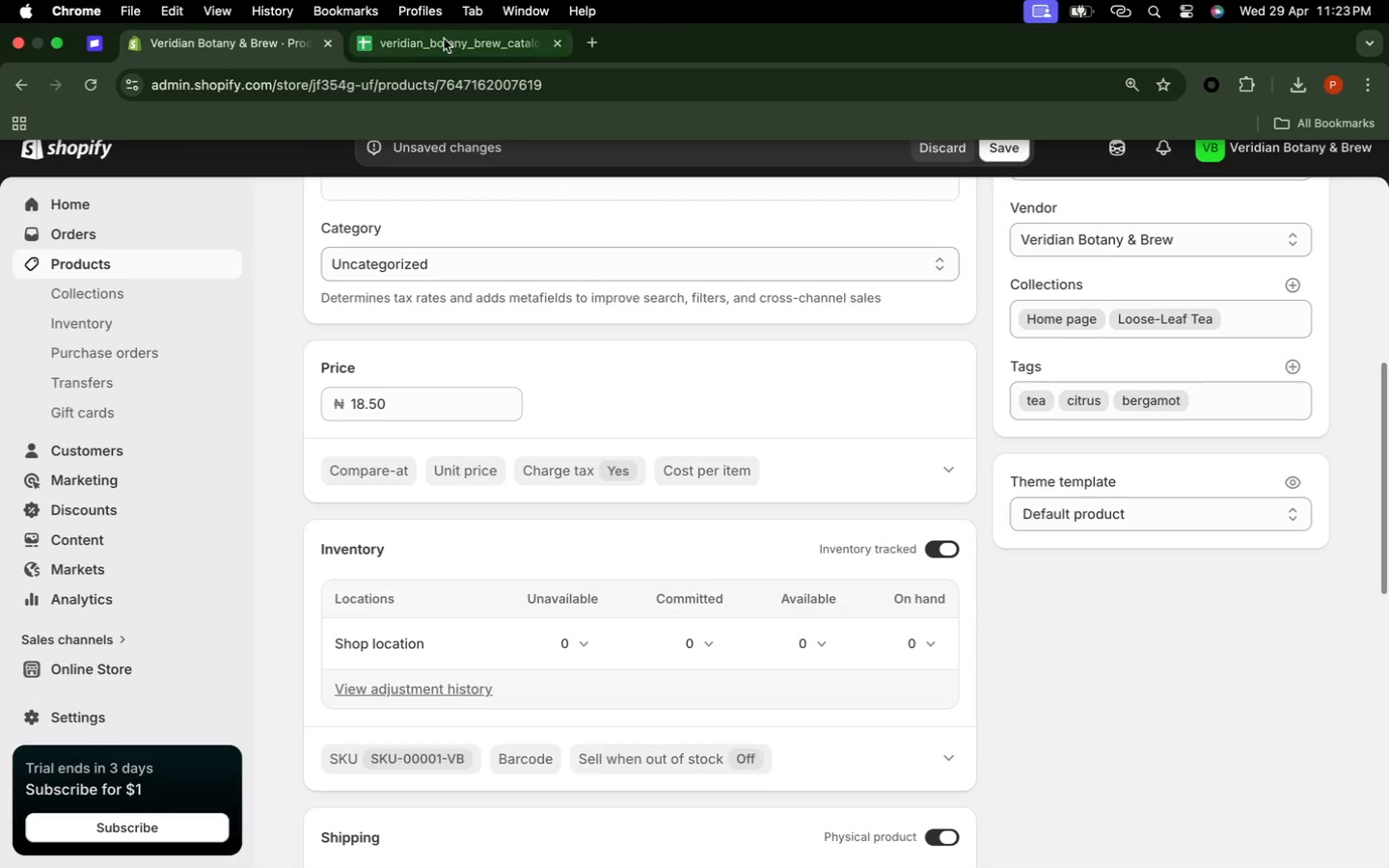 
left_click([444, 45])
 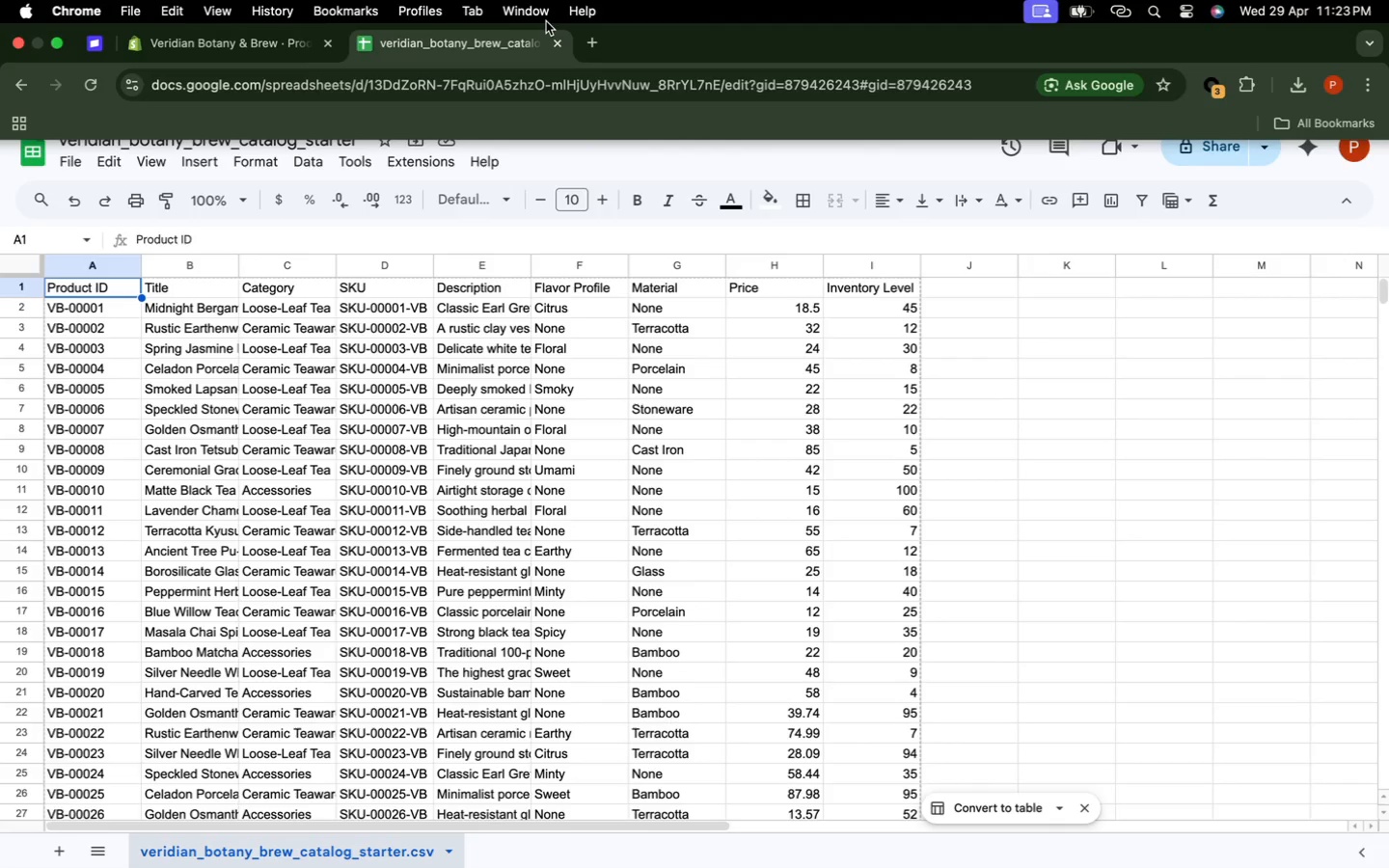 
wait(8.62)
 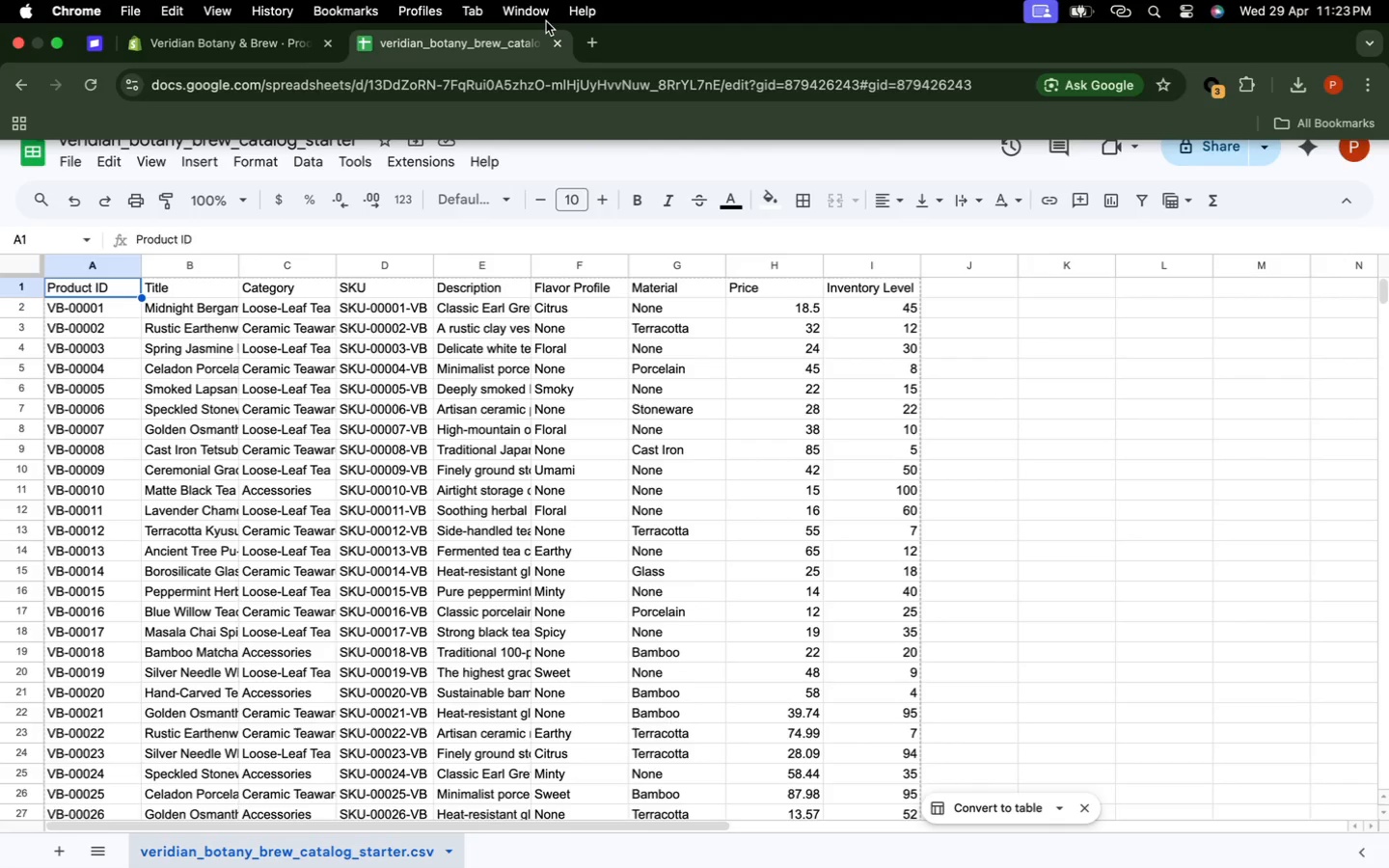 
left_click([276, 42])
 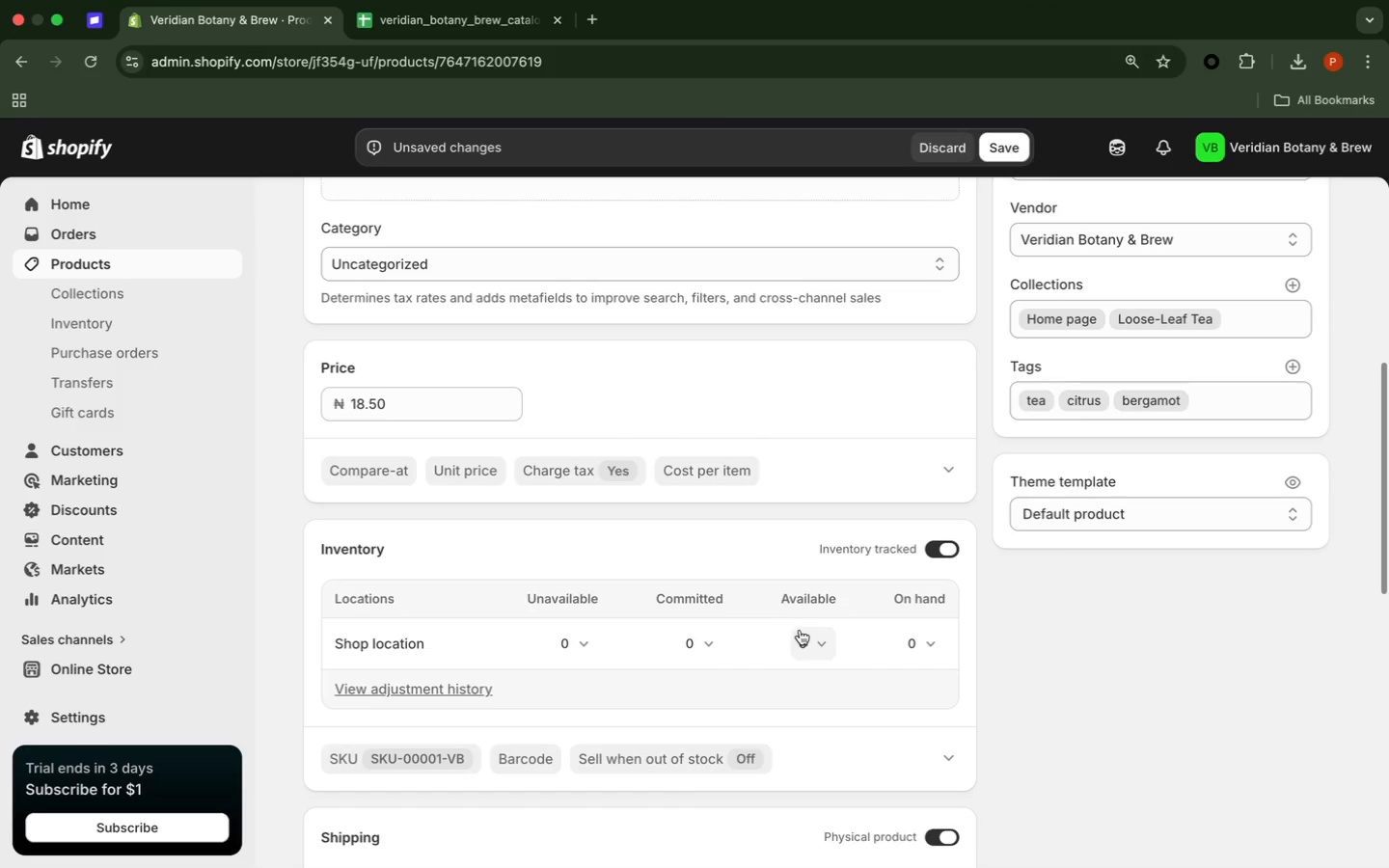 
left_click([800, 631])
 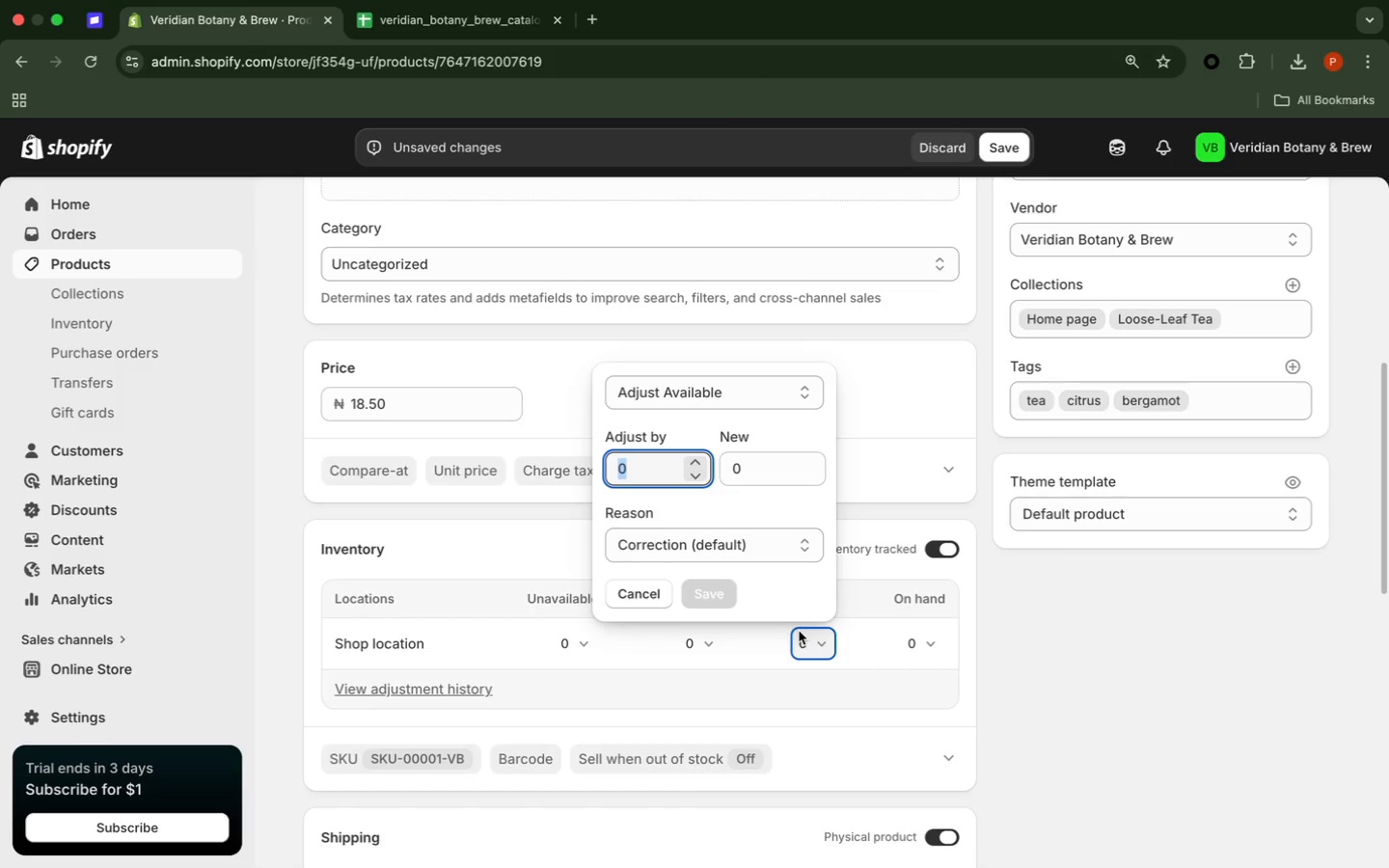 
type(45)
 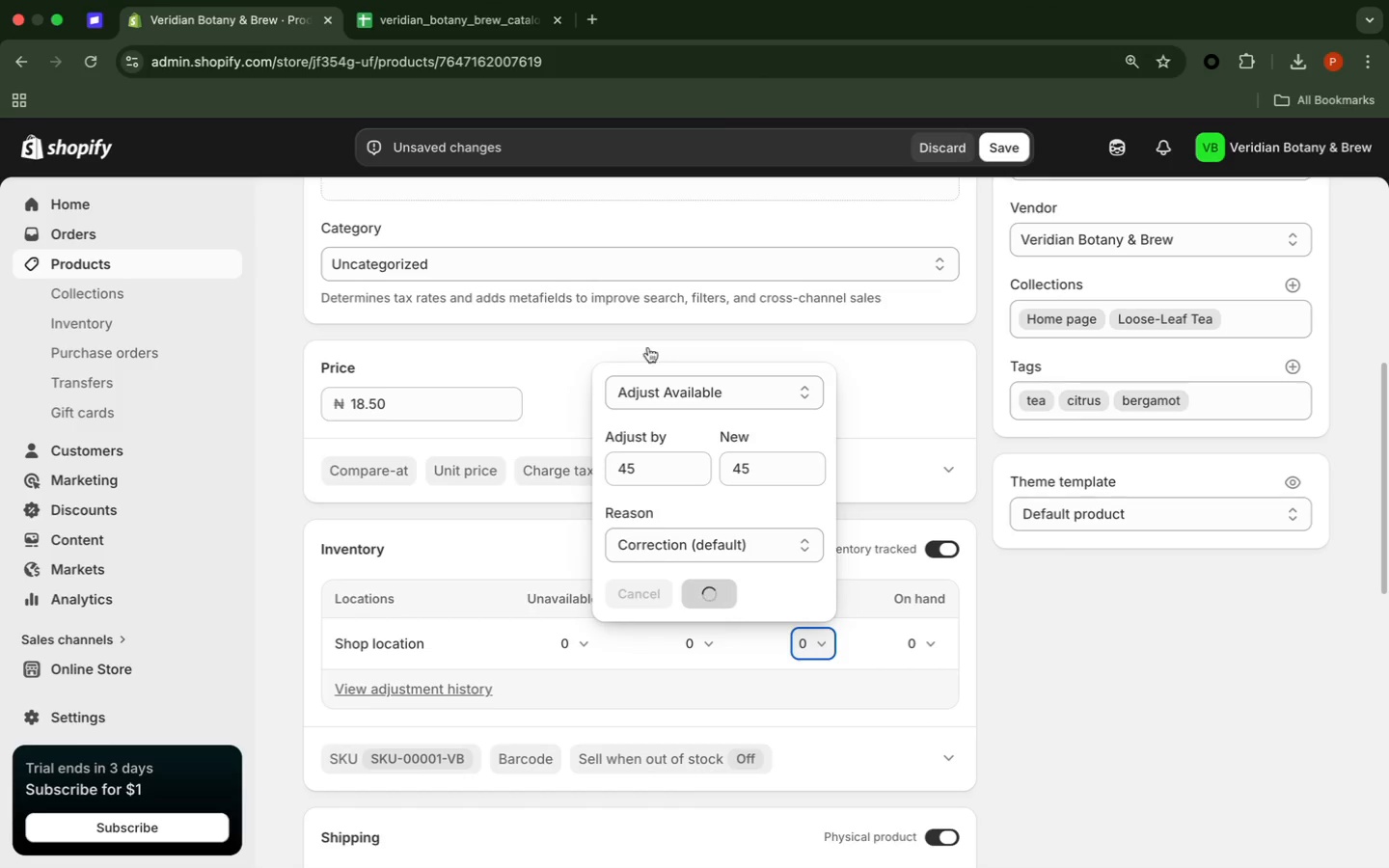 
mouse_move([462, 3])
 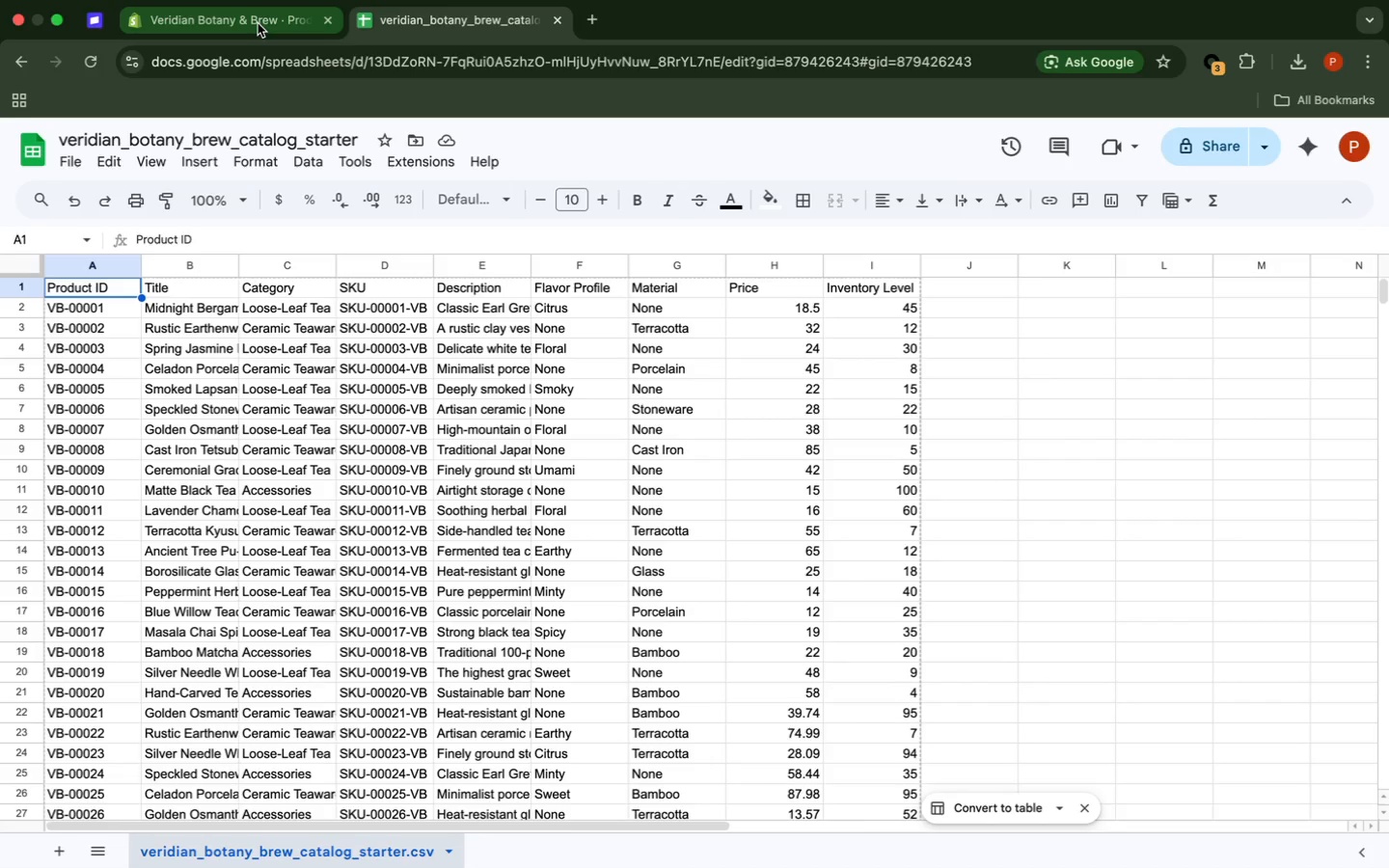 
left_click([258, 23])
 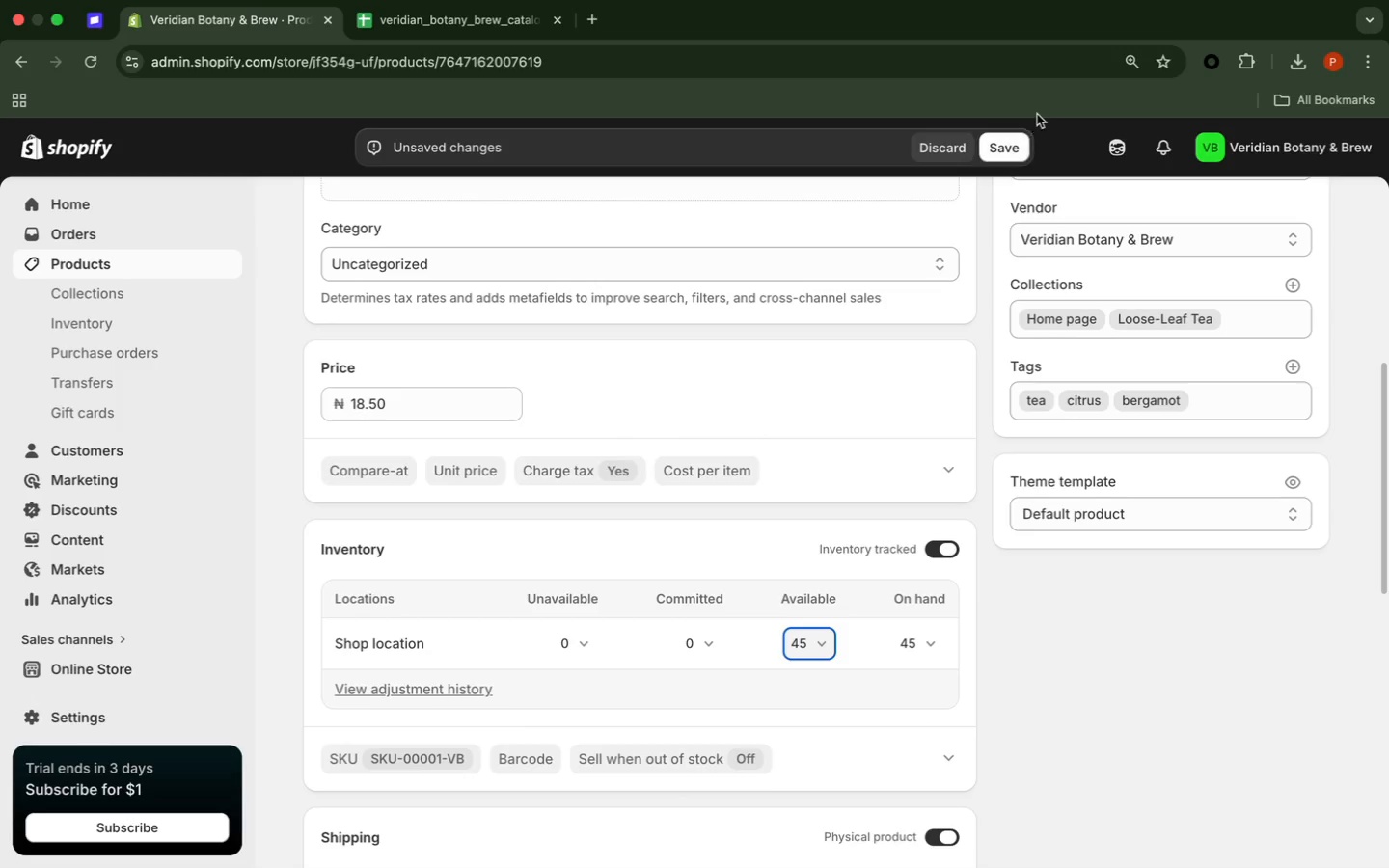 
wait(6.16)
 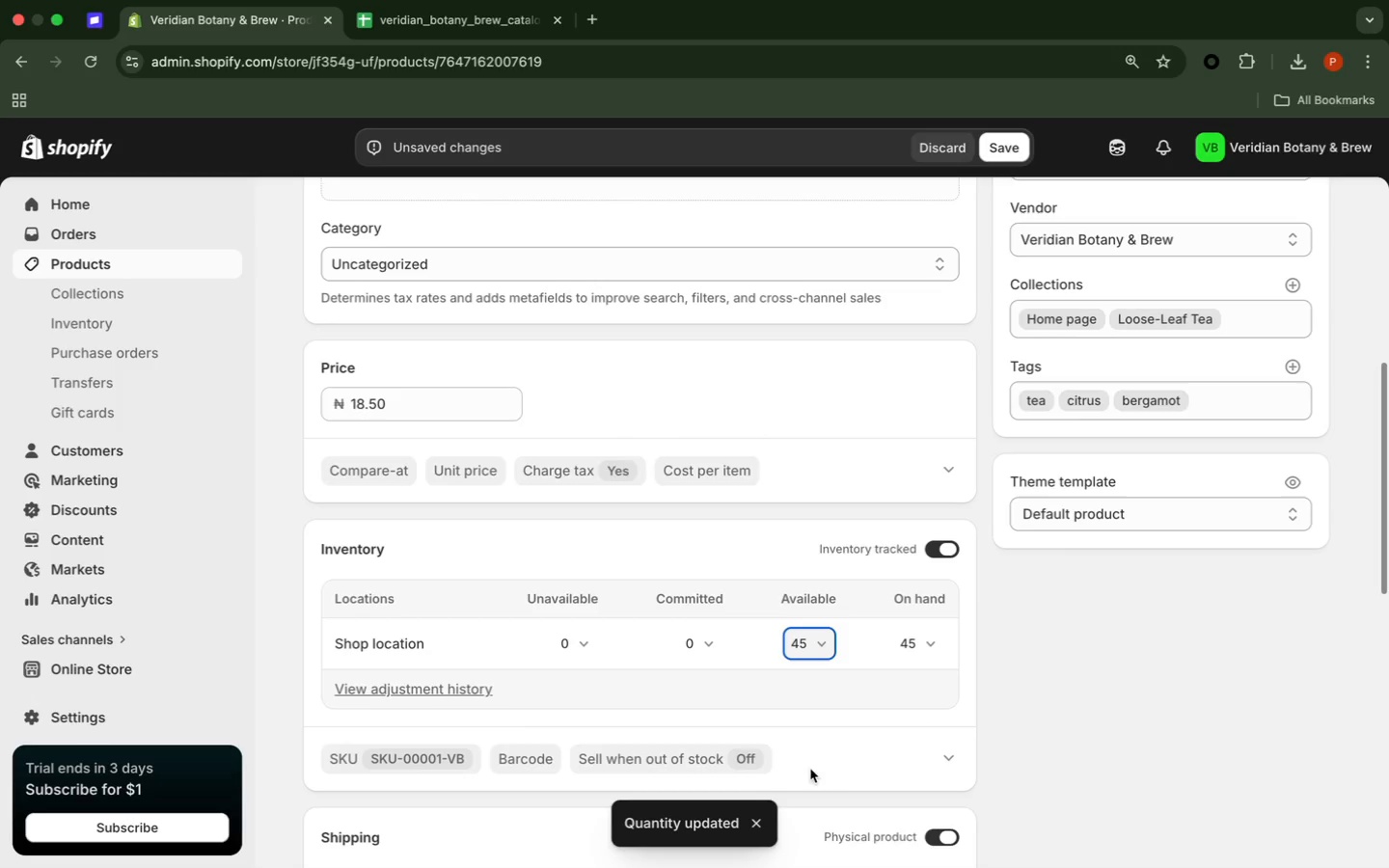 
left_click([1012, 147])
 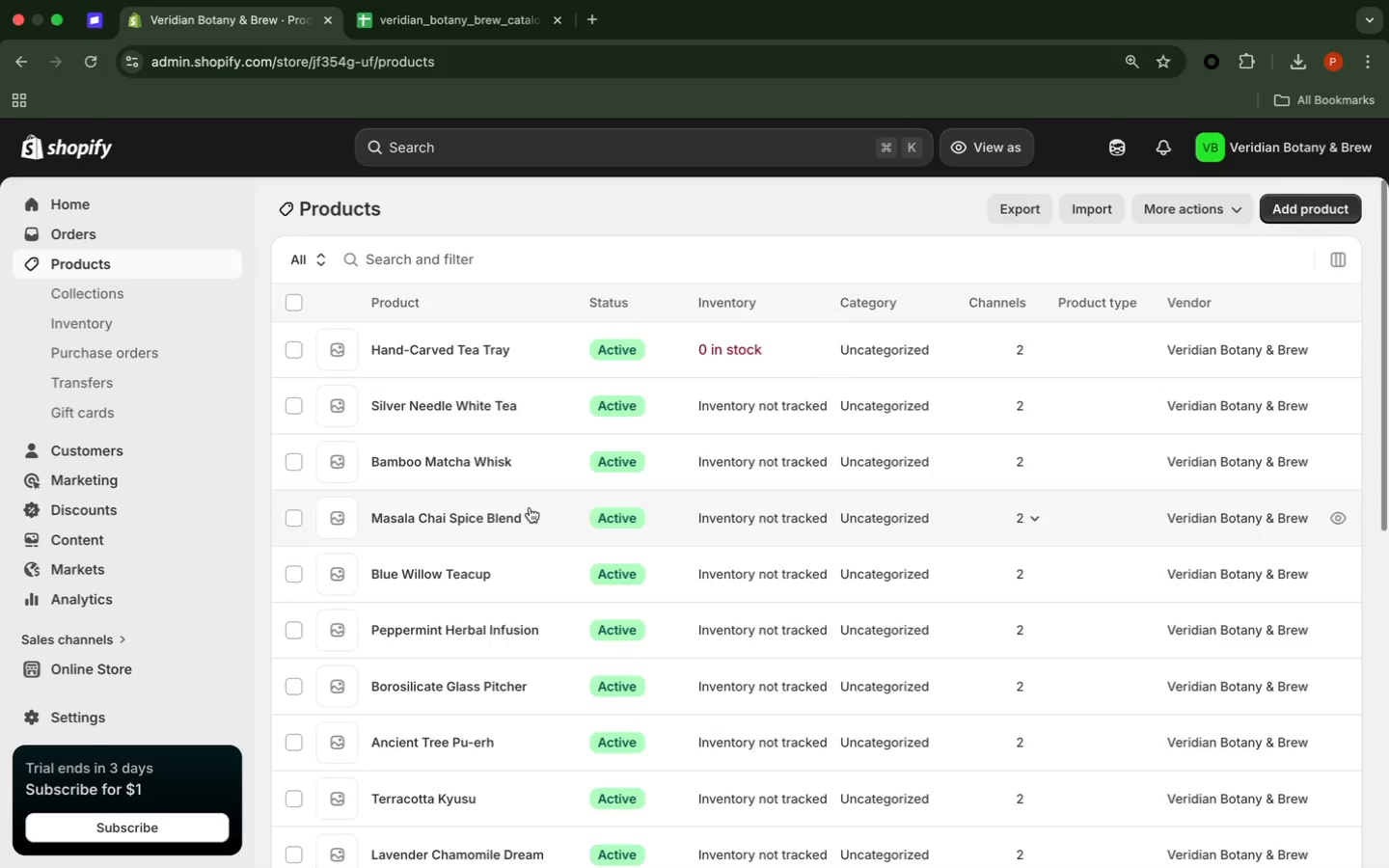 
wait(34.79)
 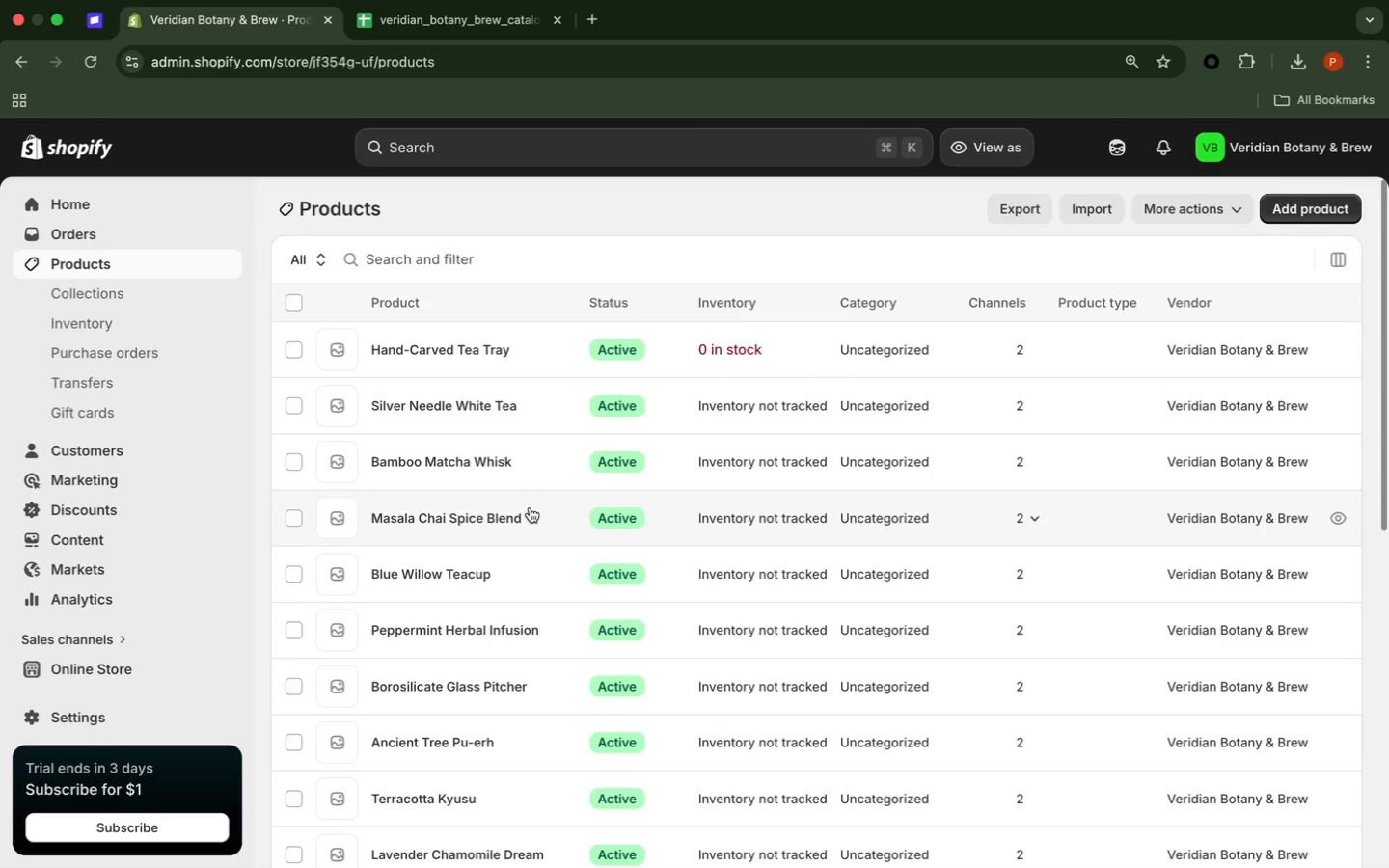 
scroll: coordinate [529, 508], scroll_direction: down, amount: 19.0
 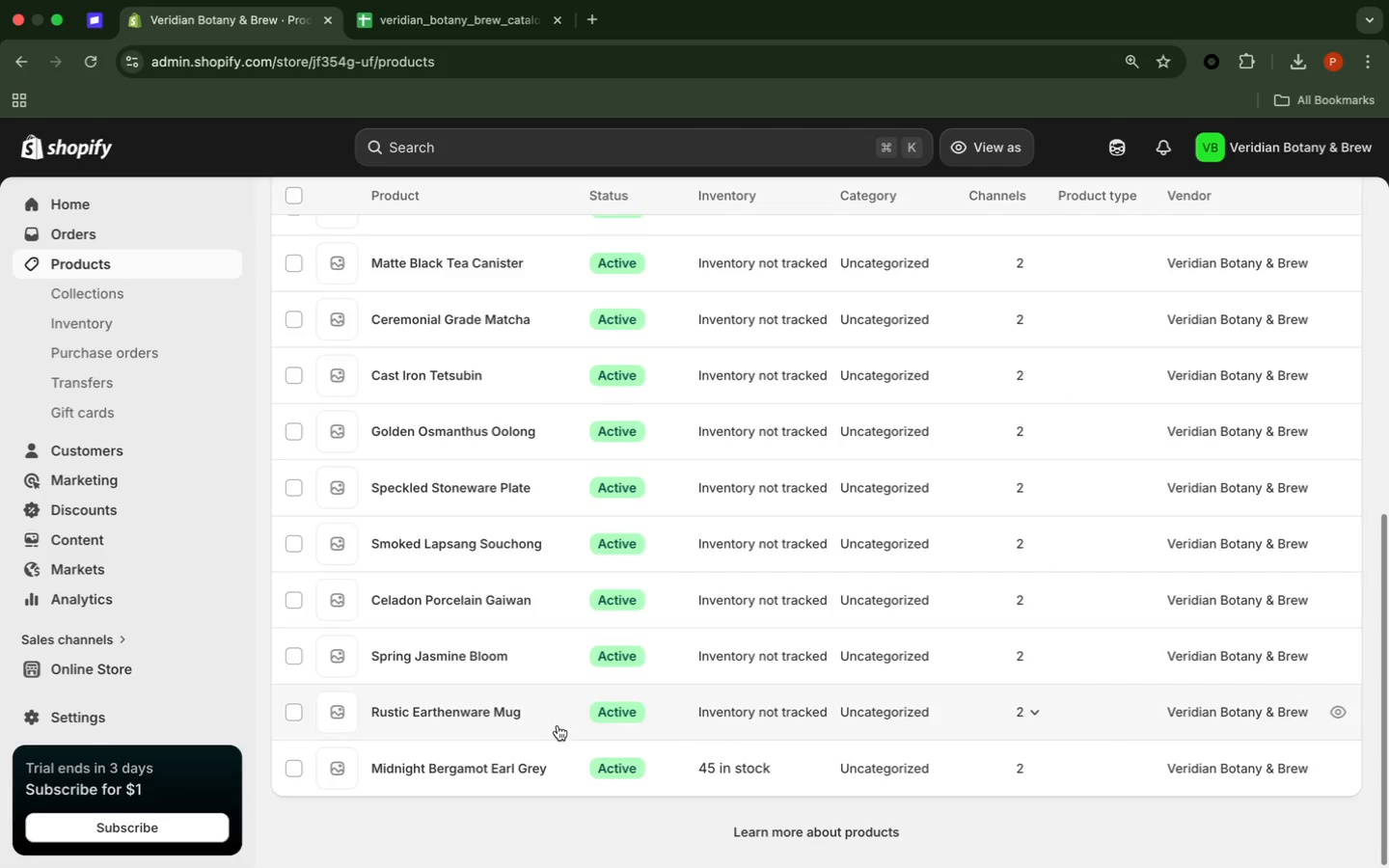 
left_click([558, 725])
 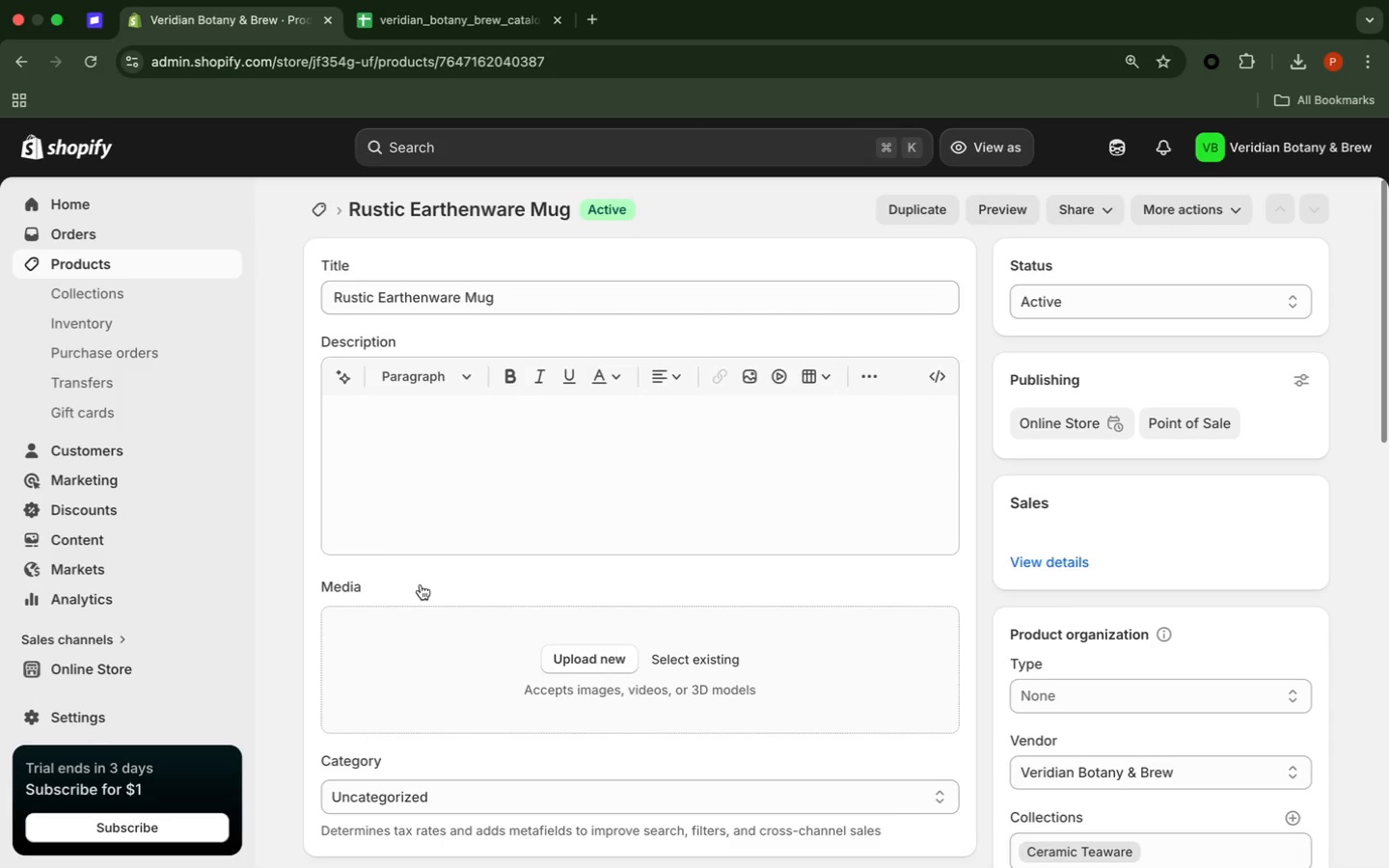 
wait(6.1)
 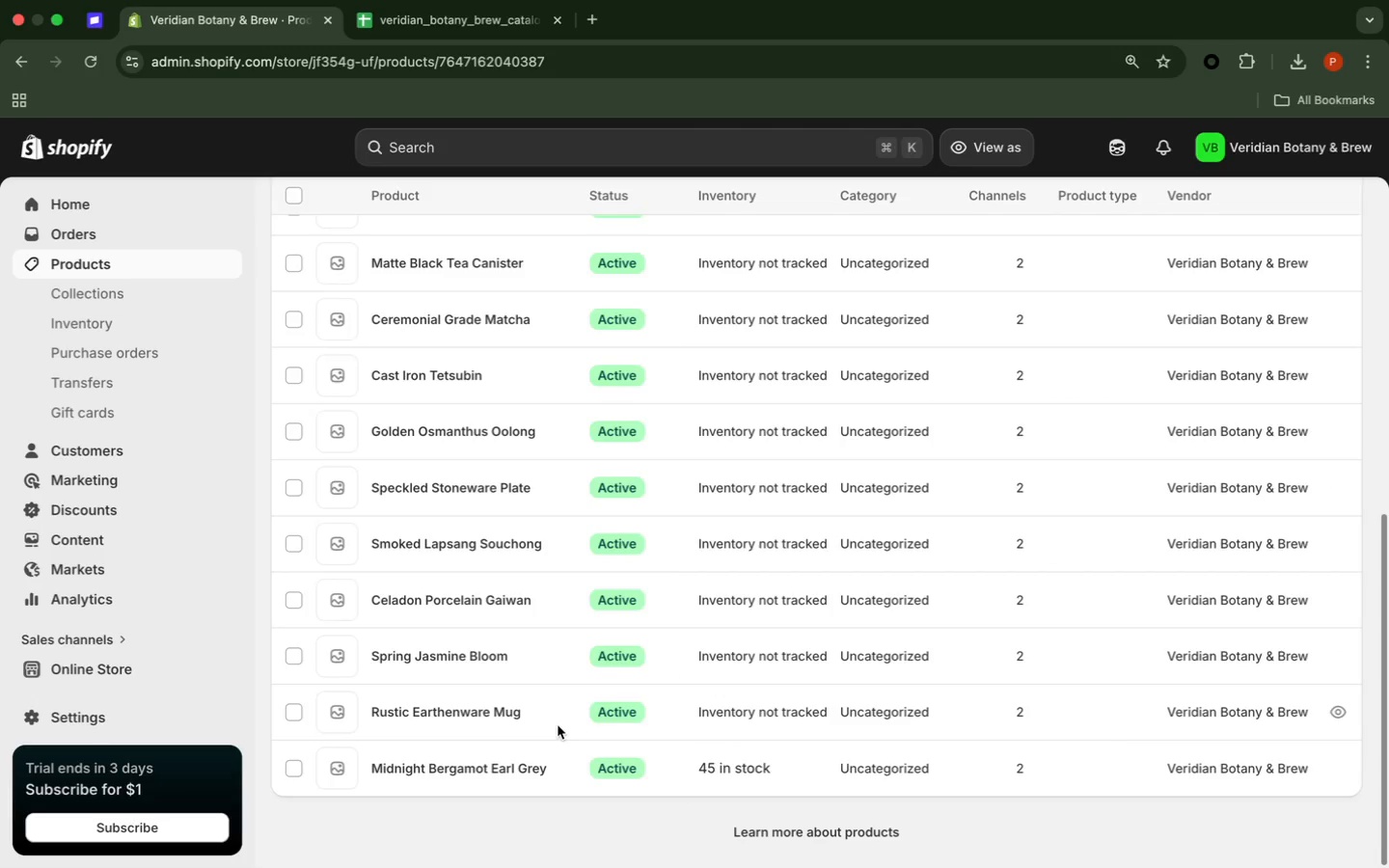 
left_click([265, 490])
 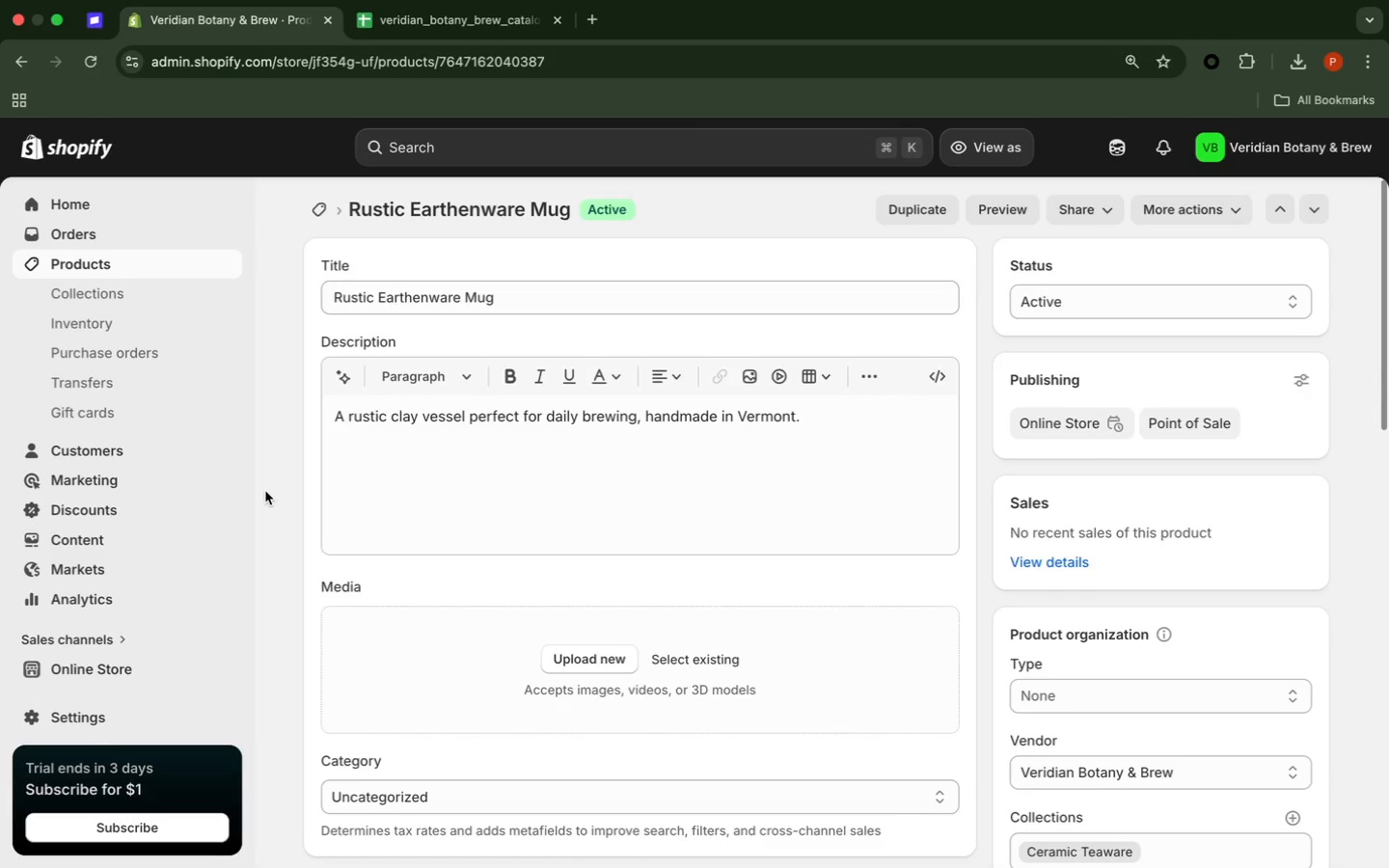 
scroll: coordinate [265, 491], scroll_direction: down, amount: 18.0
 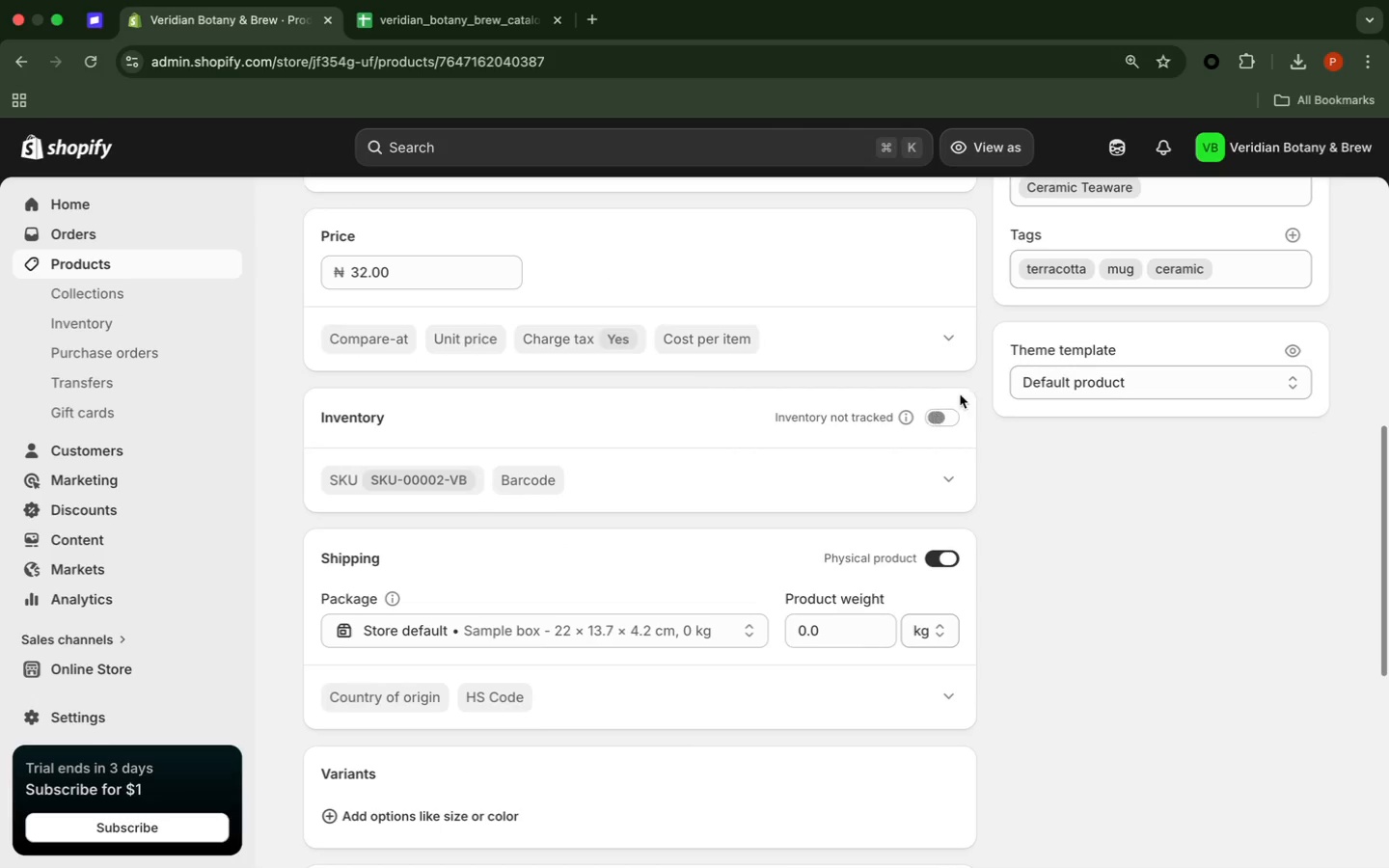 
left_click([948, 413])
 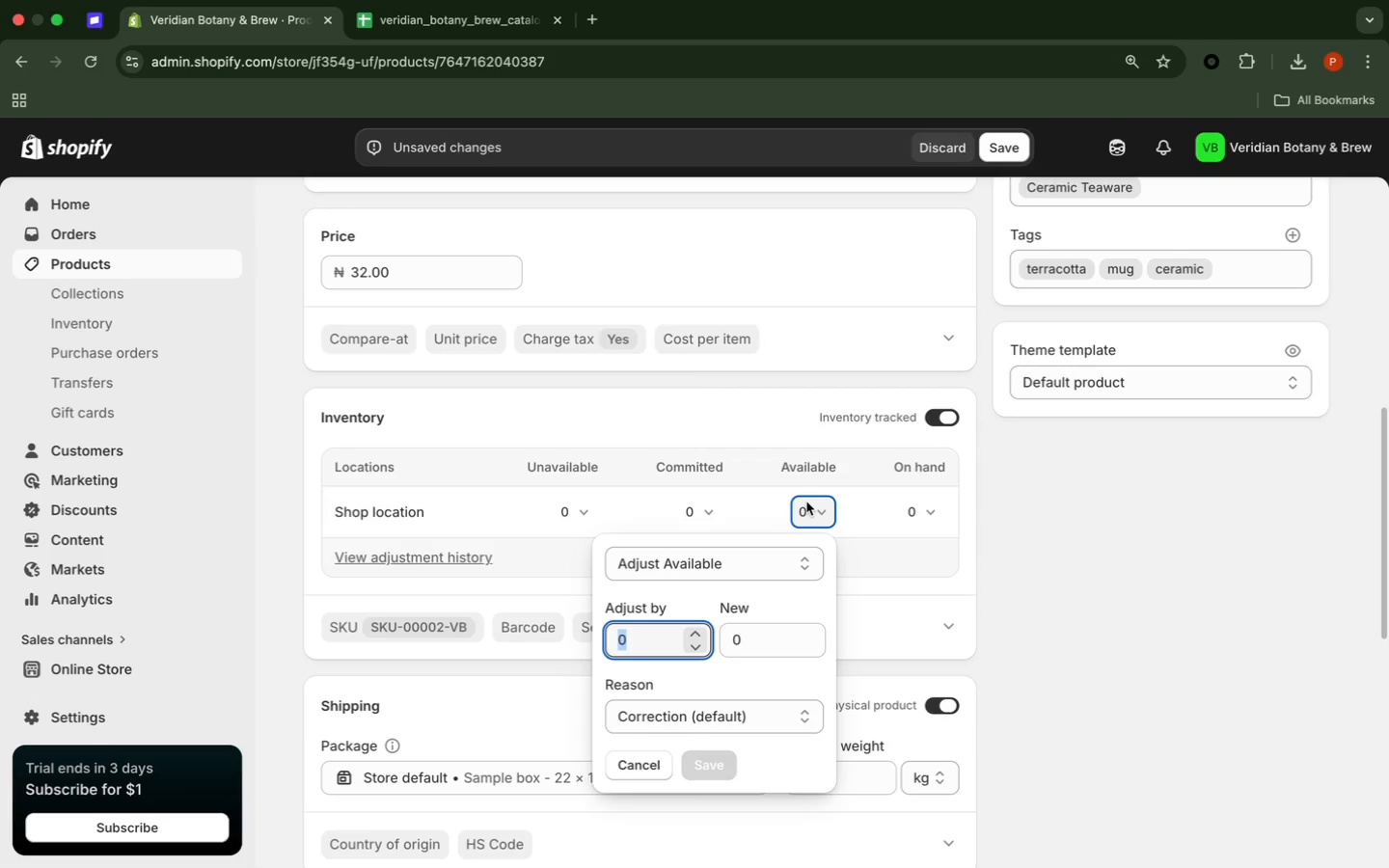 
type(12)
 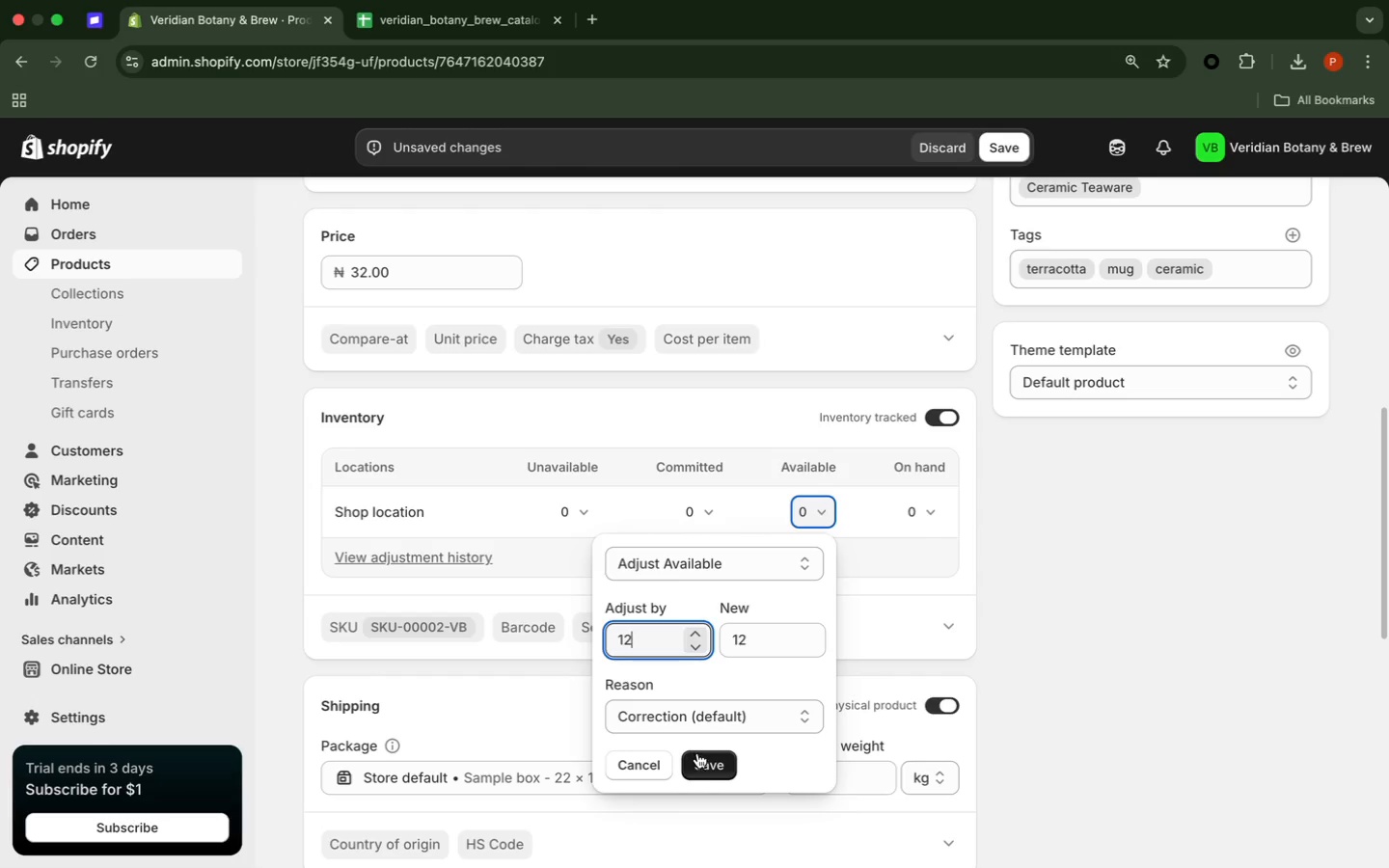 
left_click([701, 763])
 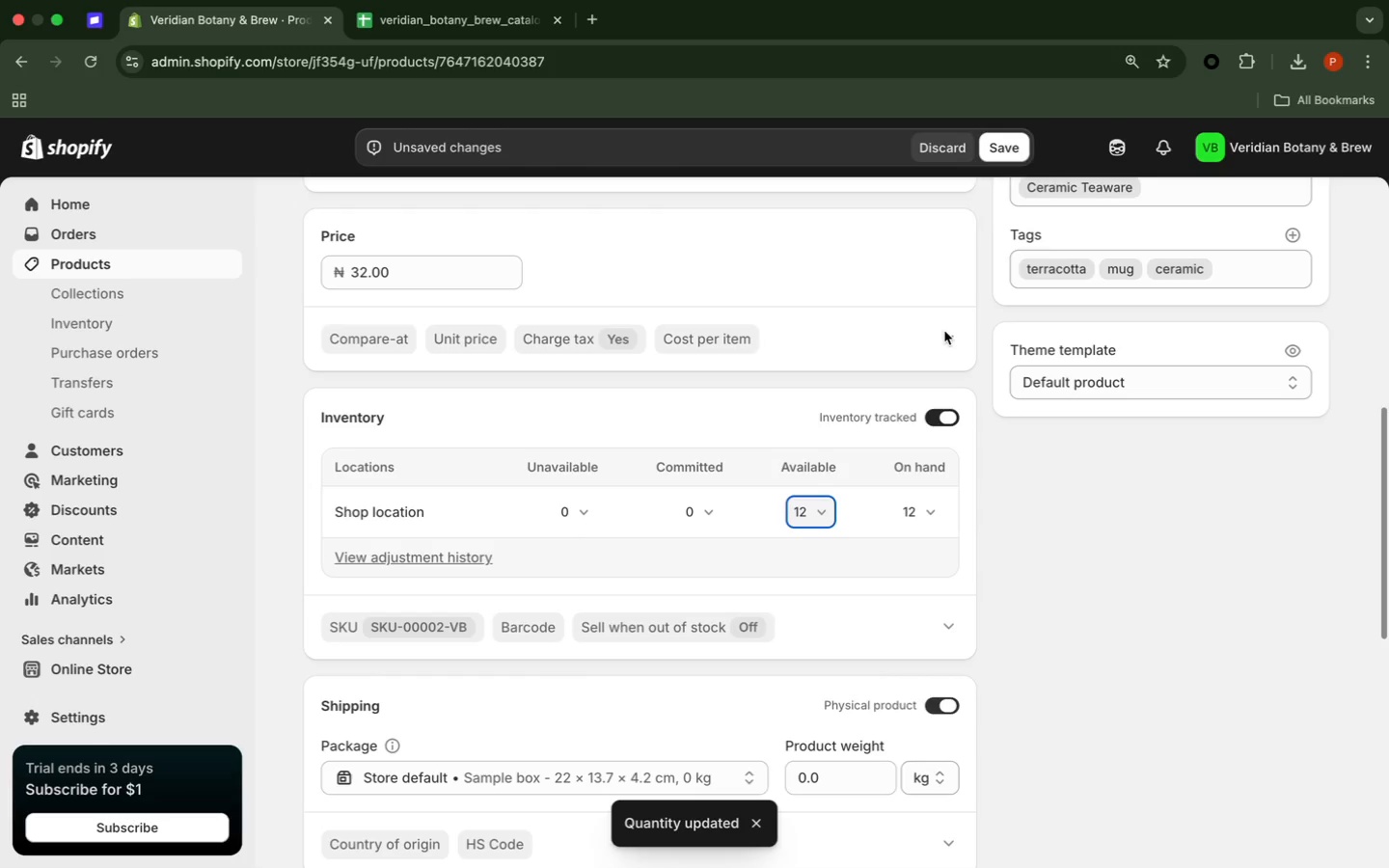 
wait(6.08)
 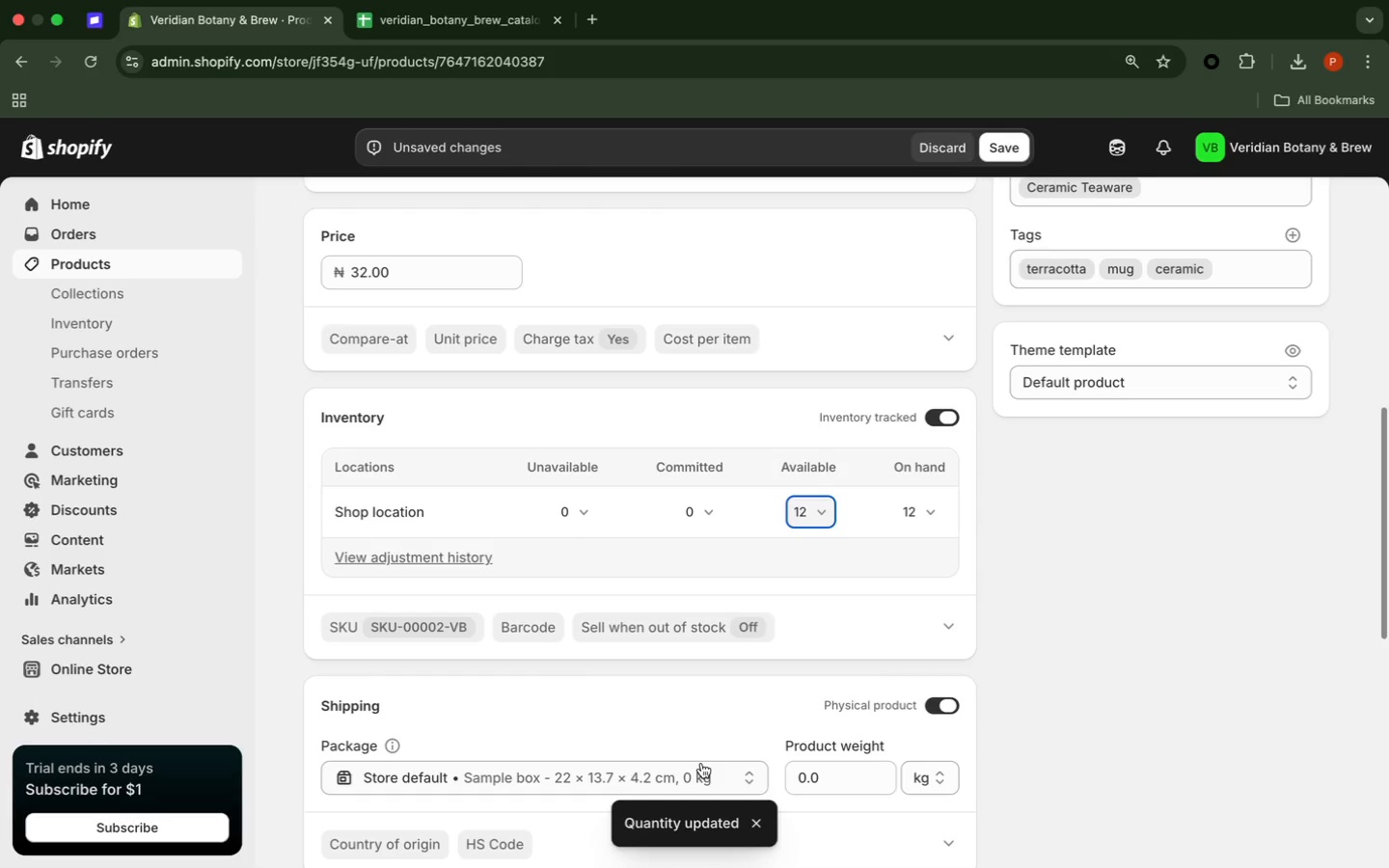 
left_click([1003, 148])
 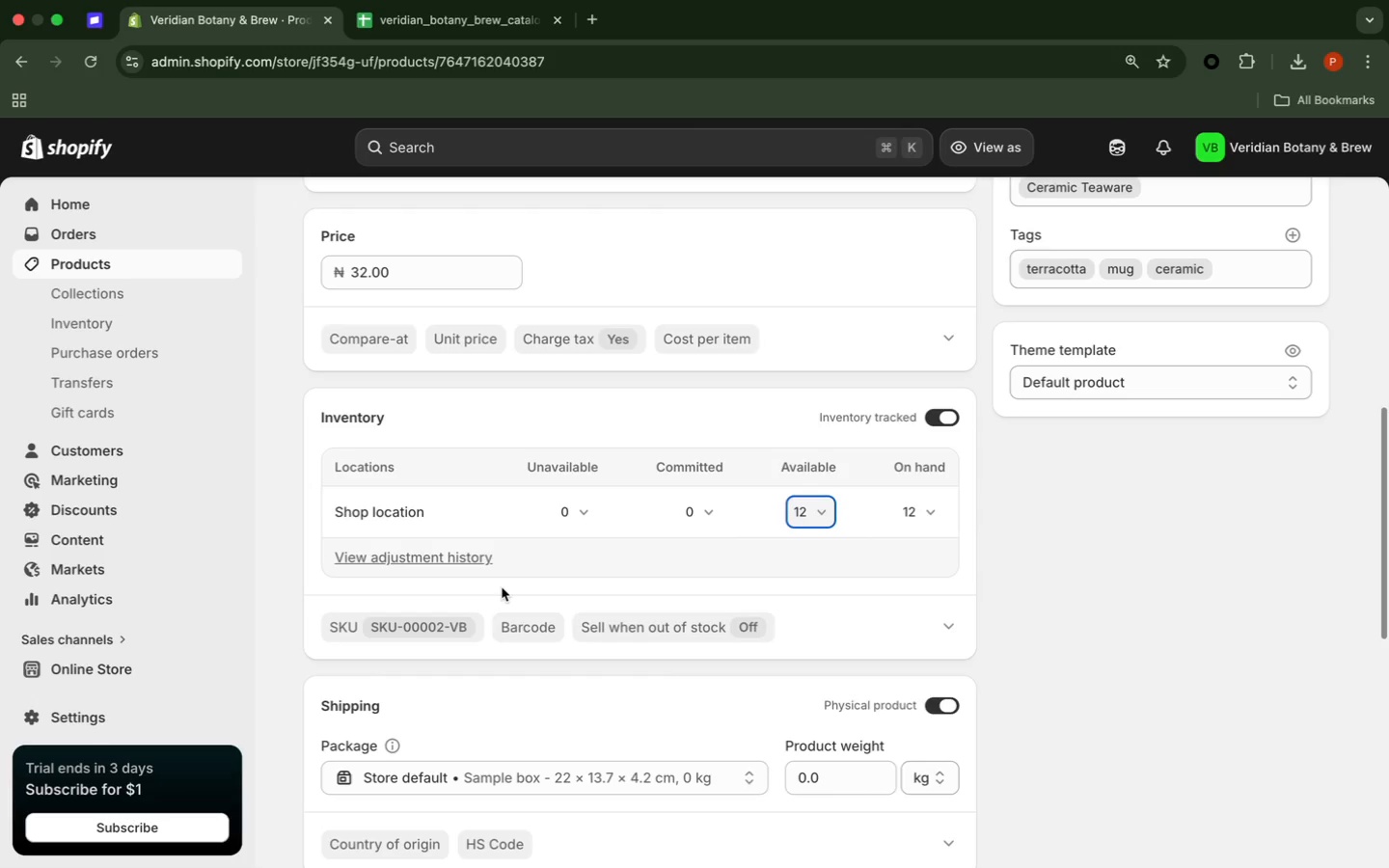 
wait(19.95)
 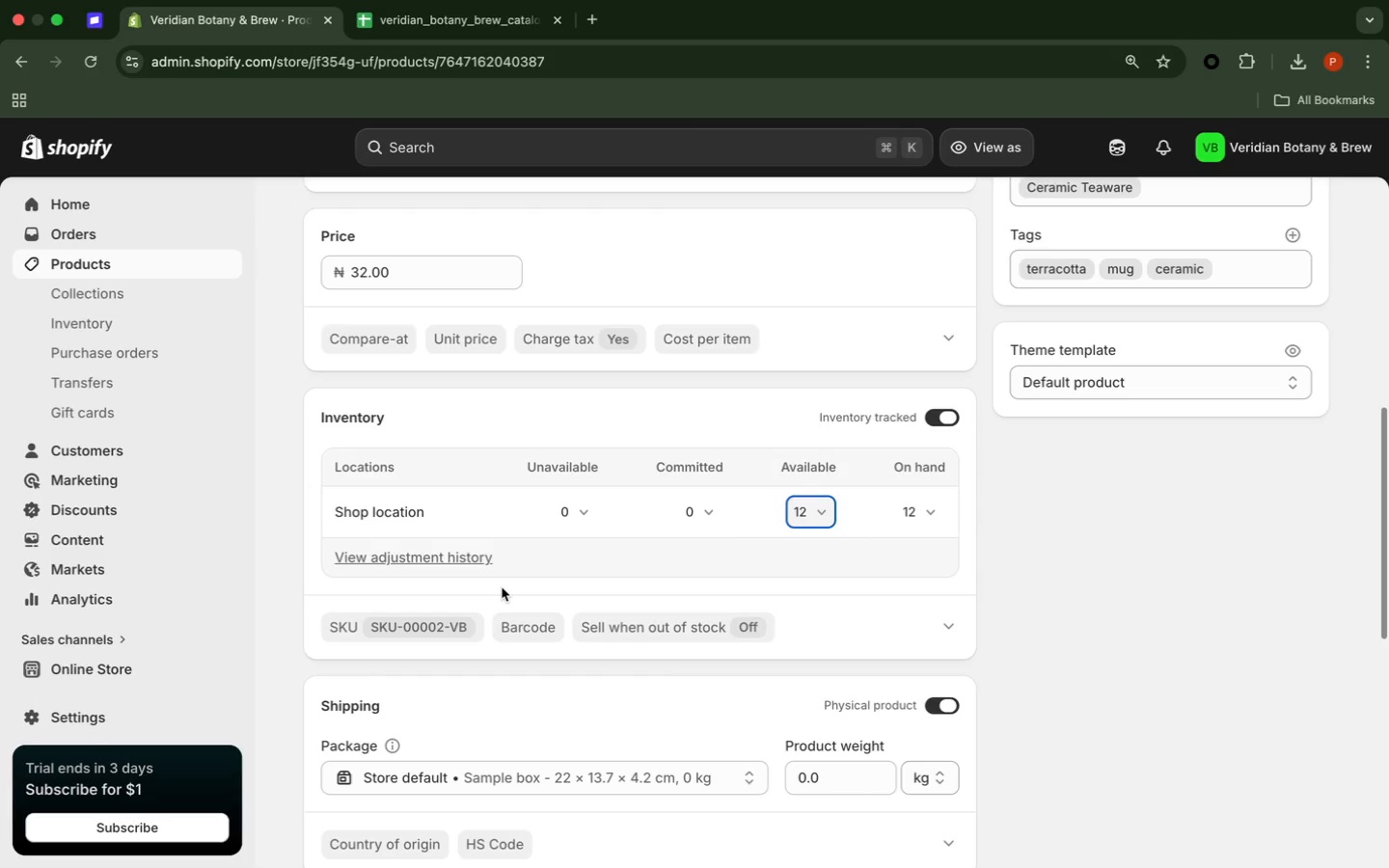 
left_click([150, 264])
 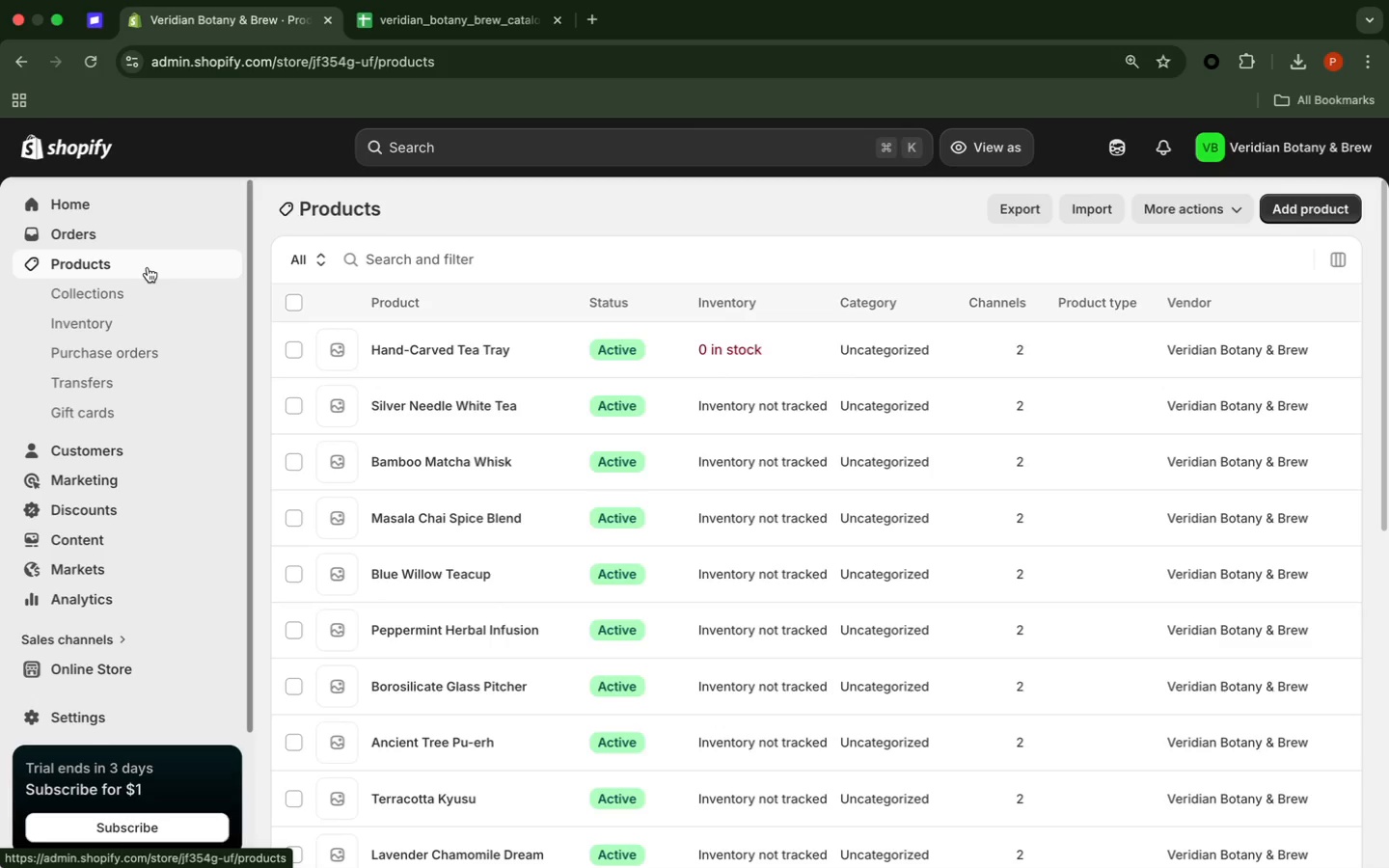 
wait(6.99)
 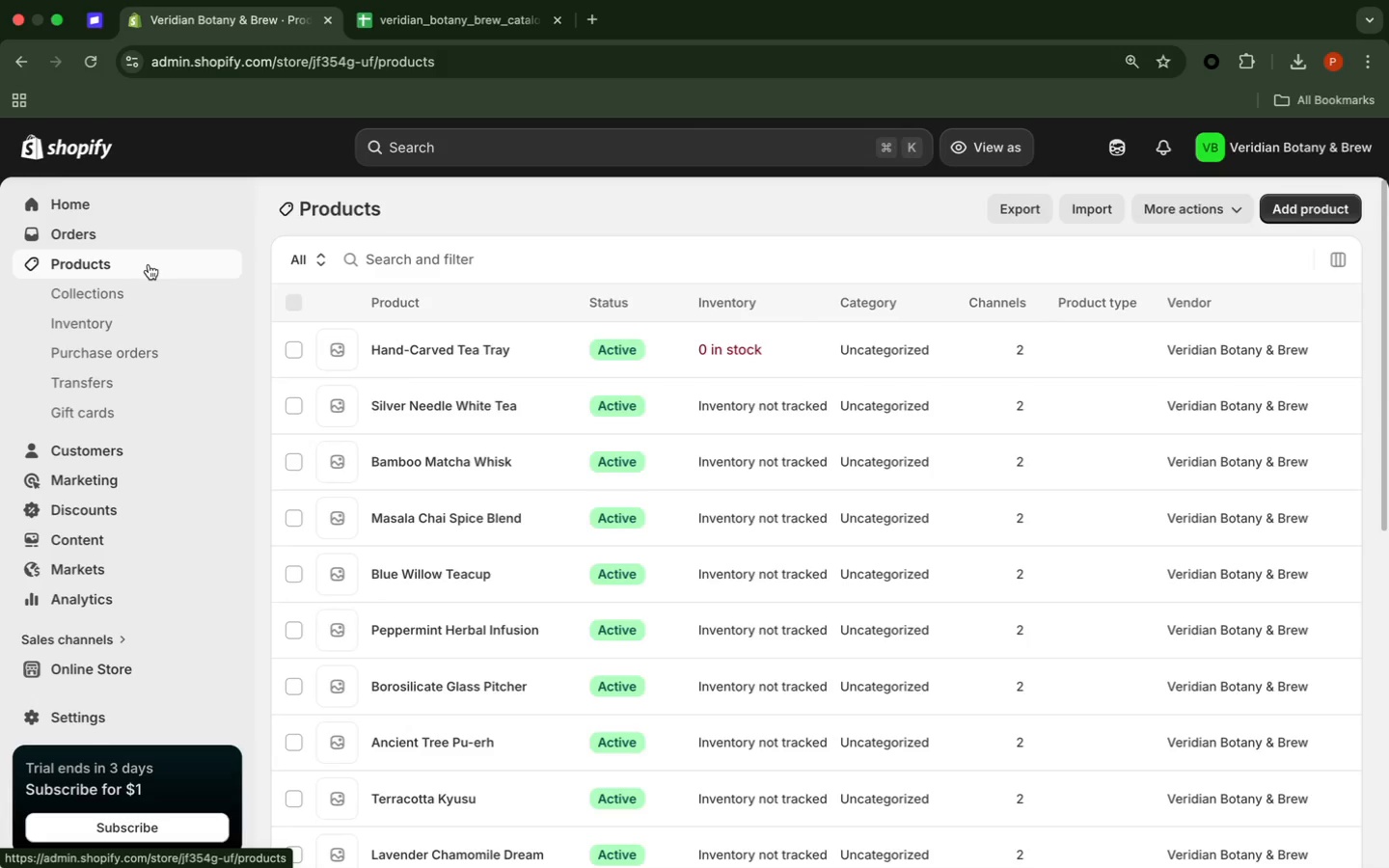 
scroll: coordinate [506, 528], scroll_direction: down, amount: 36.0
 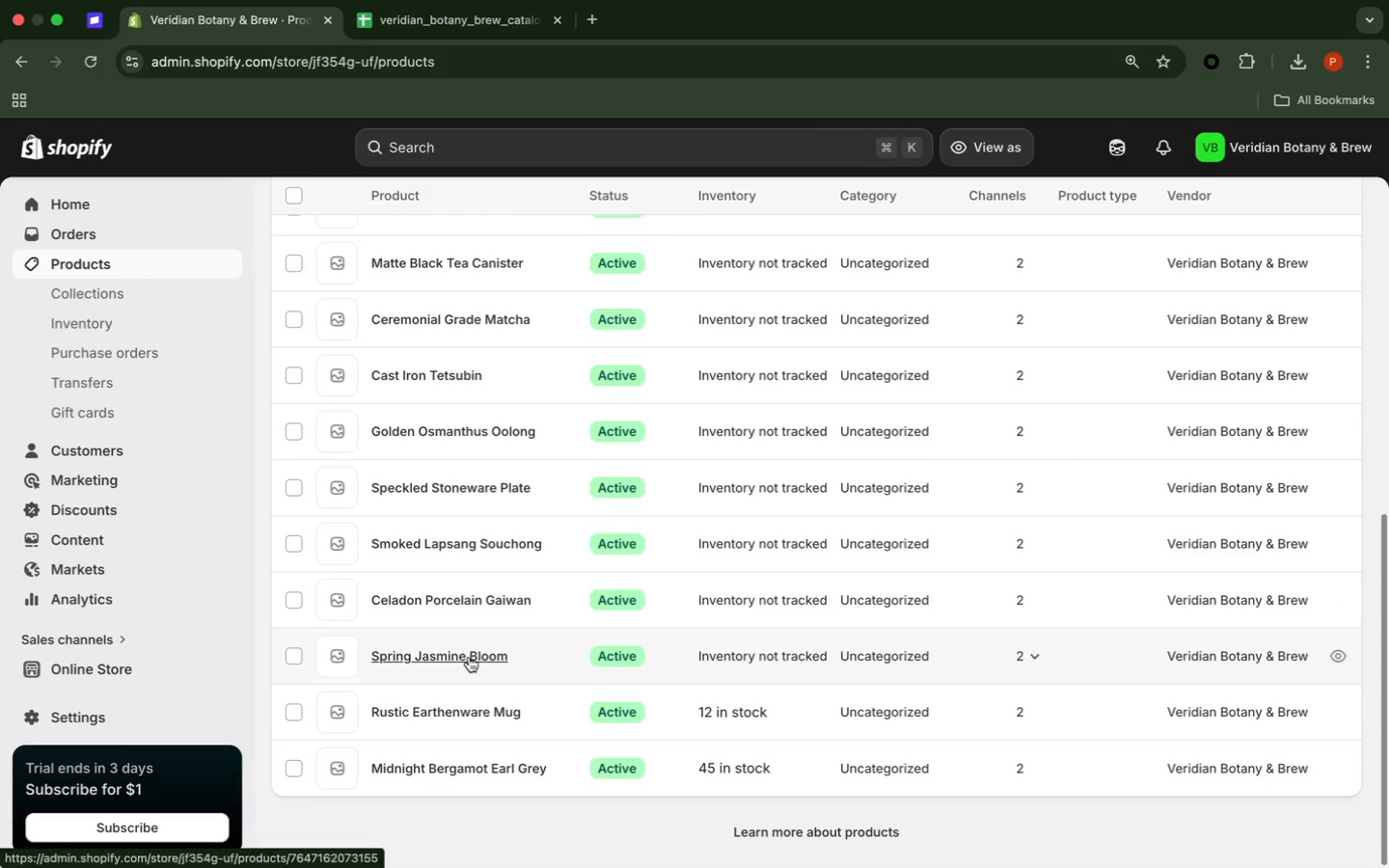 
left_click([469, 657])
 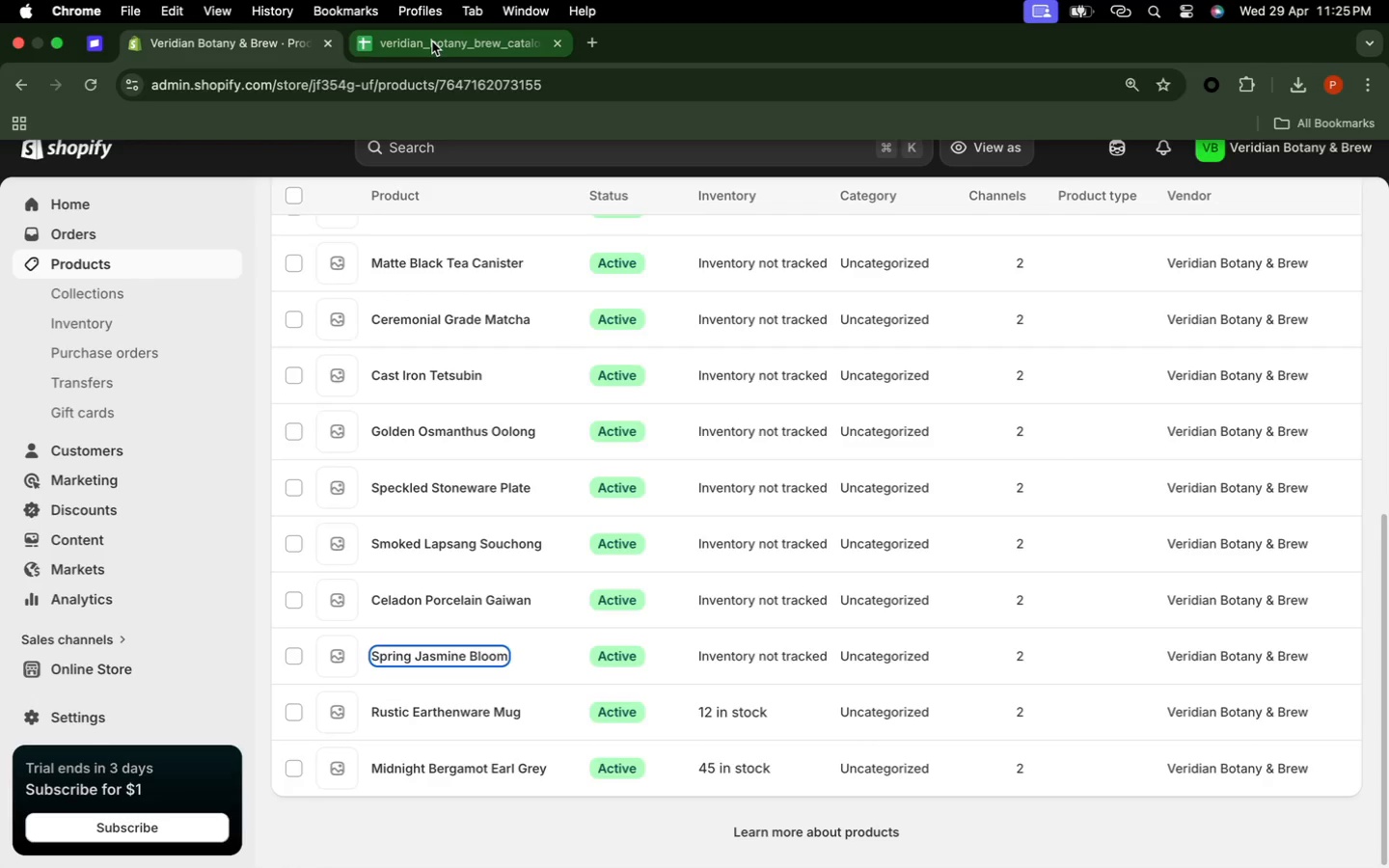 
left_click([432, 41])
 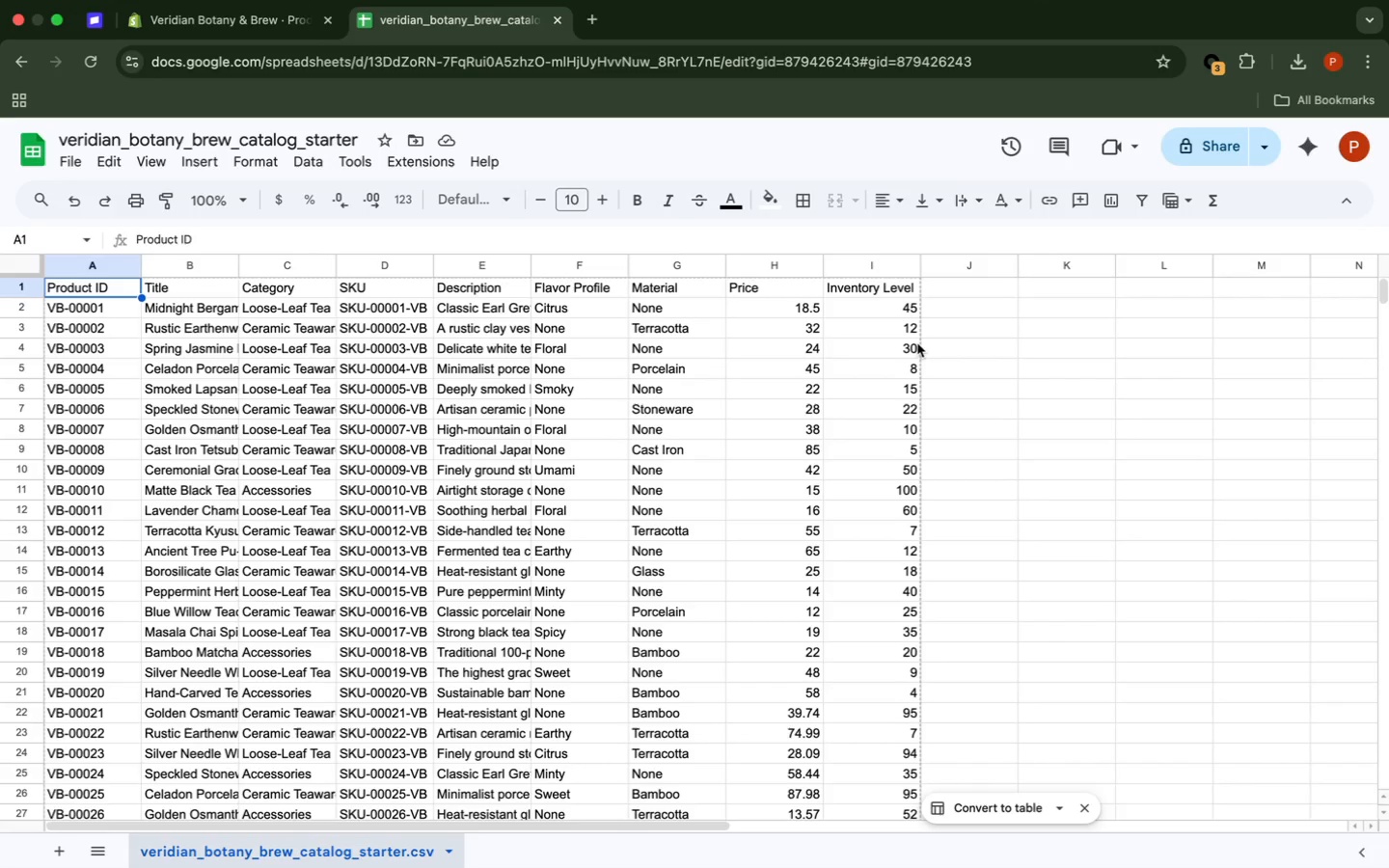 
wait(11.63)
 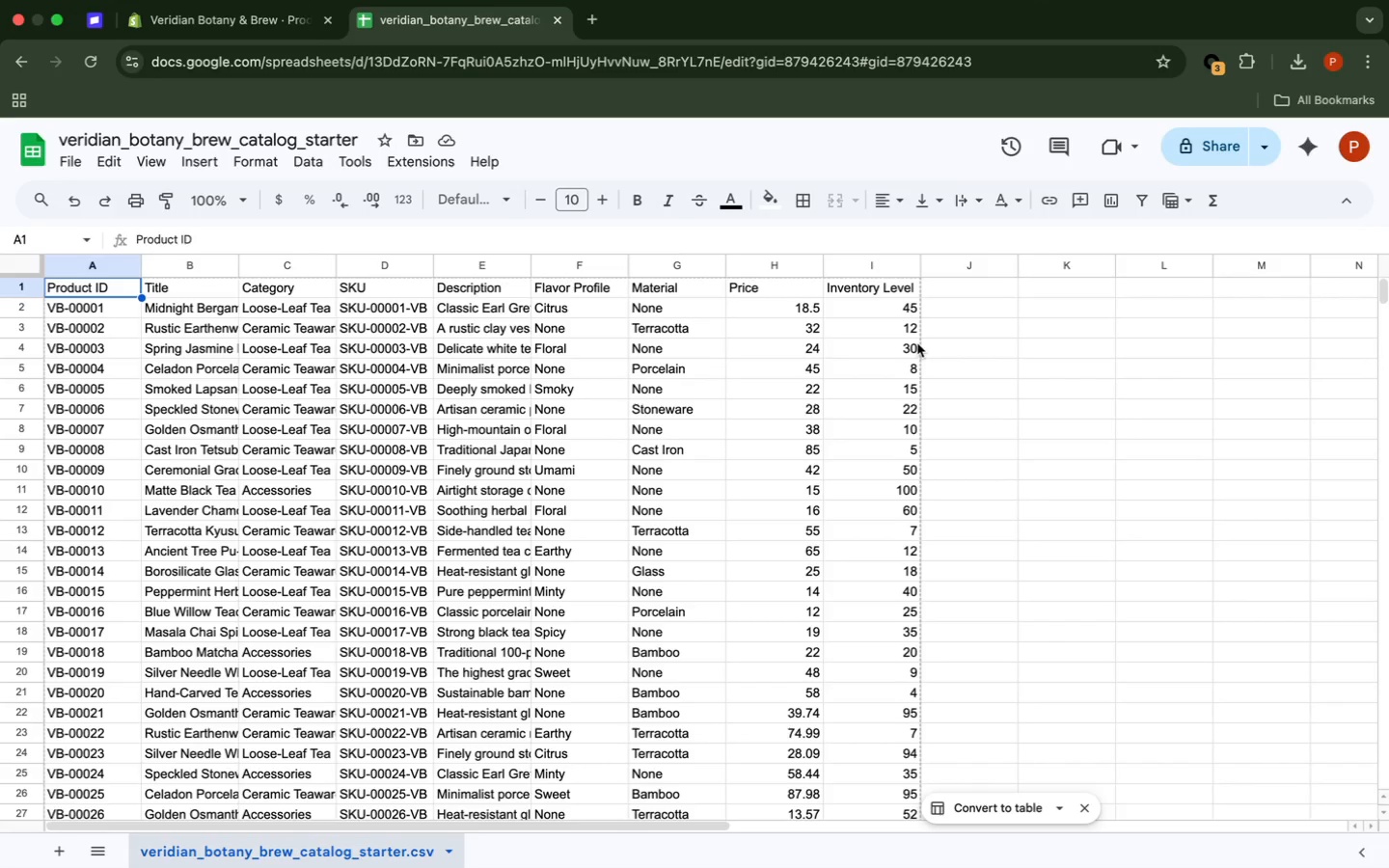 
key(Space)
 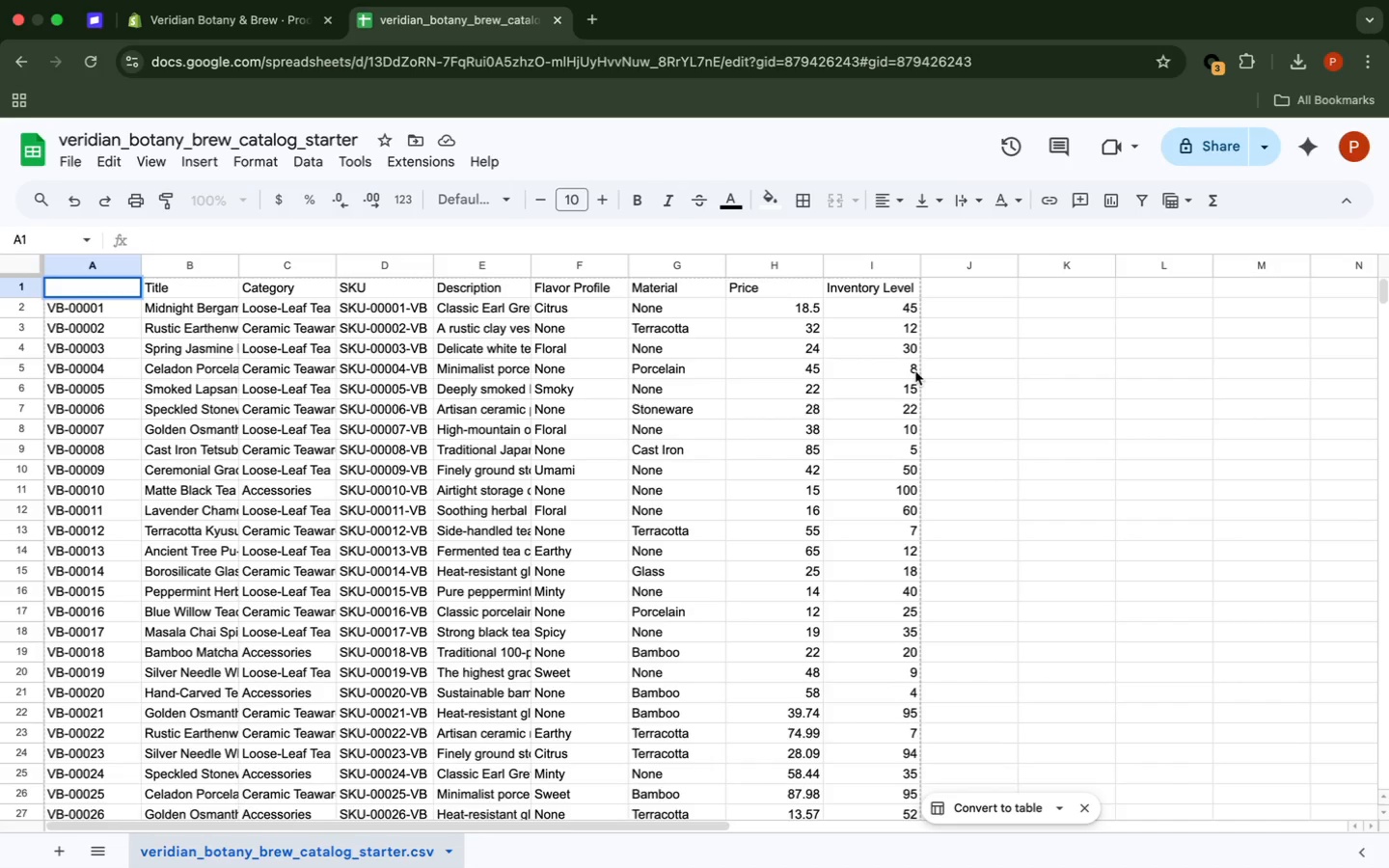 
wait(12.39)
 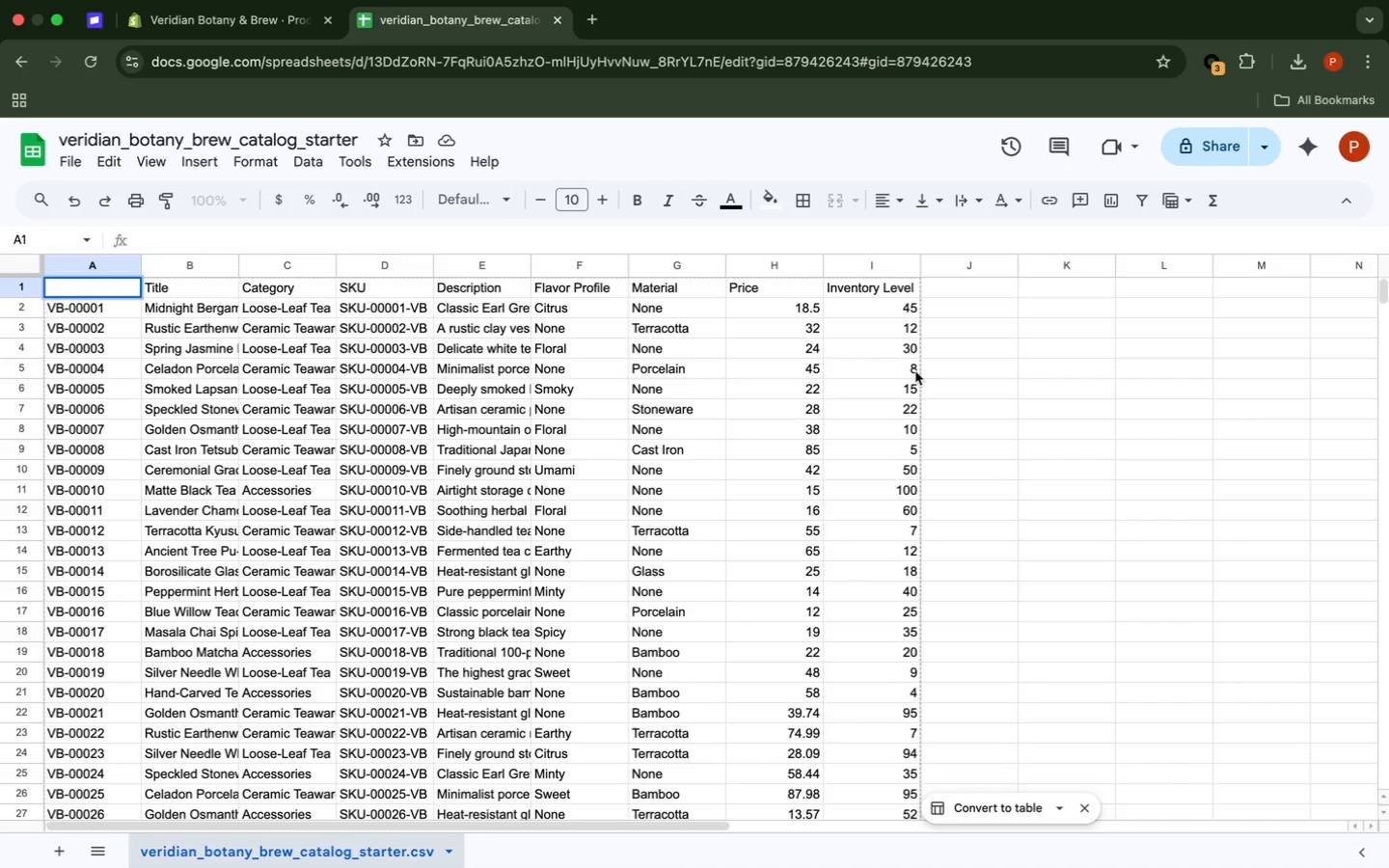 
left_click([258, 48])
 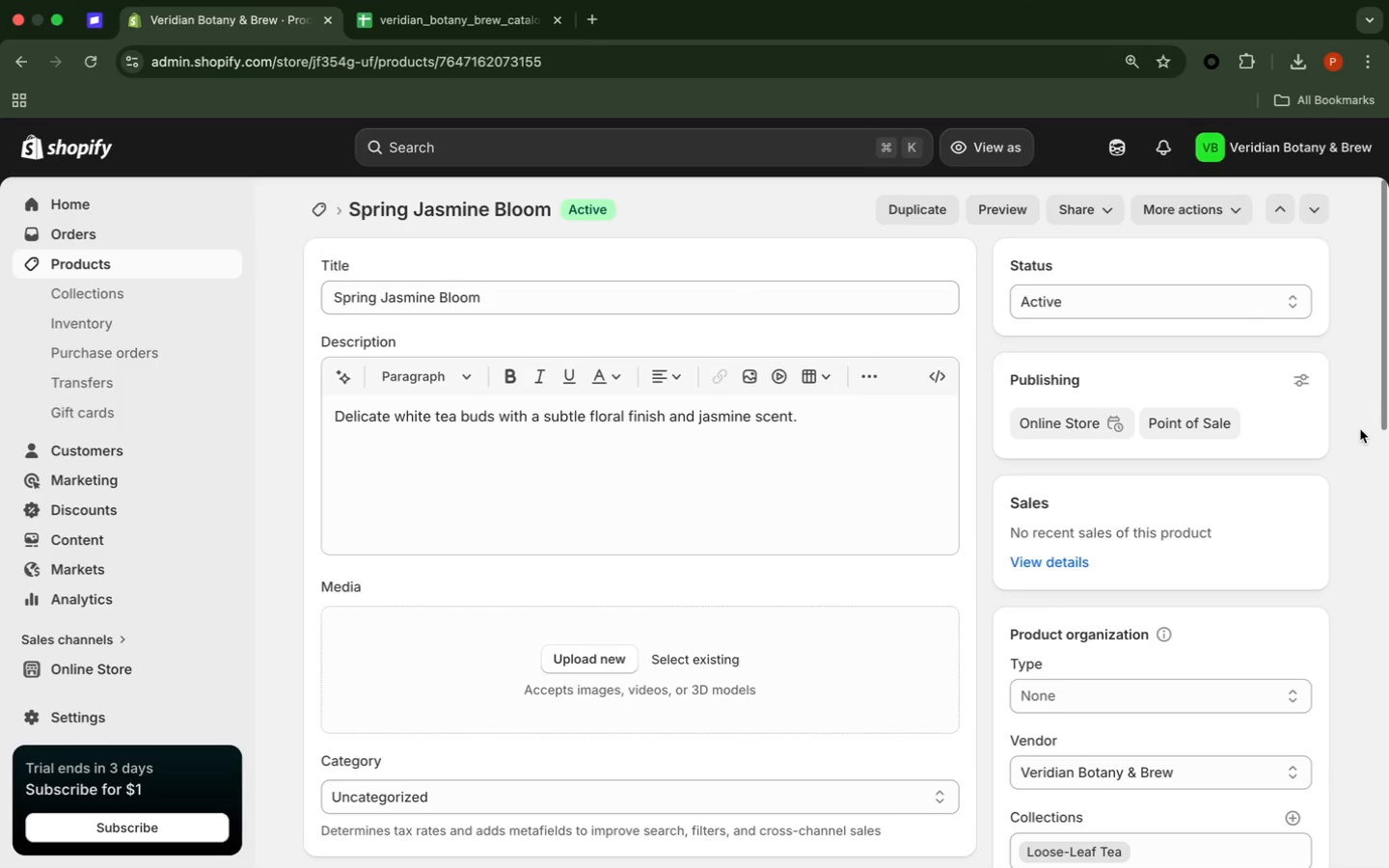 
scroll: coordinate [1342, 445], scroll_direction: down, amount: 9.0
 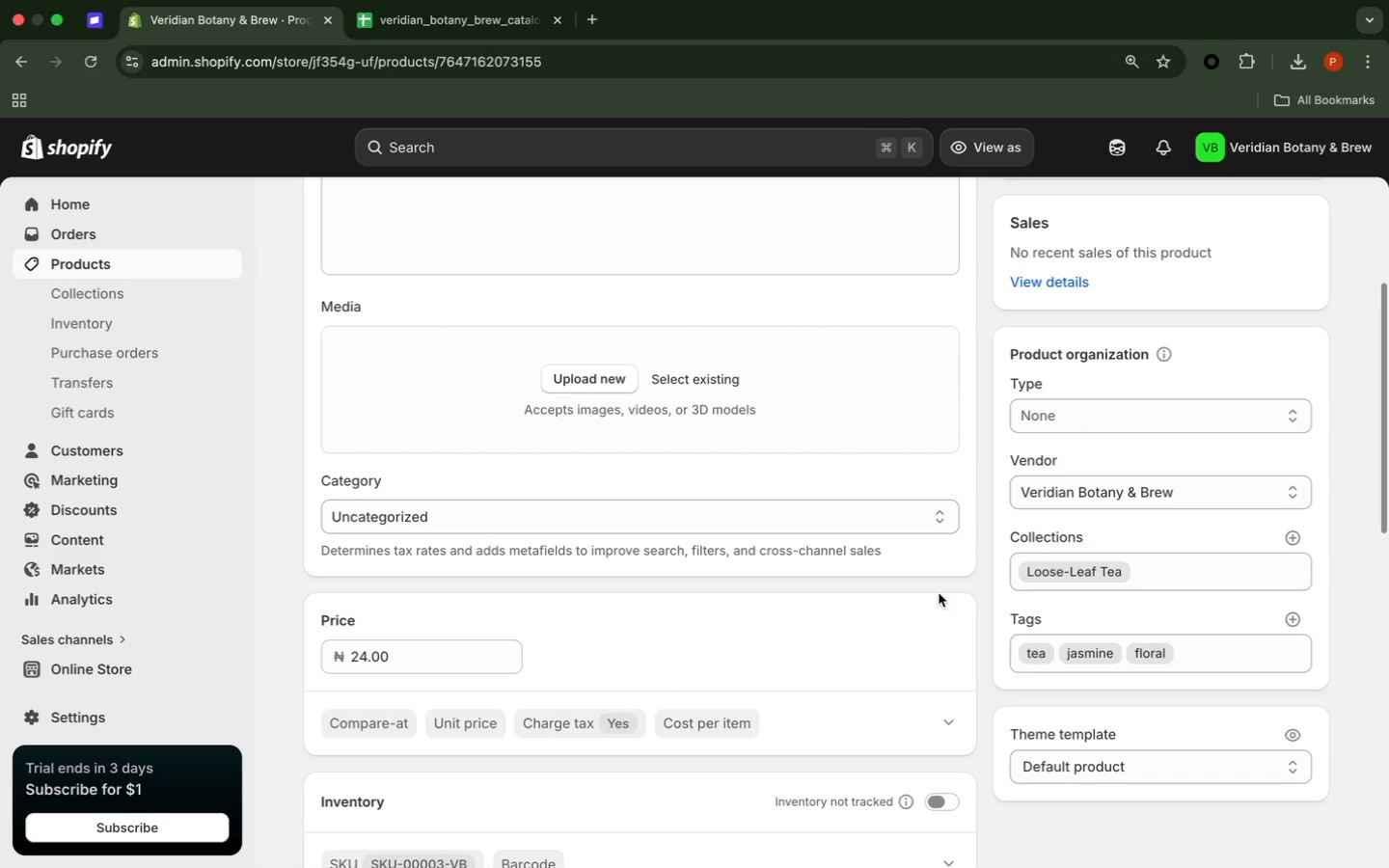 
wait(13.87)
 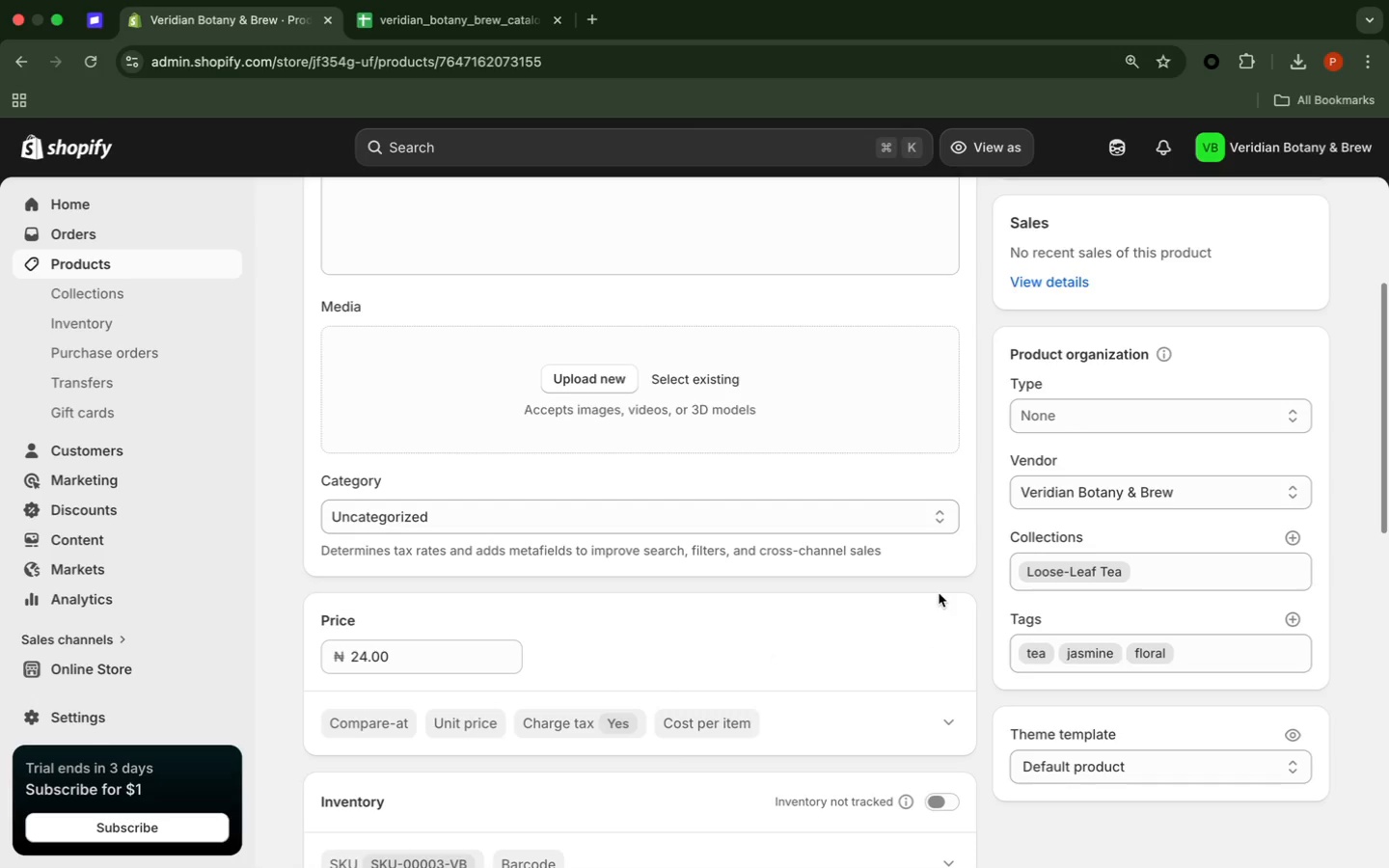 
scroll: coordinate [1334, 546], scroll_direction: down, amount: 7.0
 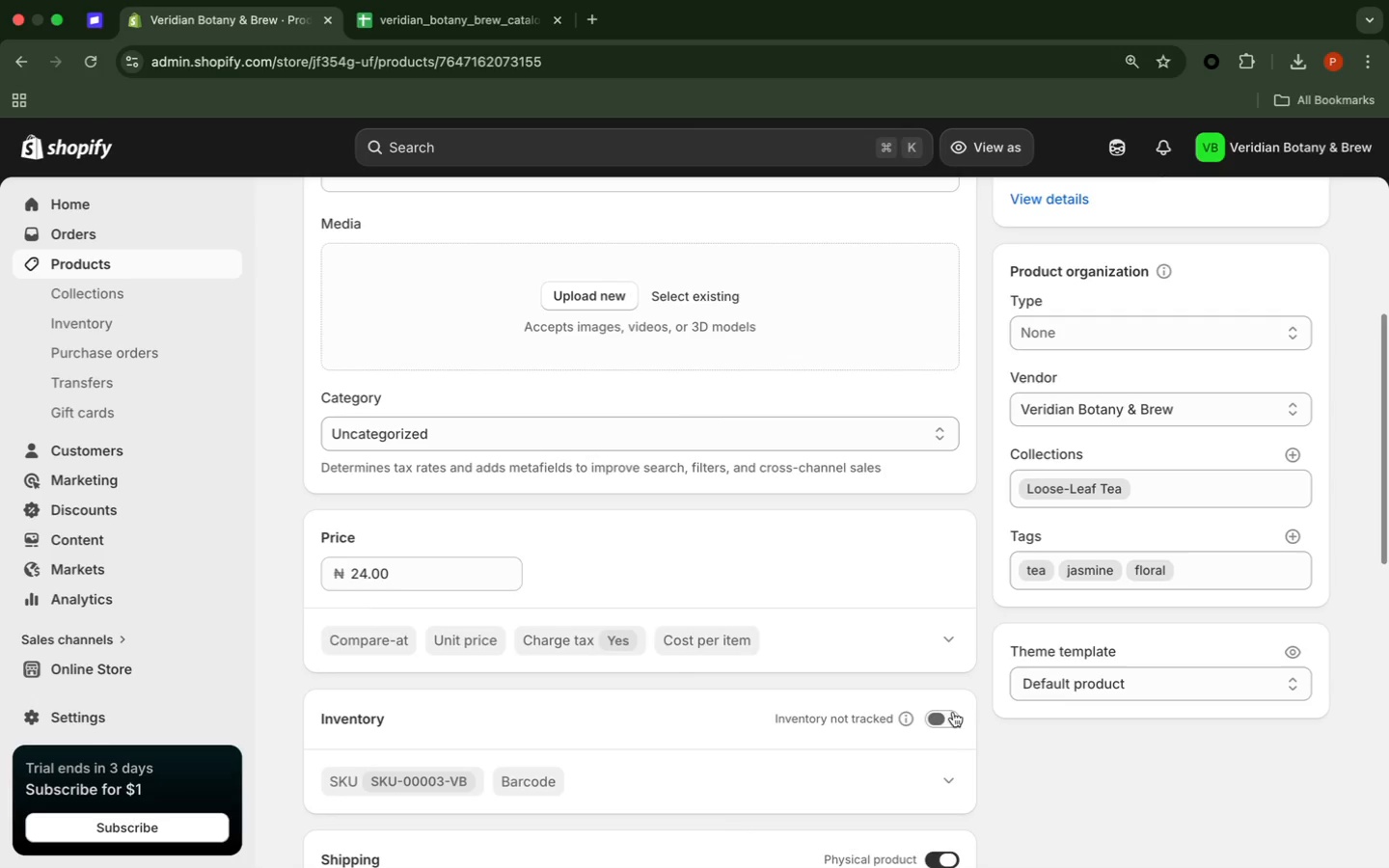 
left_click([944, 718])
 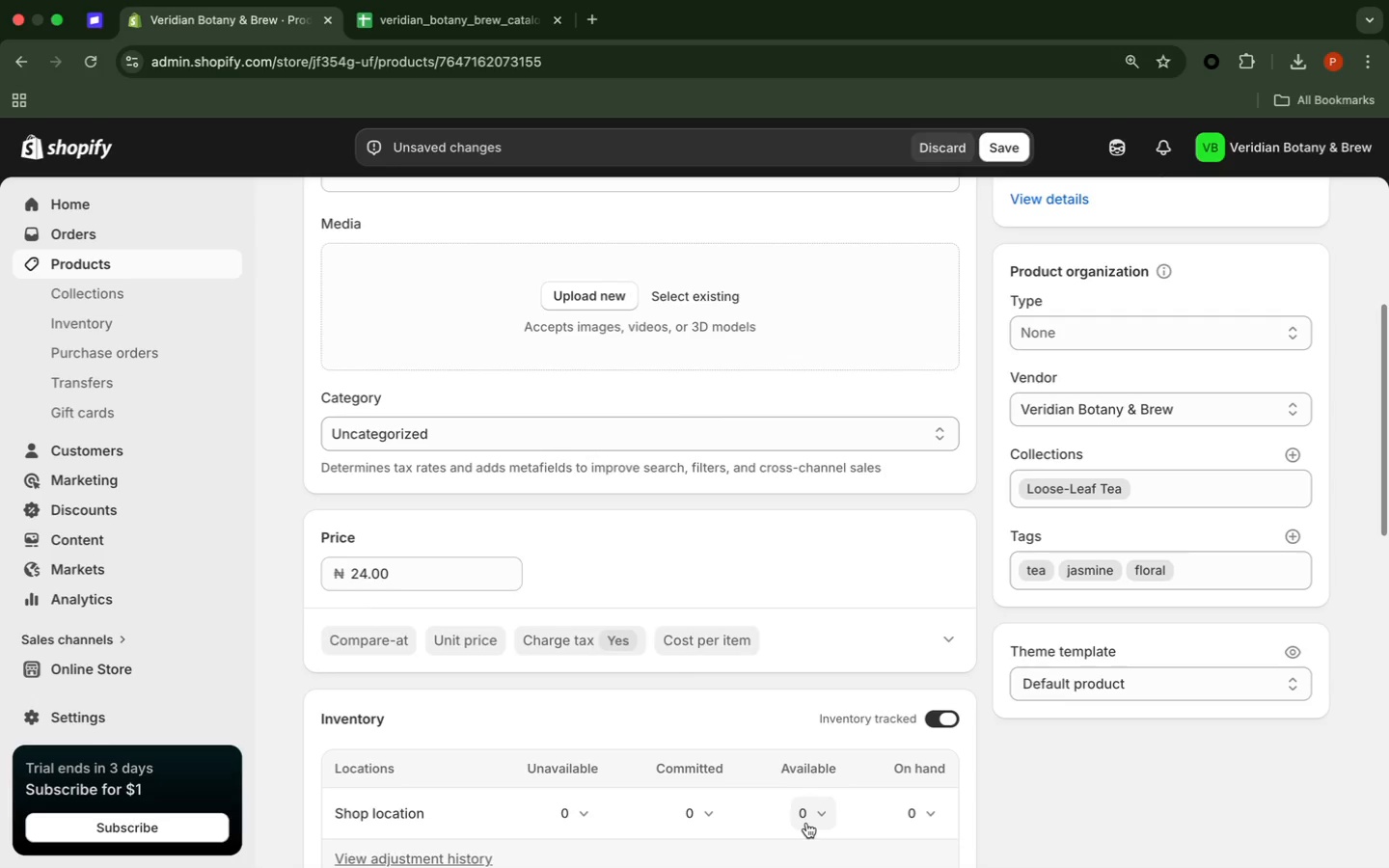 
left_click([806, 823])
 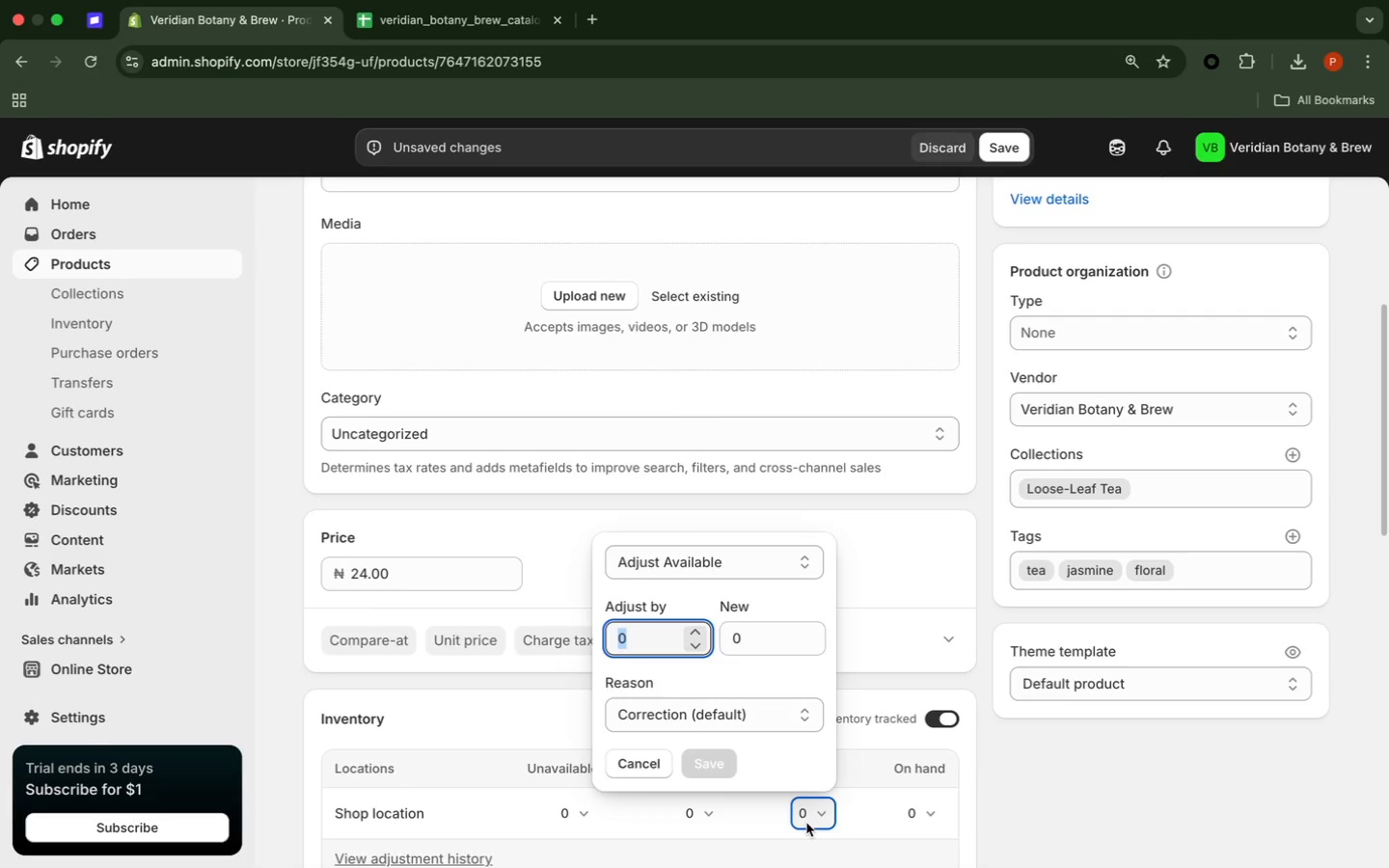 
type(30)
 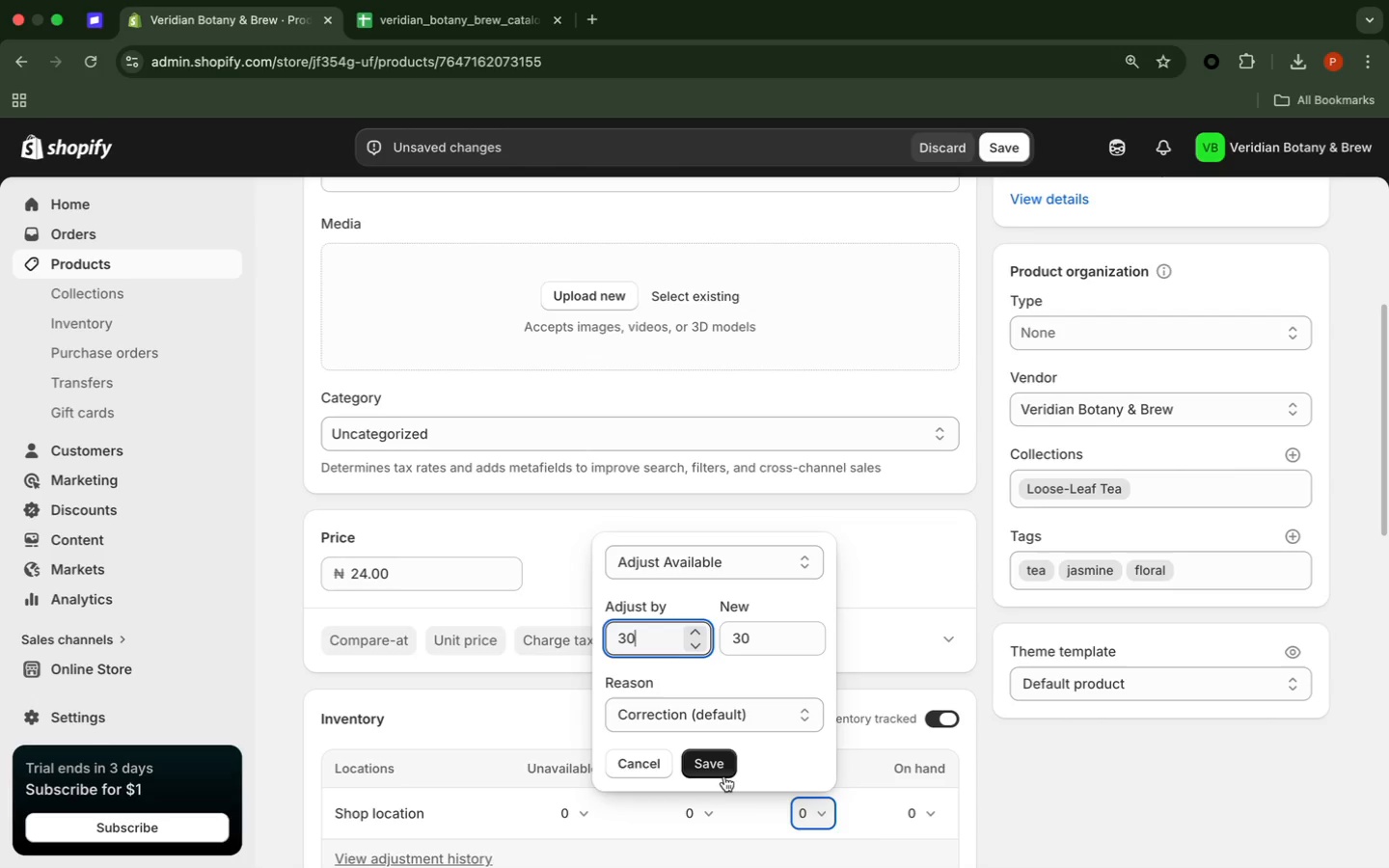 
left_click([719, 766])
 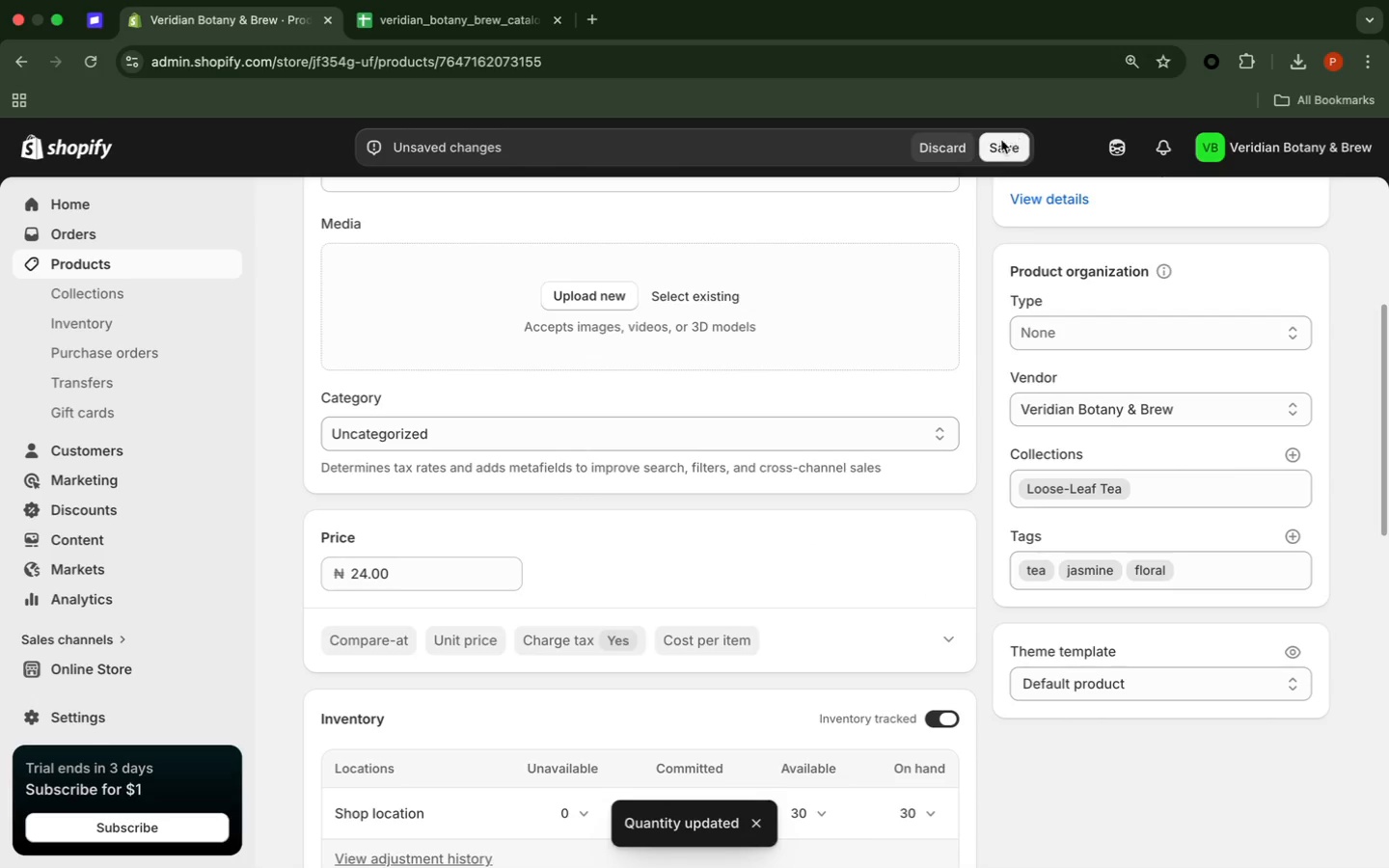 
wait(6.16)
 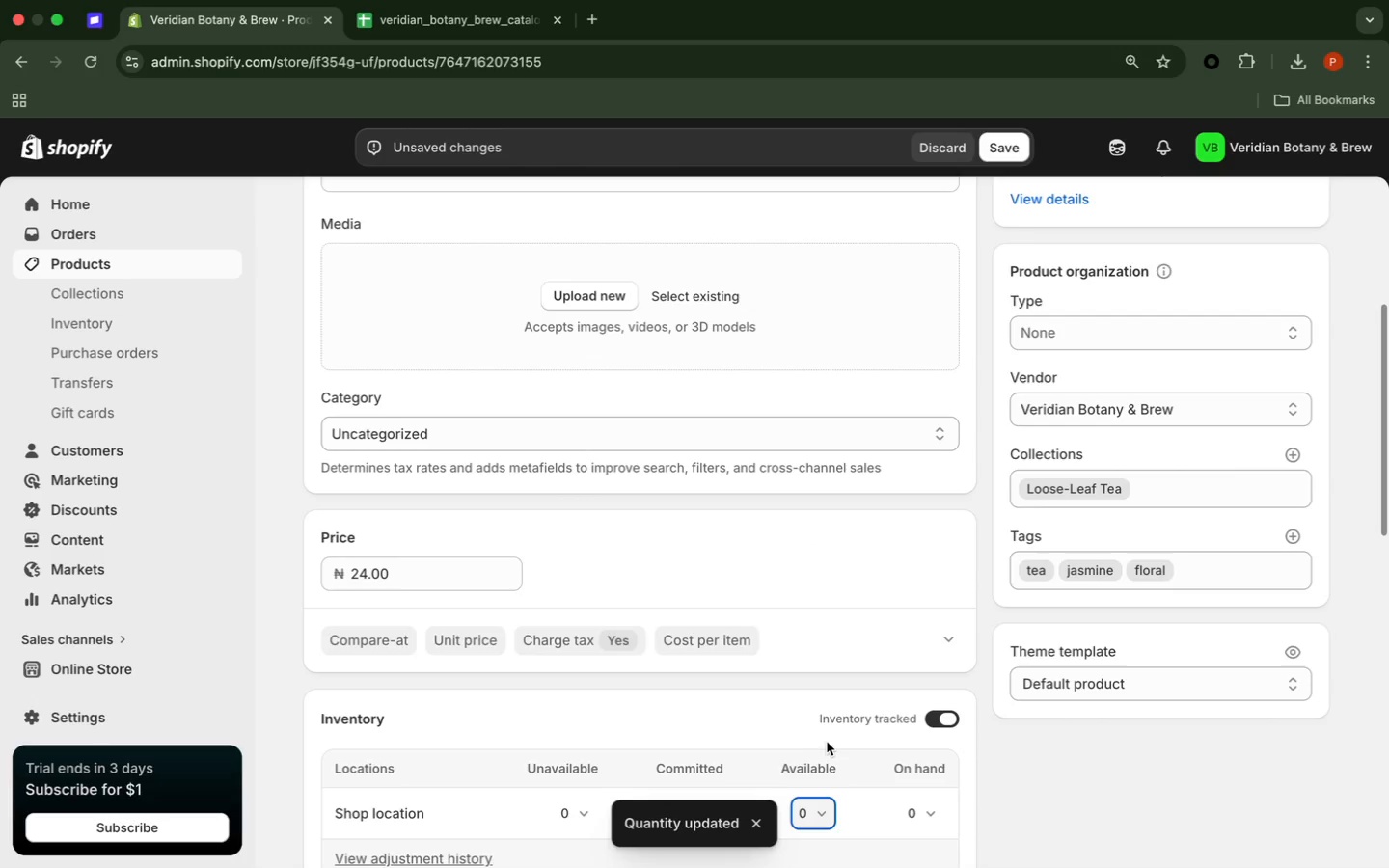 
left_click([1001, 140])
 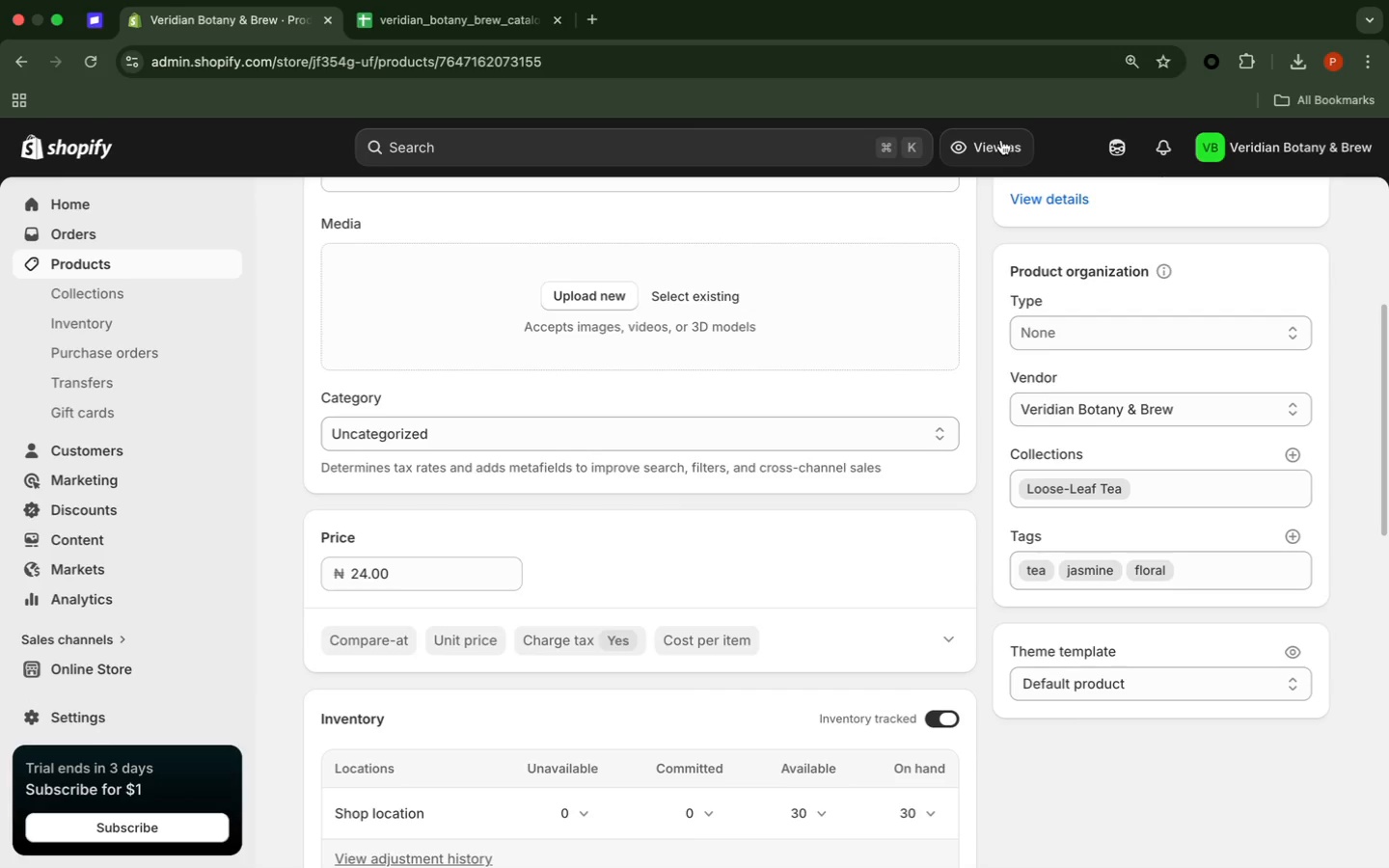 
wait(17.74)
 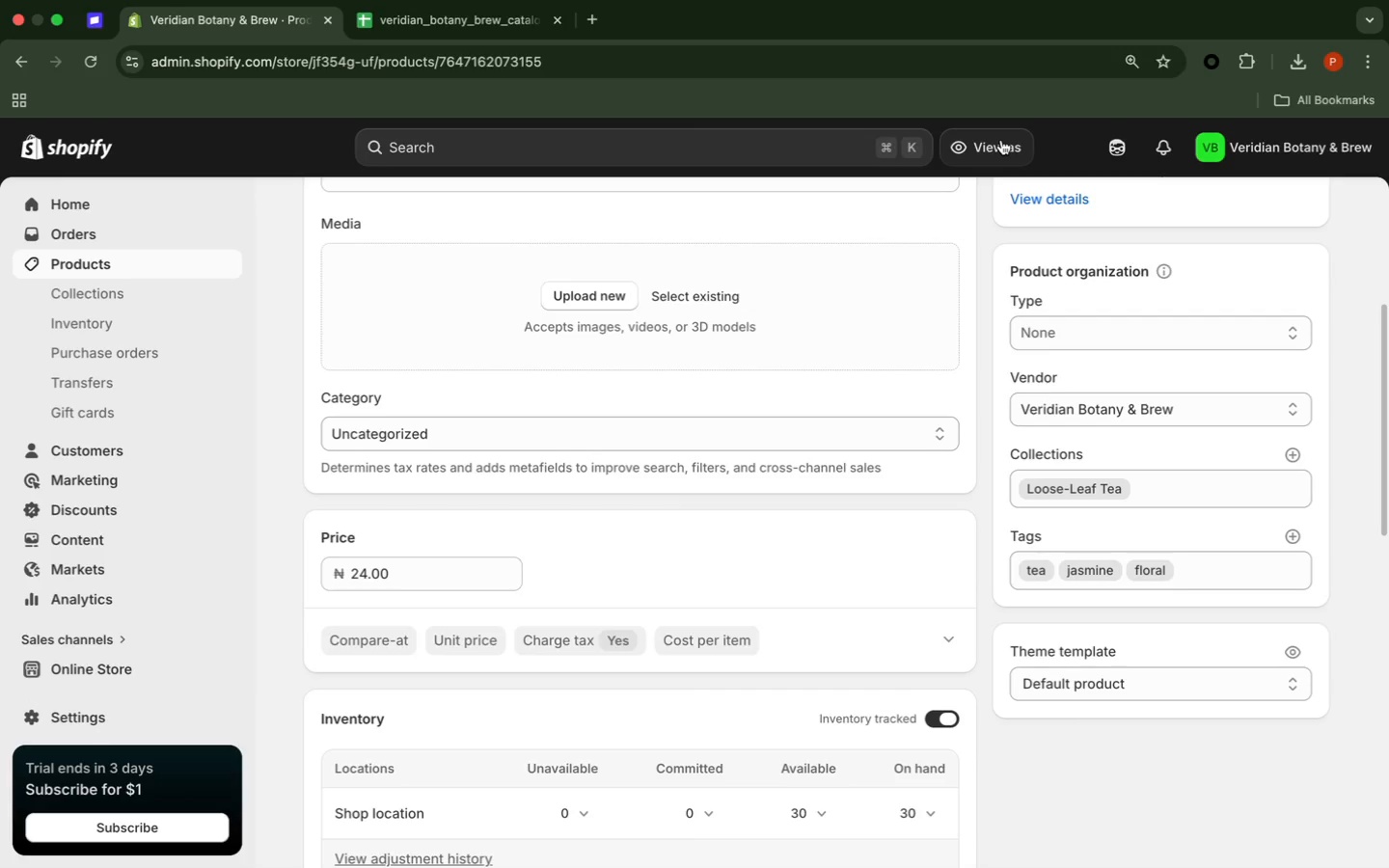 
left_click([163, 263])
 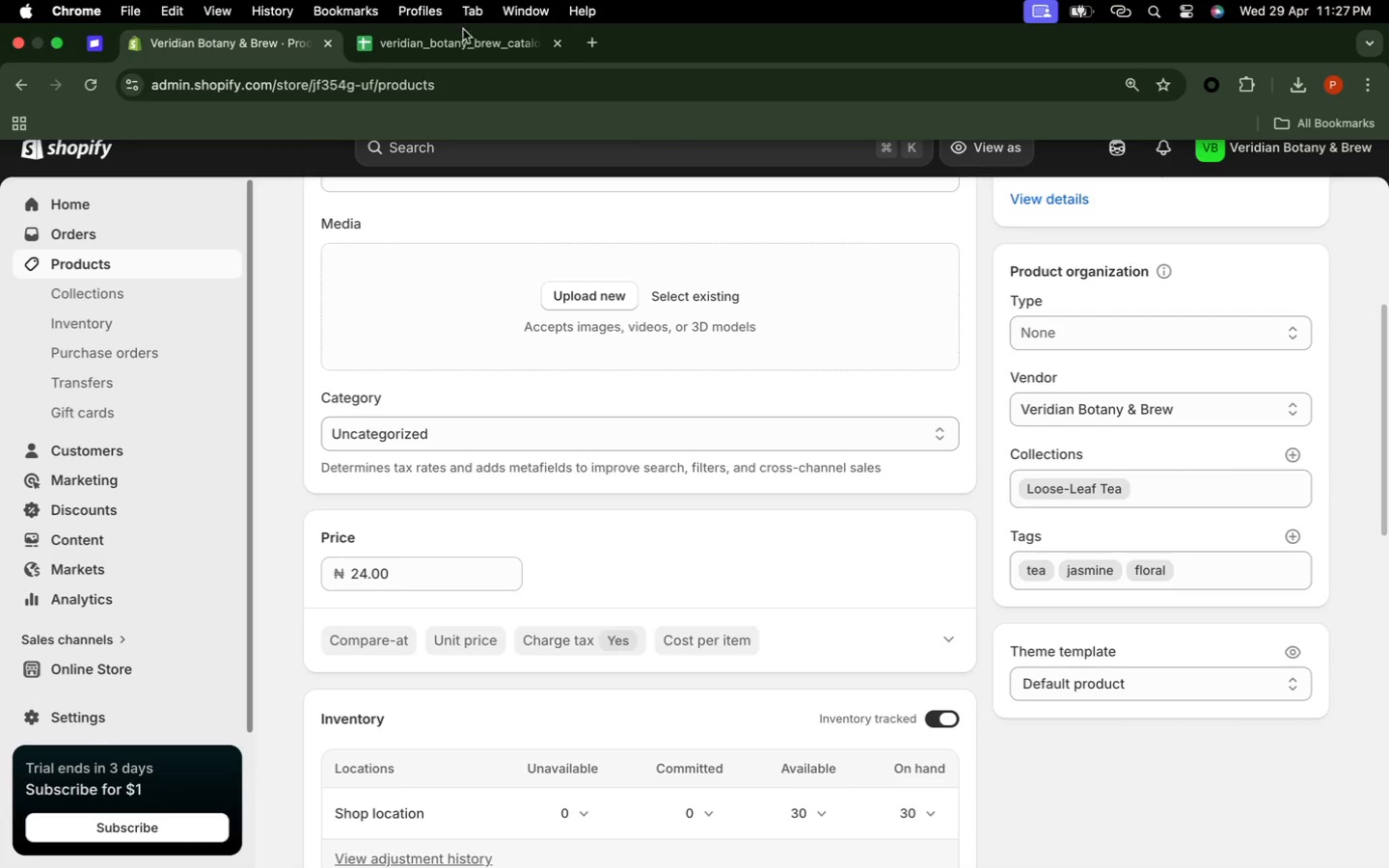 
left_click([461, 40])
 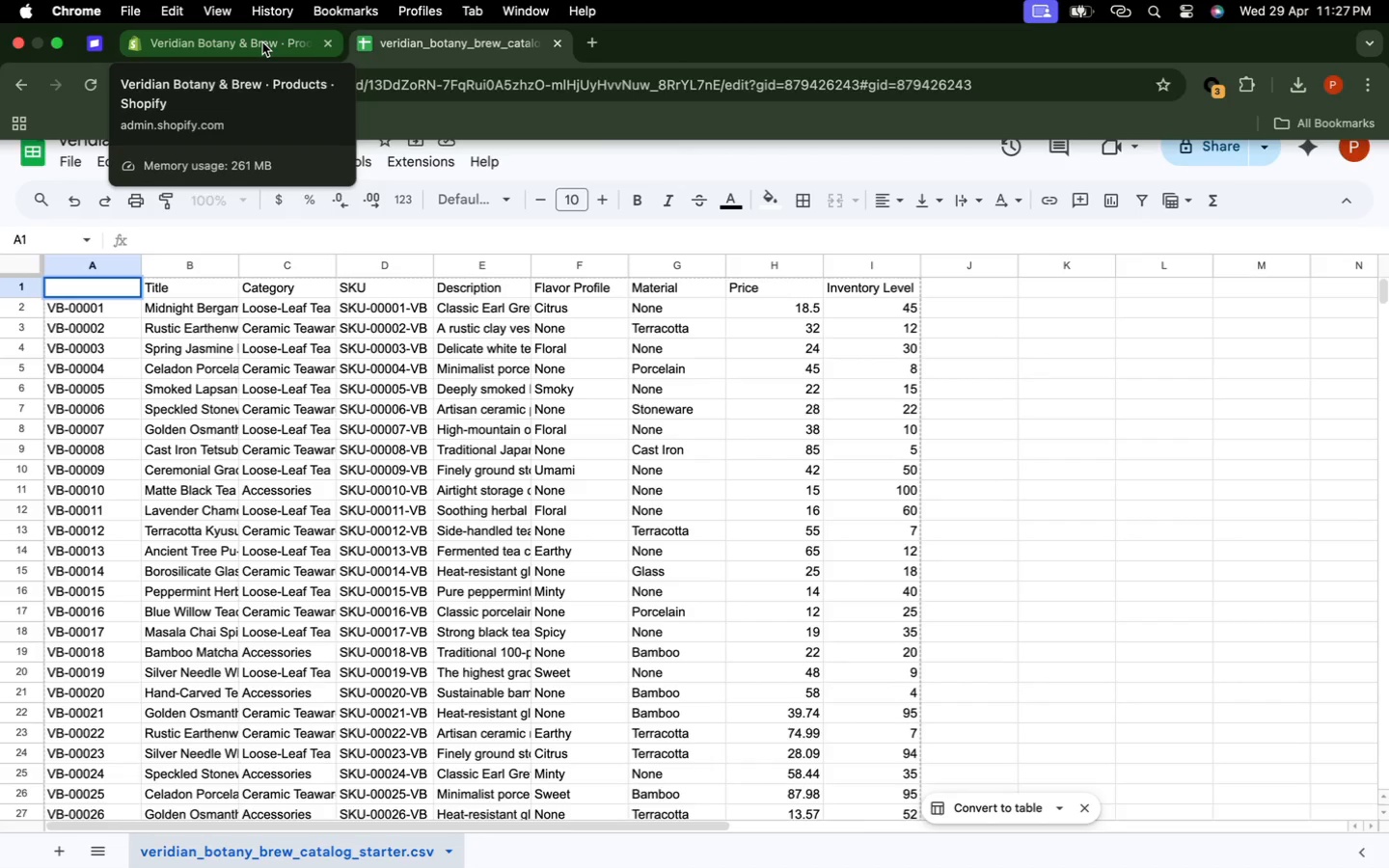 
wait(12.55)
 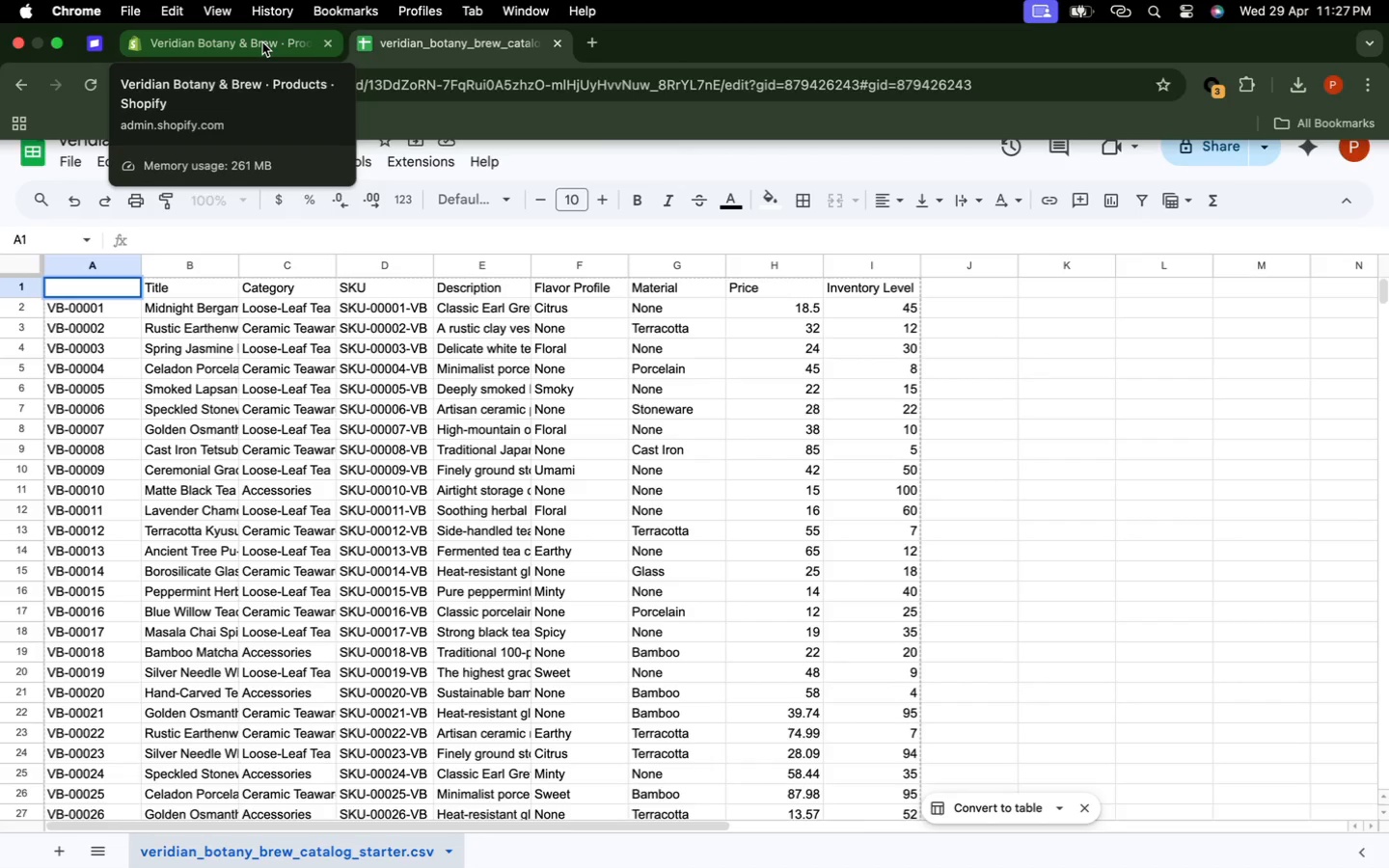 
left_click([262, 41])
 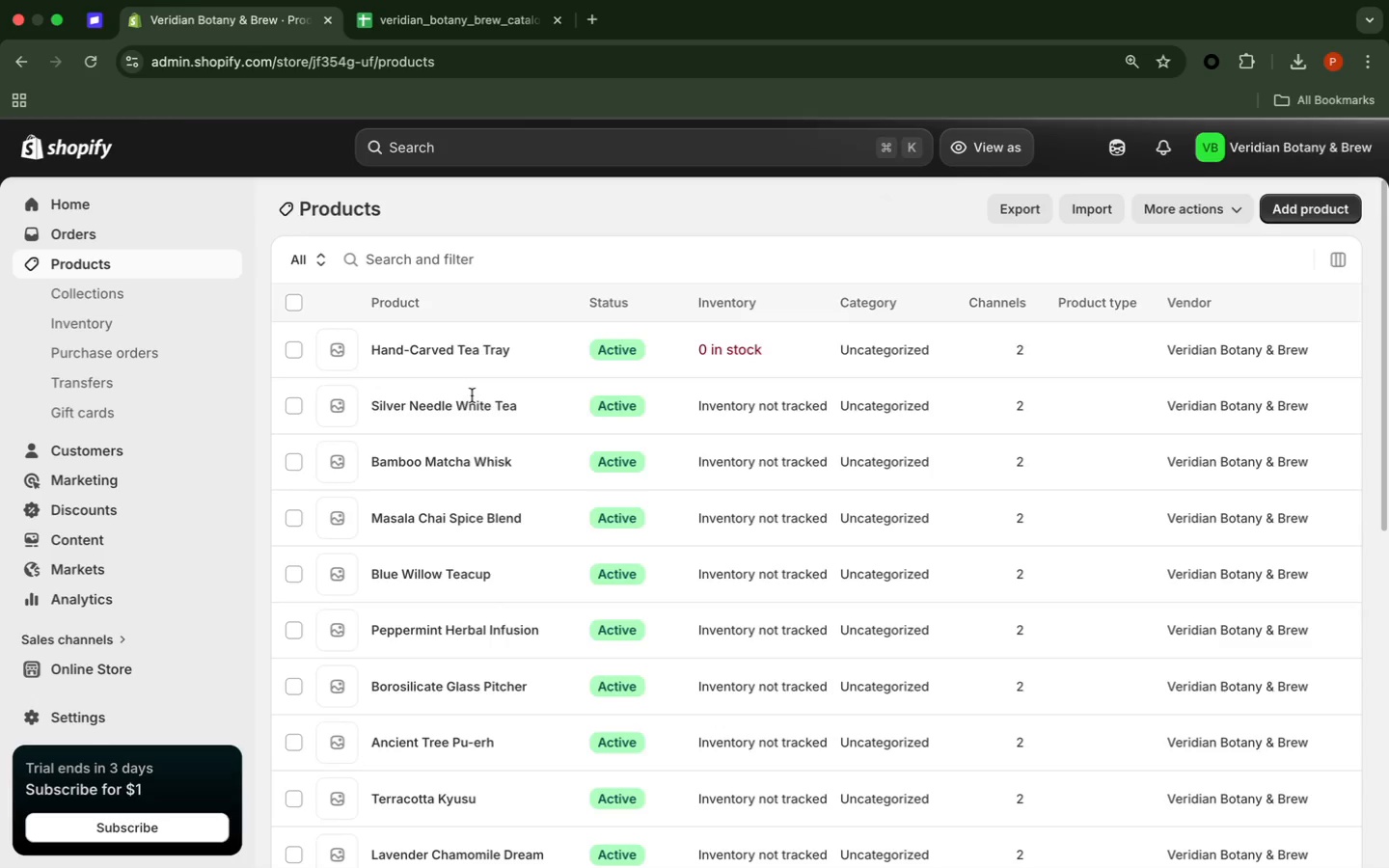 
scroll: coordinate [474, 398], scroll_direction: down, amount: 28.0
 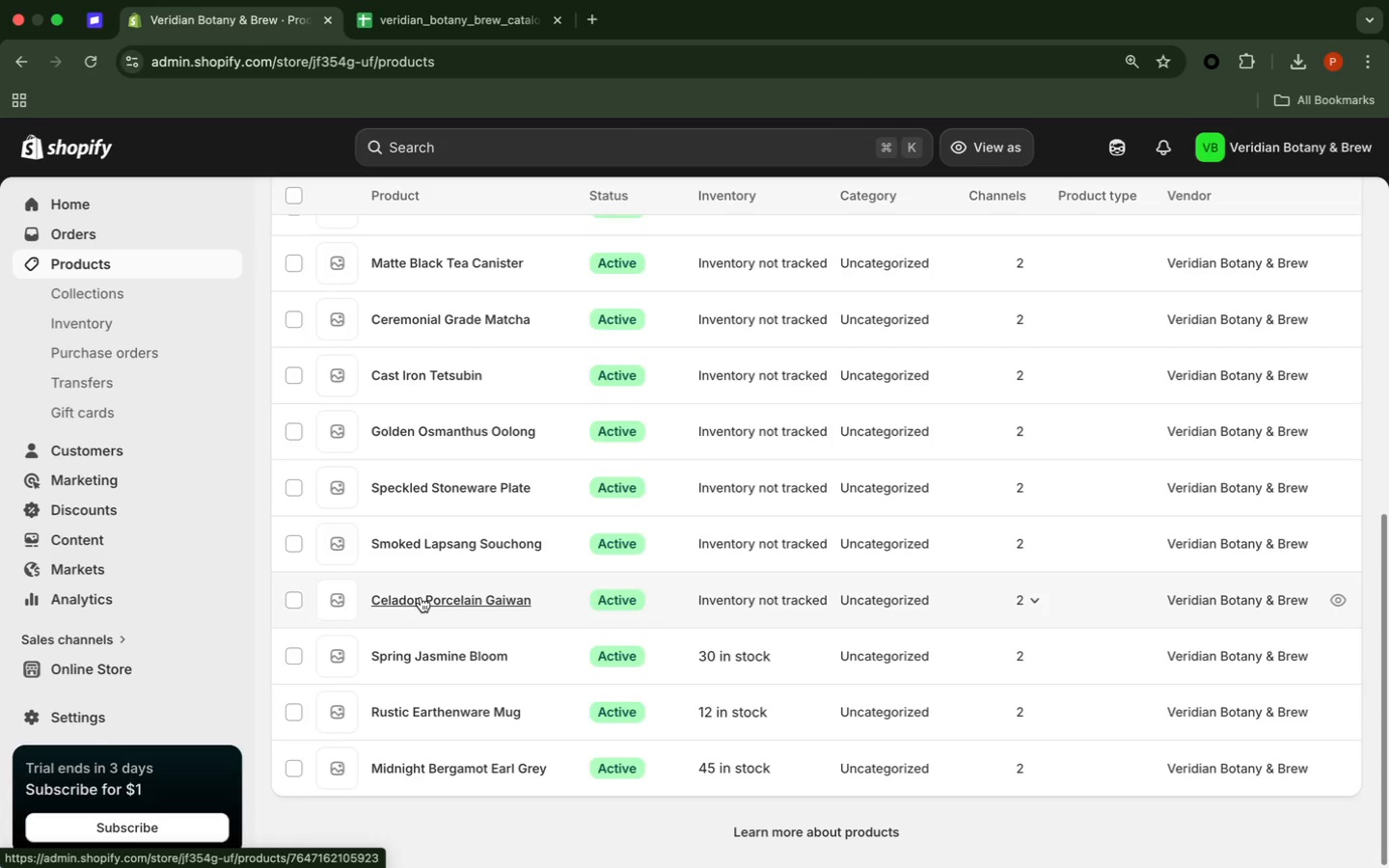 
wait(9.13)
 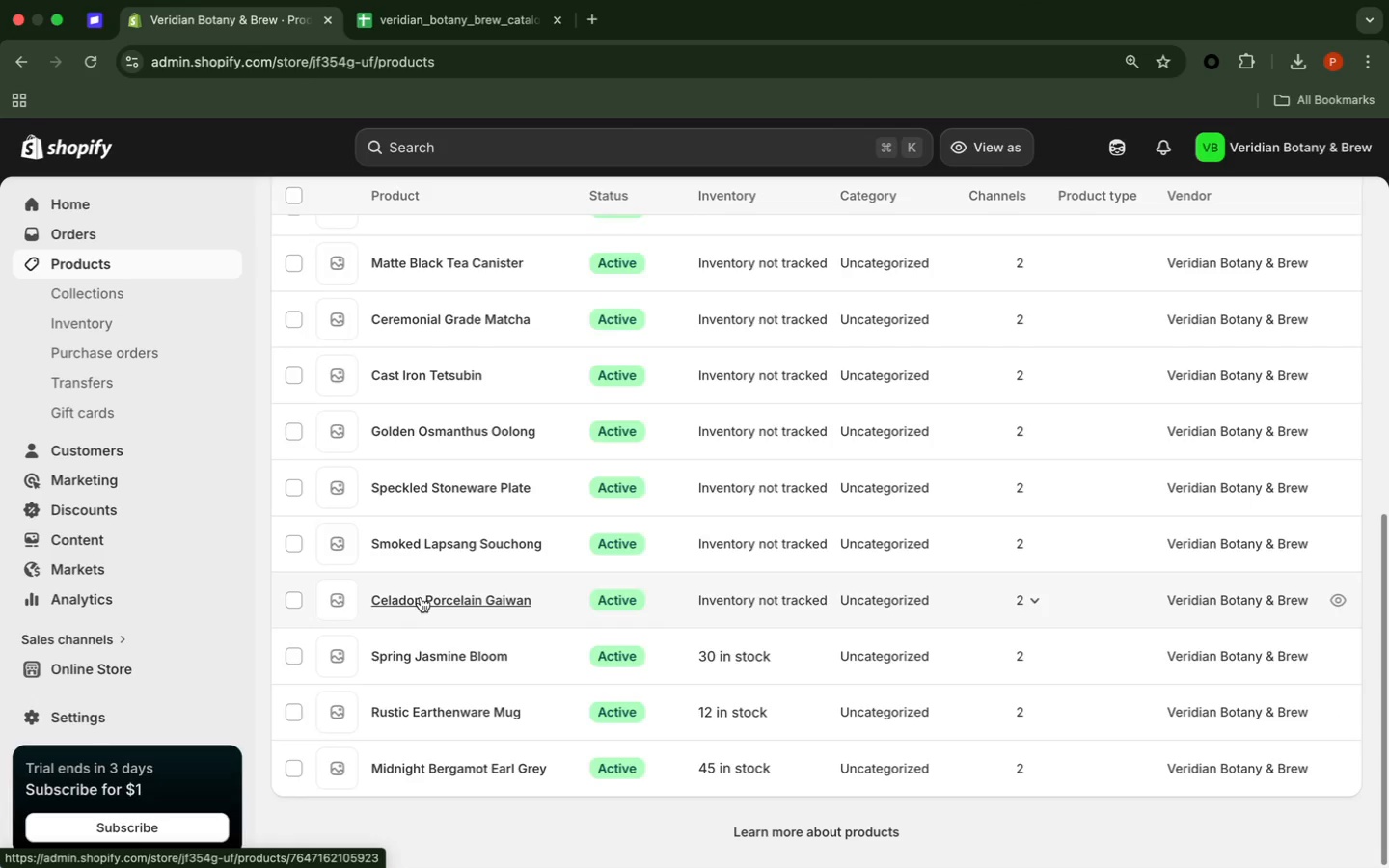 
left_click([421, 597])
 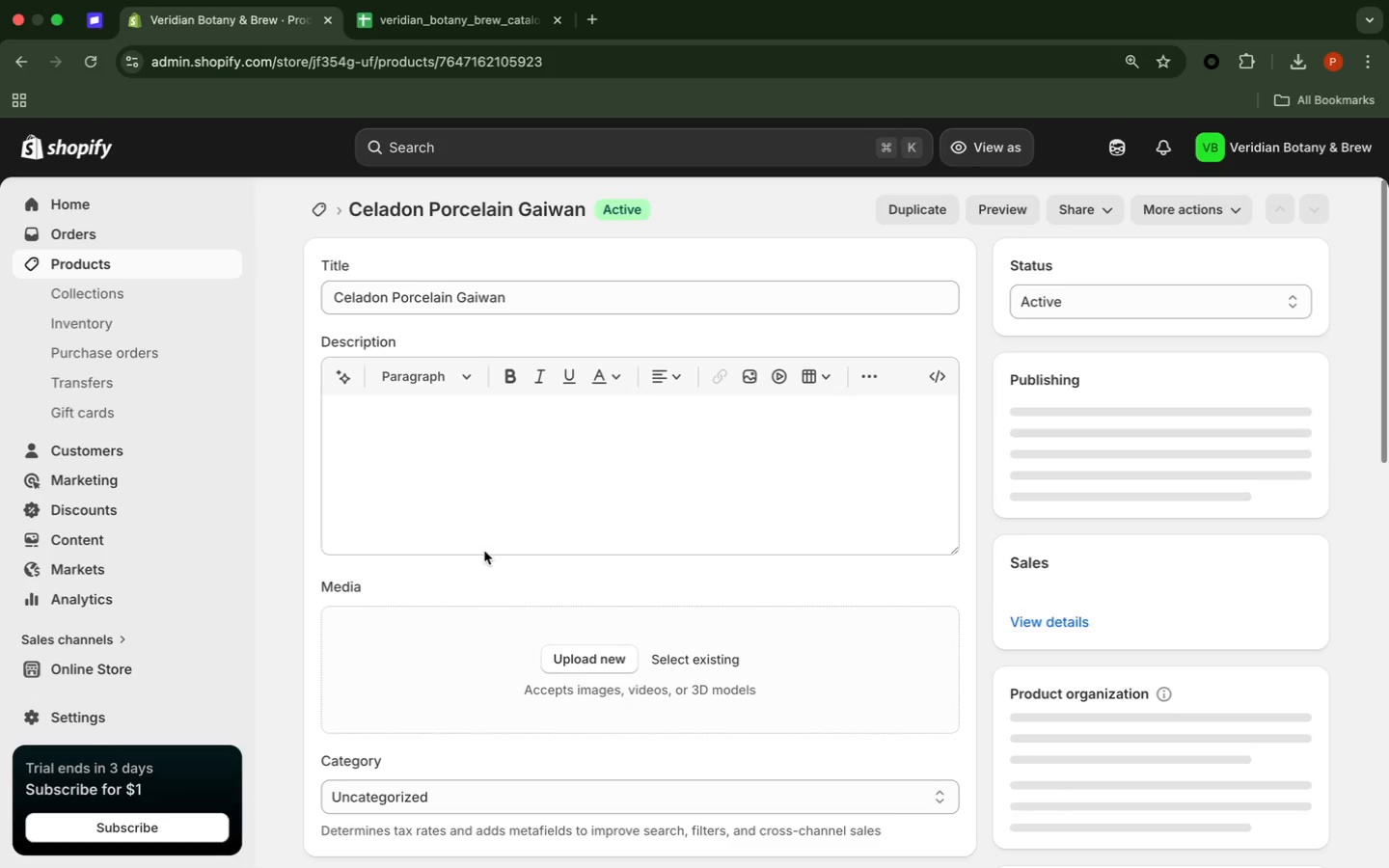 
scroll: coordinate [572, 529], scroll_direction: down, amount: 36.0
 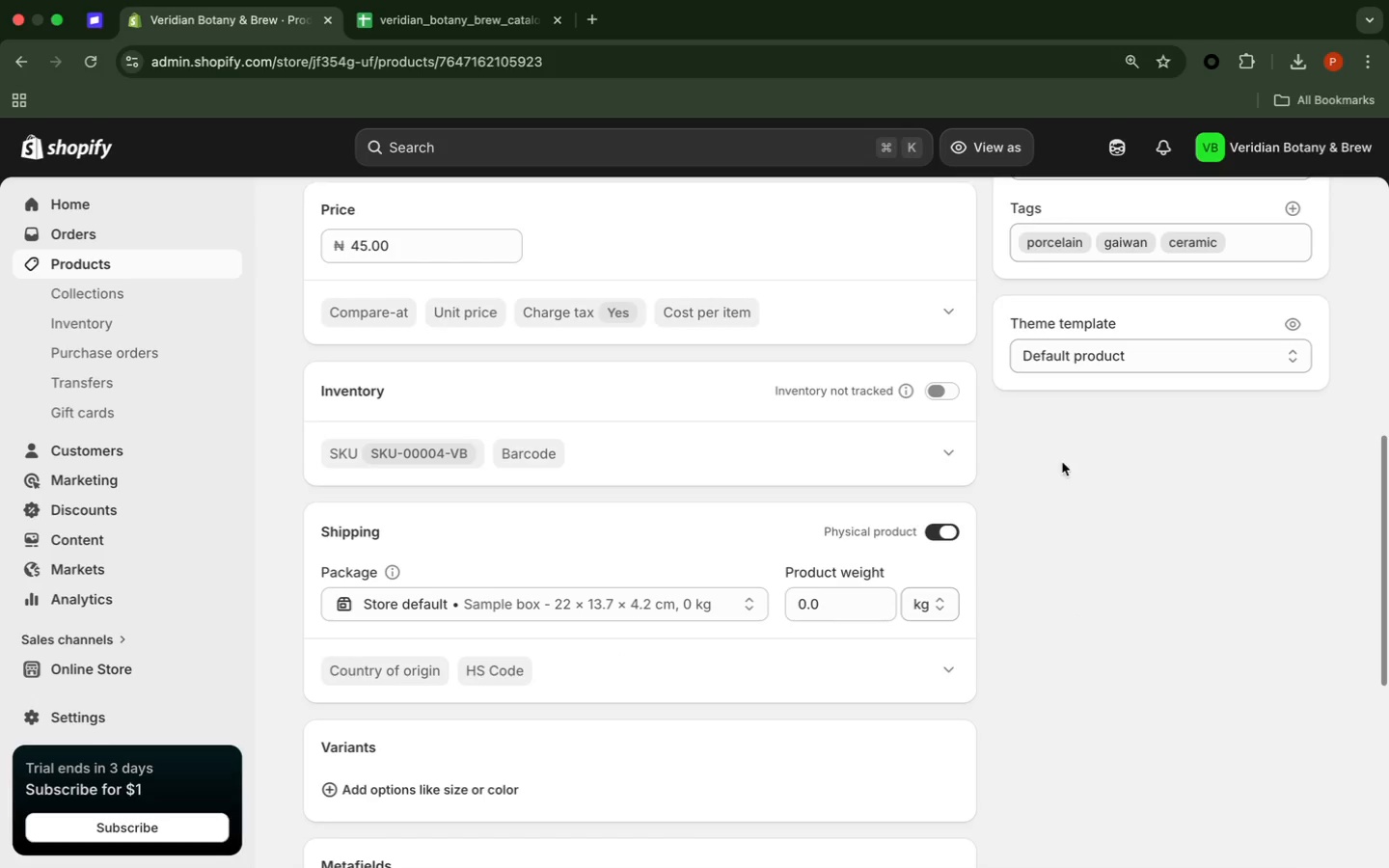 
mouse_move([923, 415])
 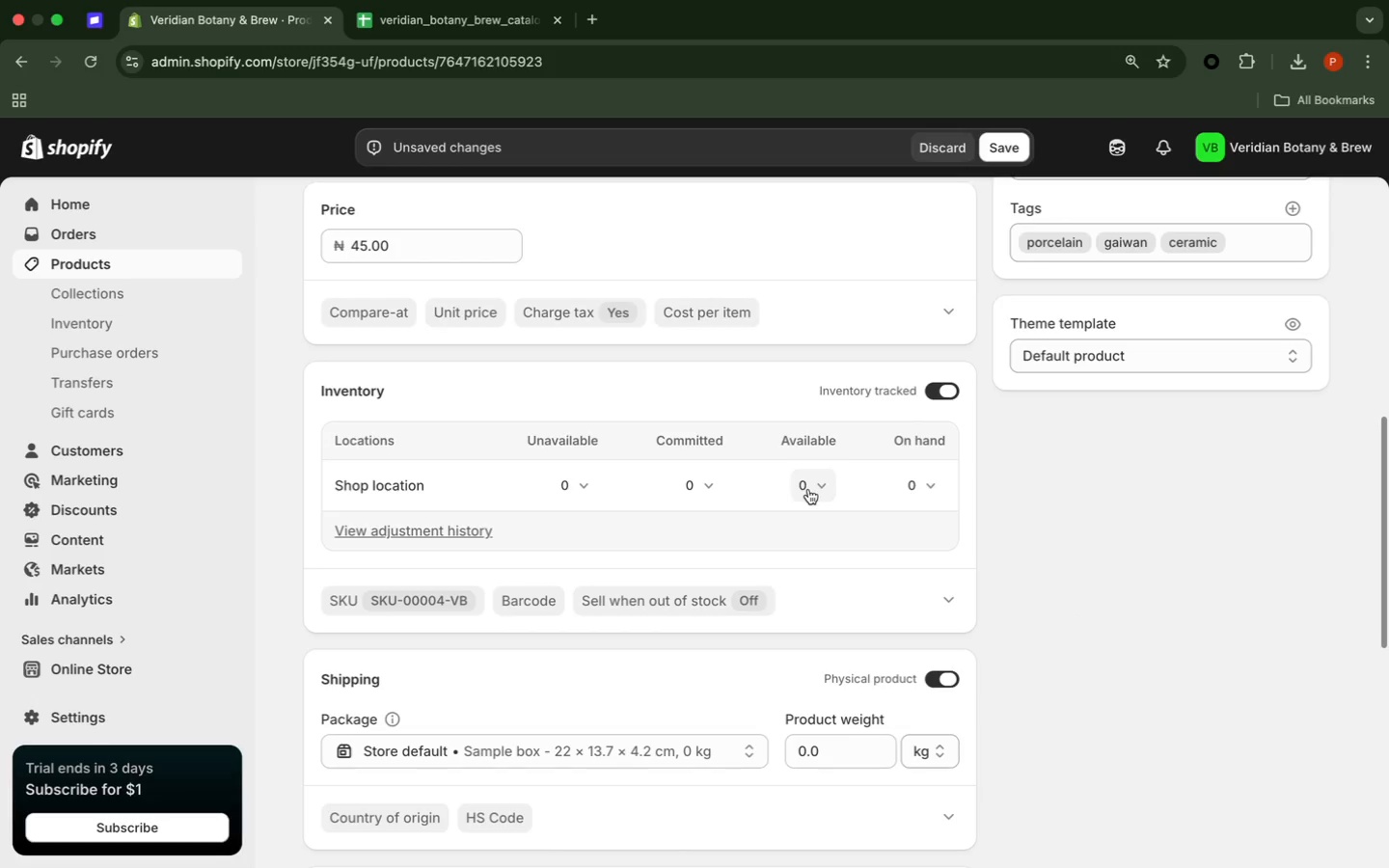 
left_click([808, 489])
 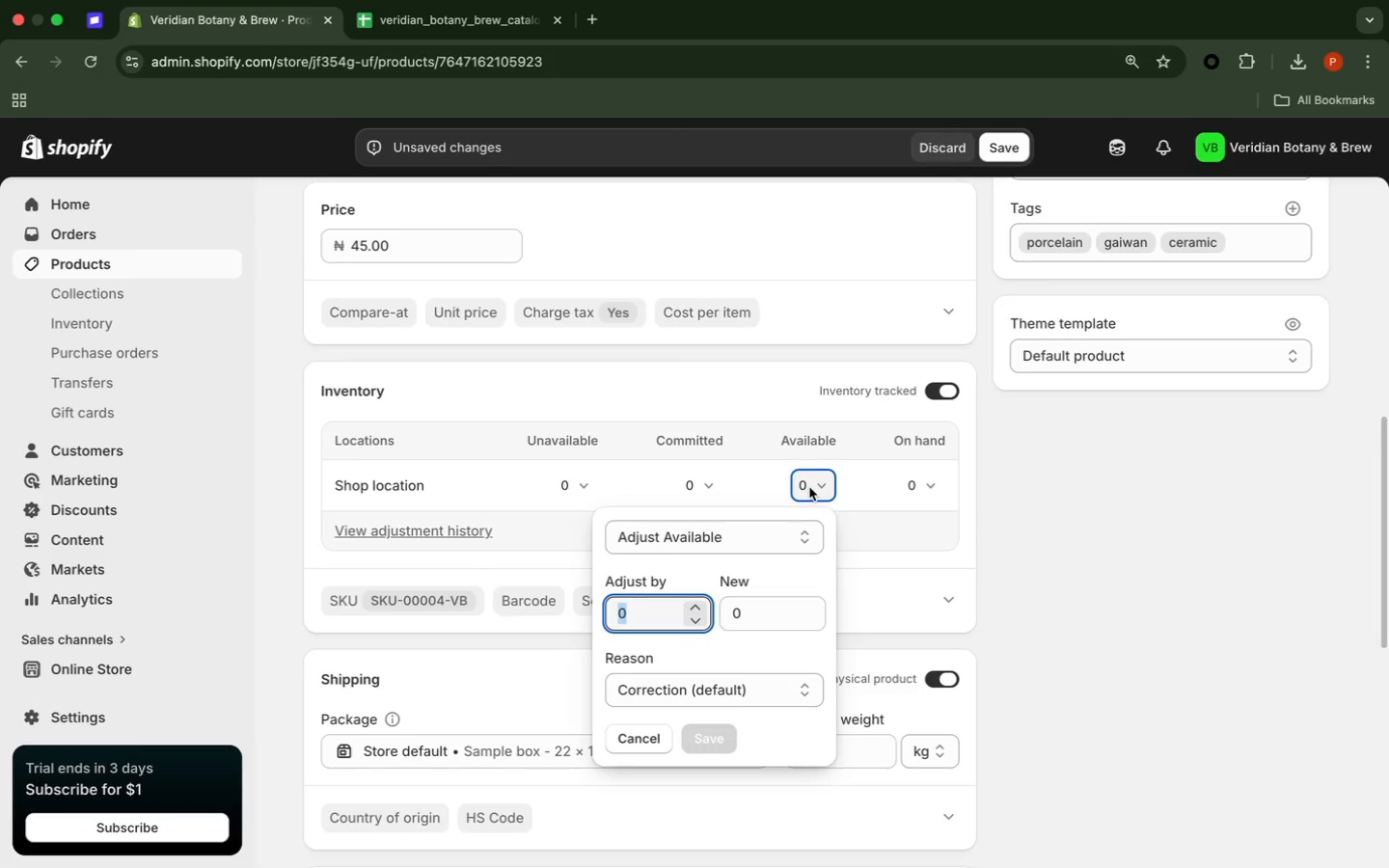 
key(8)
 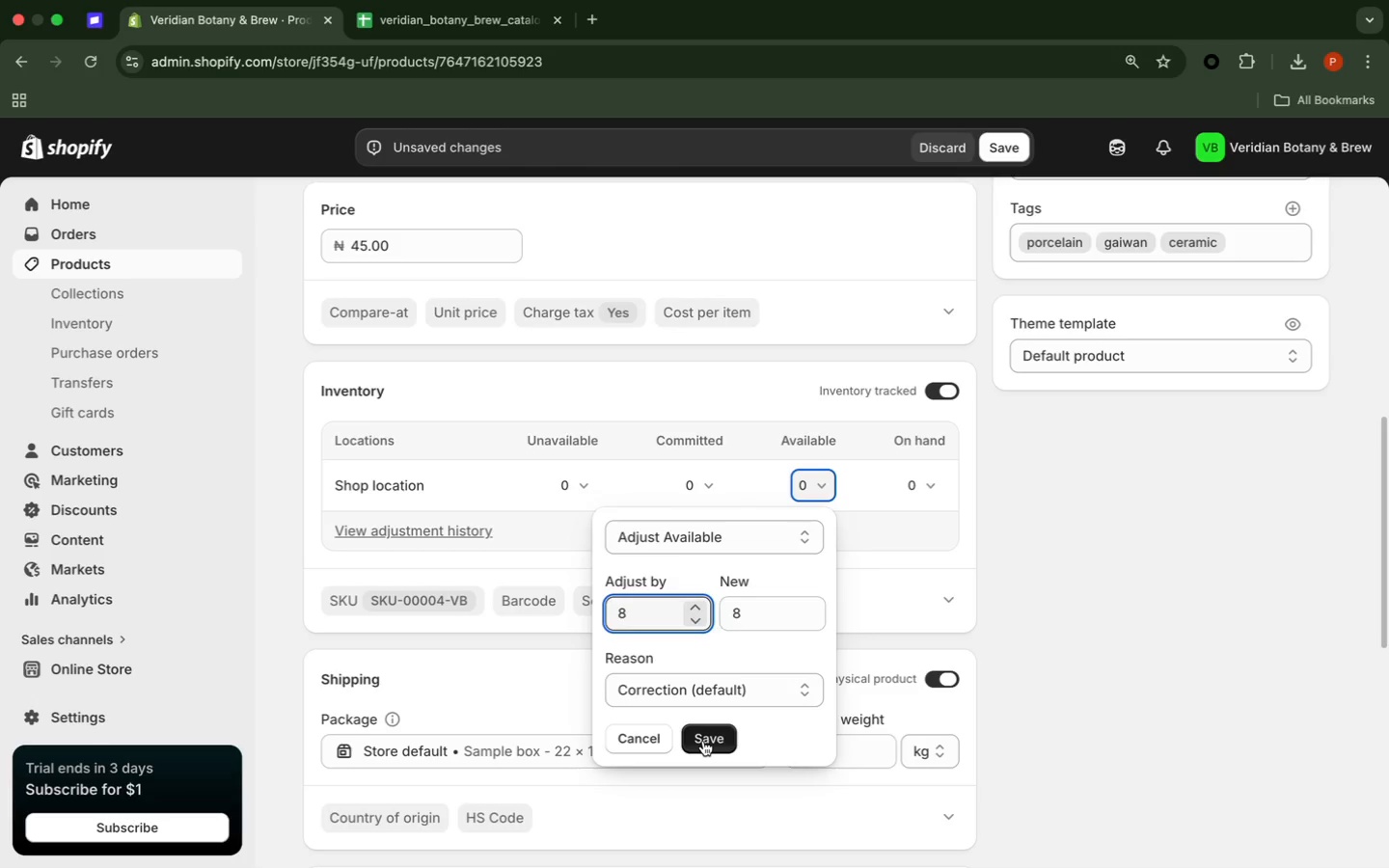 
left_click([703, 741])
 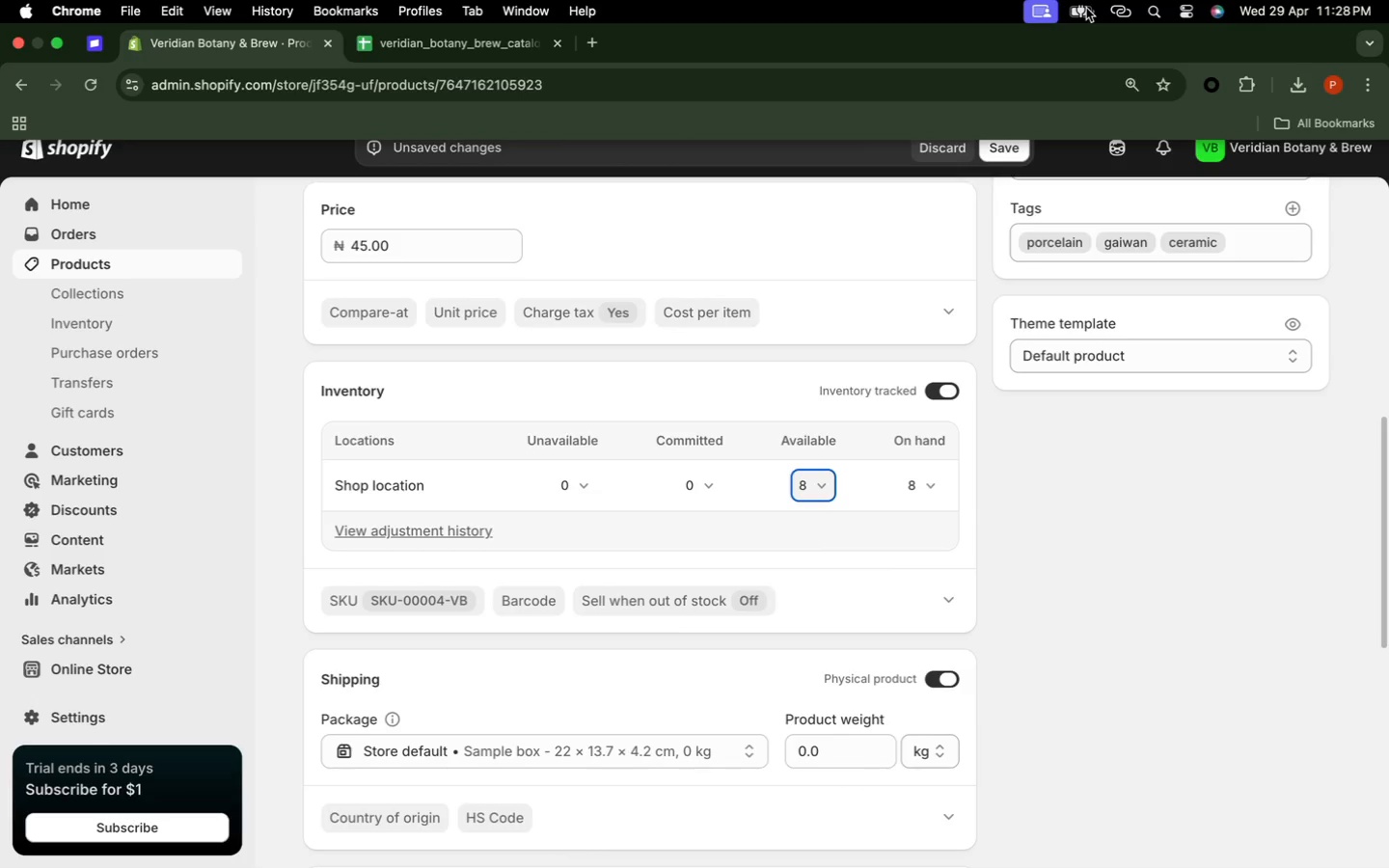 
wait(12.74)
 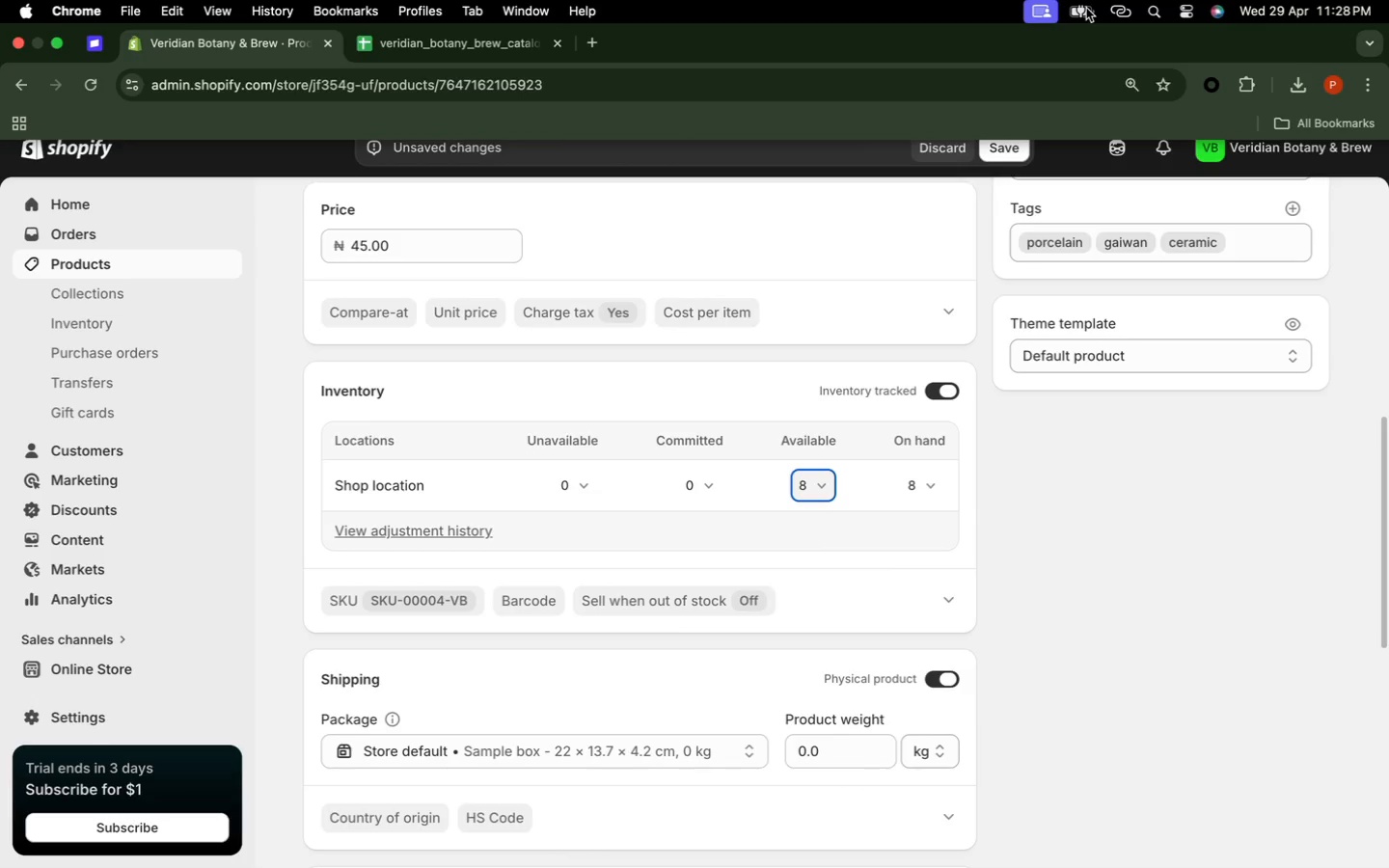 
left_click([994, 155])
 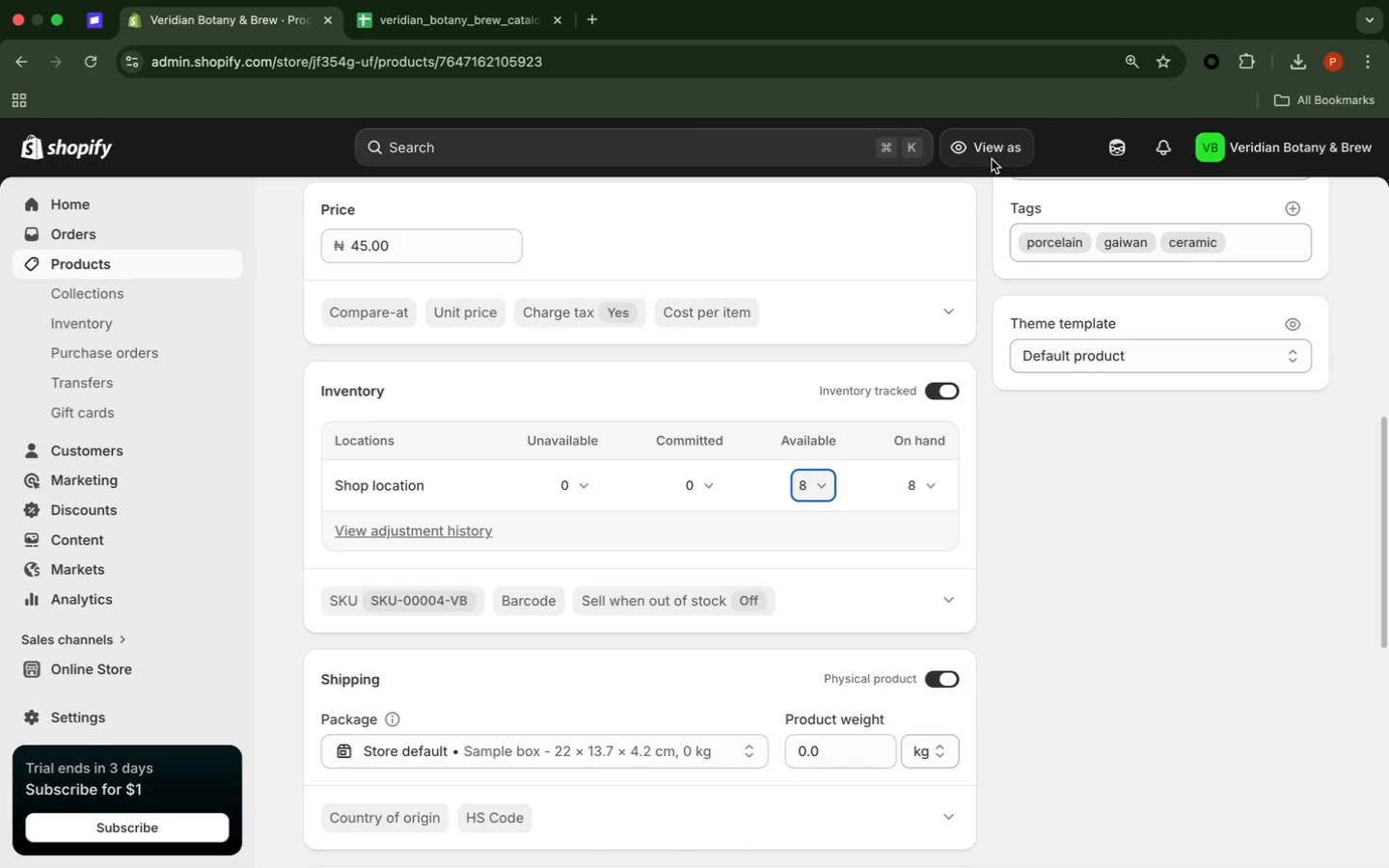 
wait(15.43)
 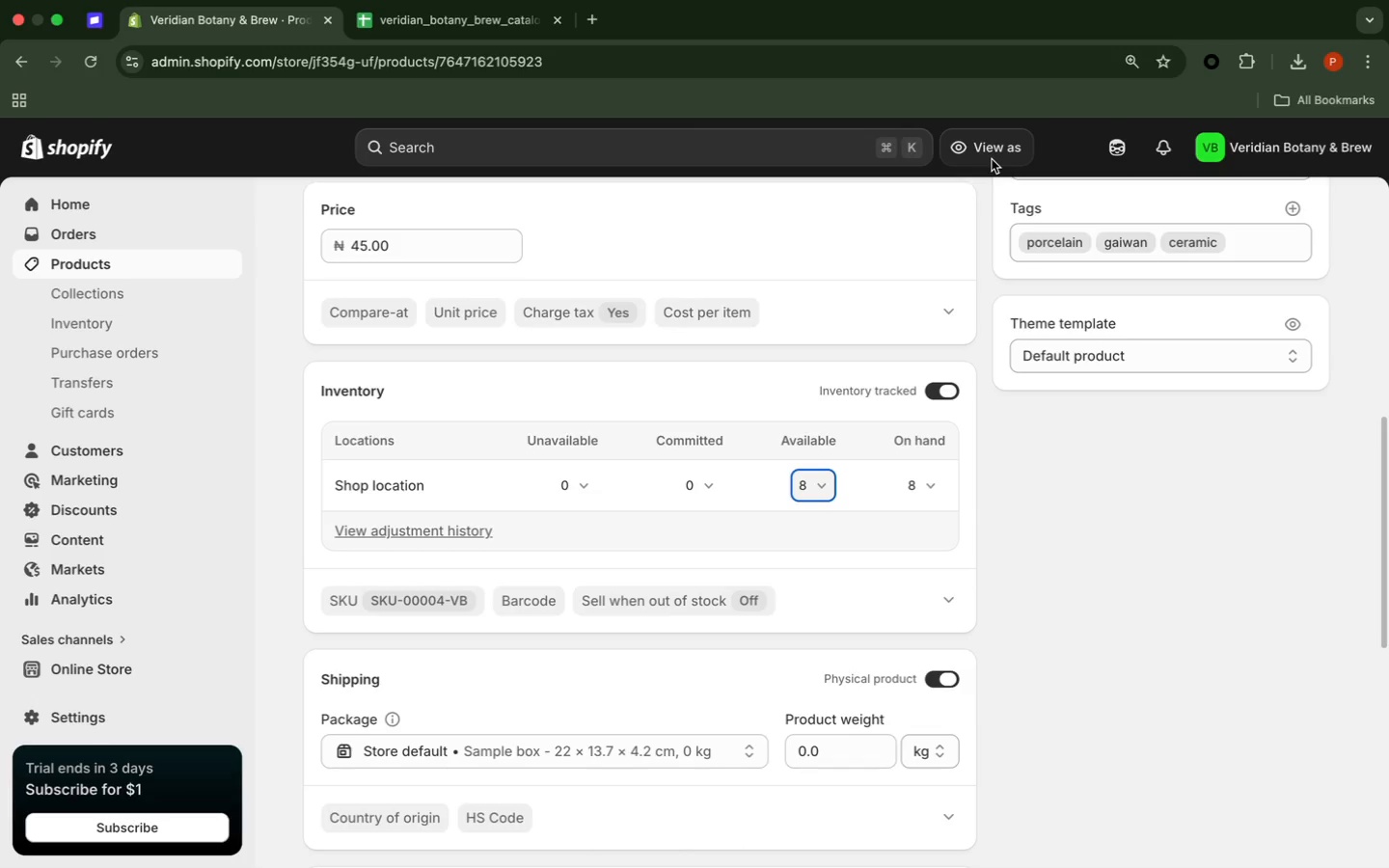 
left_click([177, 269])
 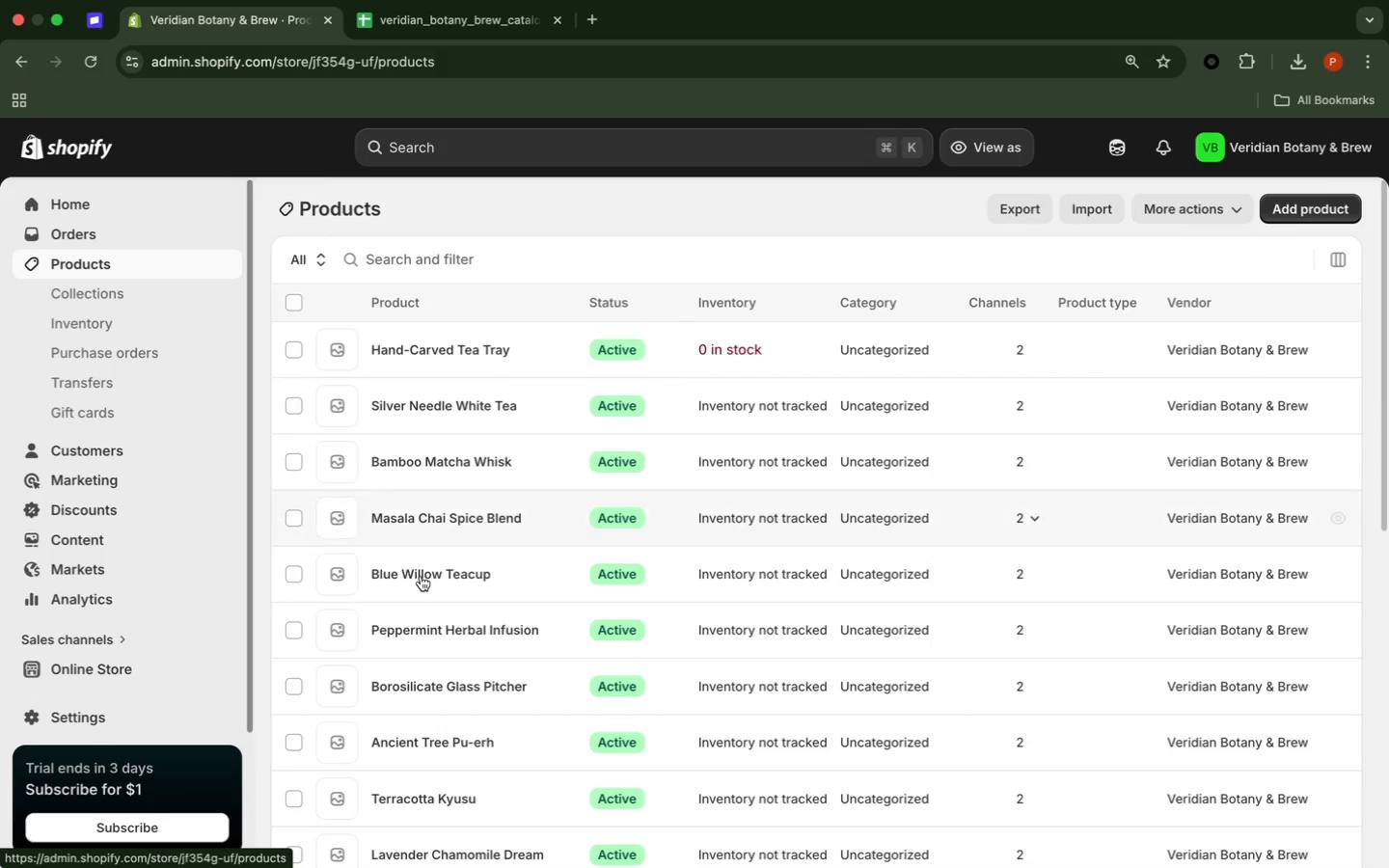 
scroll: coordinate [421, 576], scroll_direction: down, amount: 32.0
 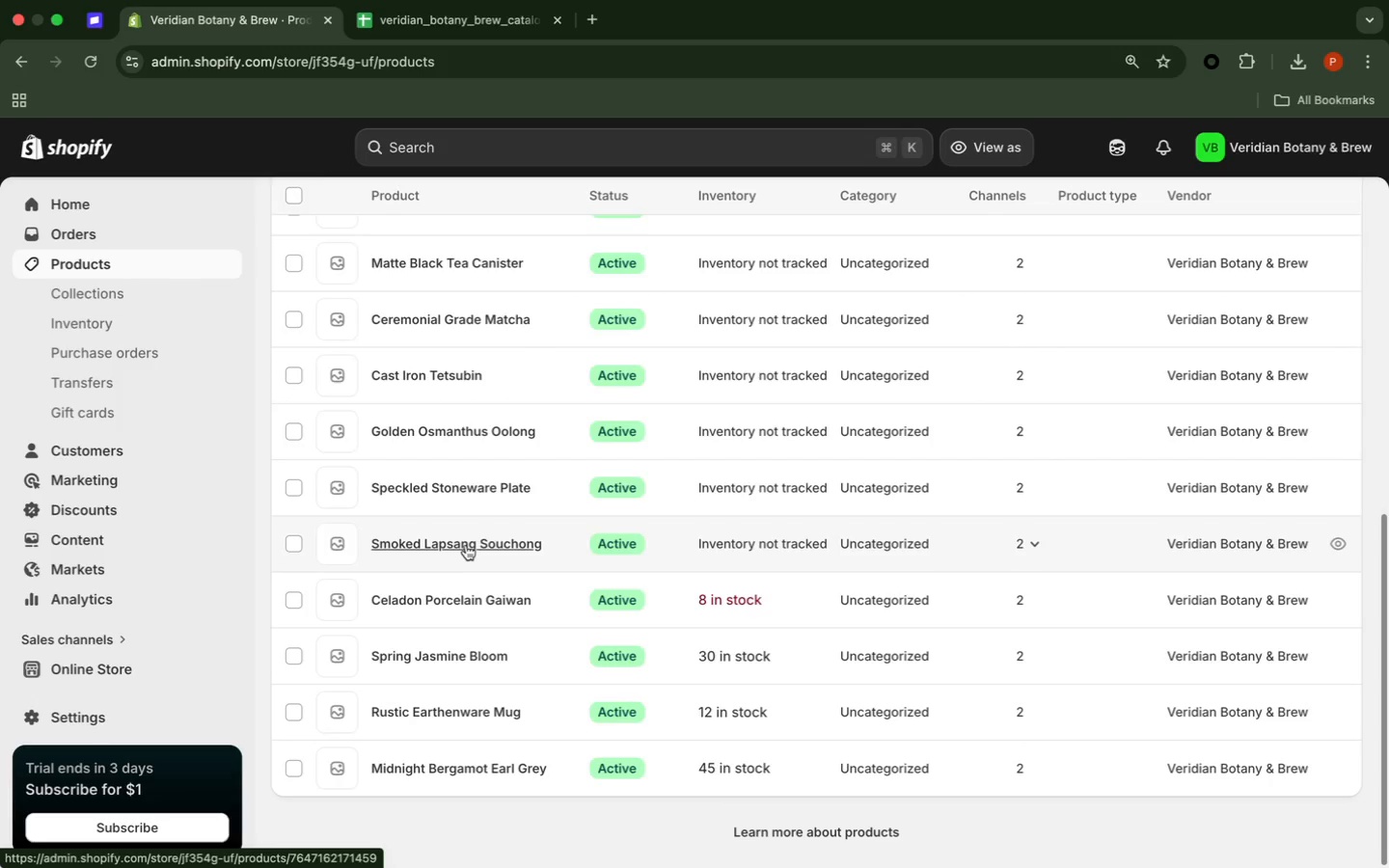 
left_click([466, 545])
 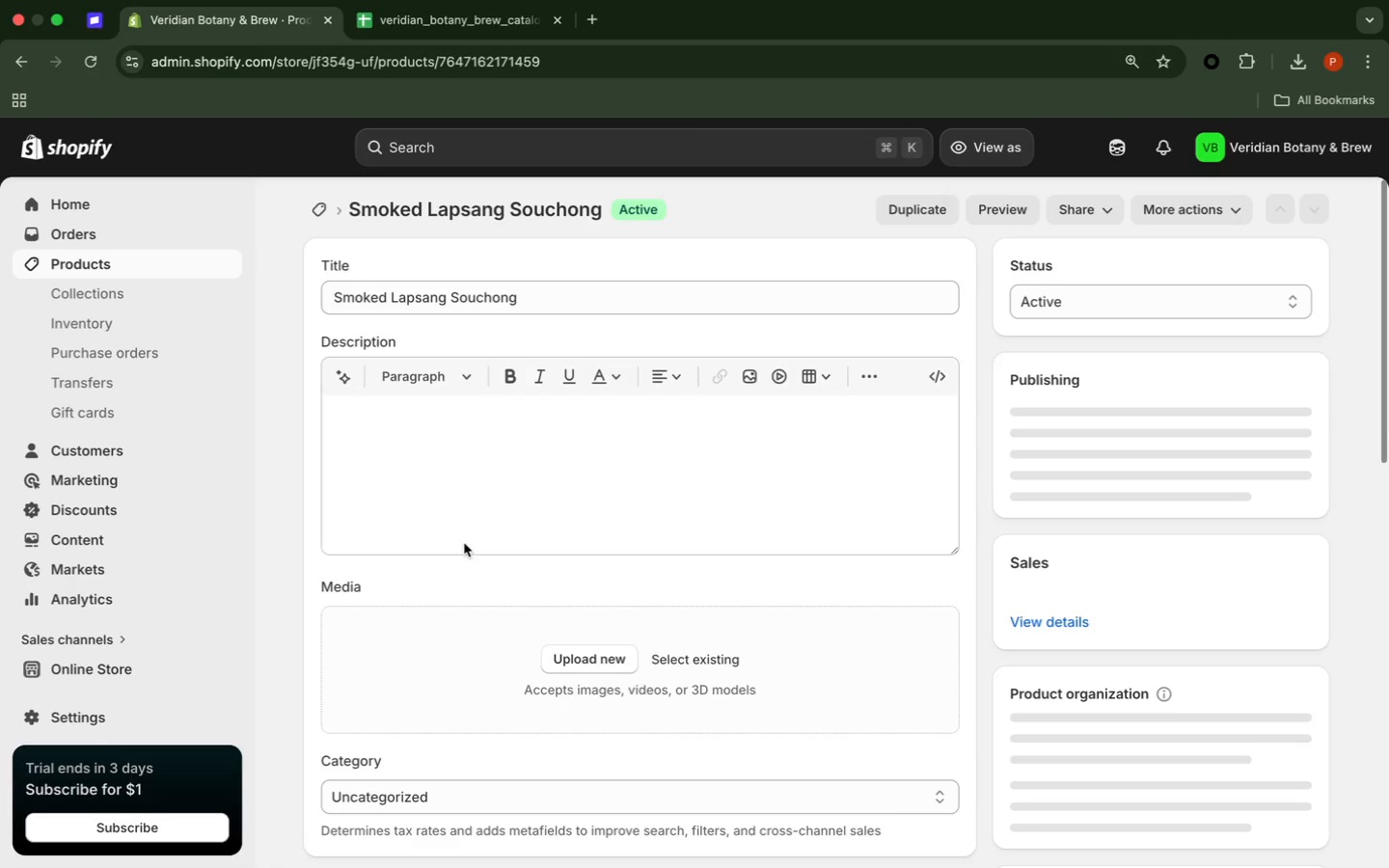 
scroll: coordinate [464, 543], scroll_direction: down, amount: 42.0
 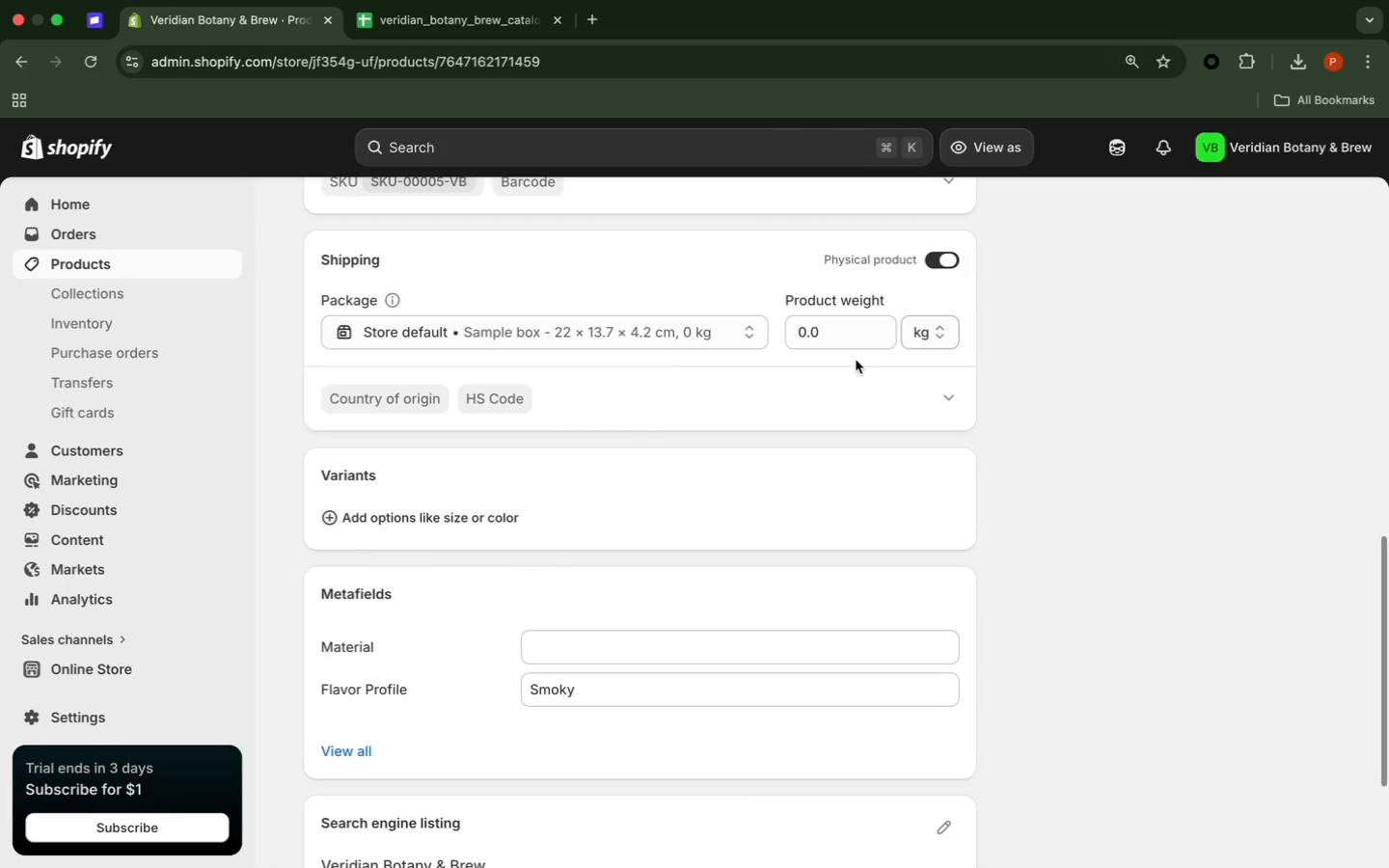 
scroll: coordinate [849, 395], scroll_direction: up, amount: 9.0
 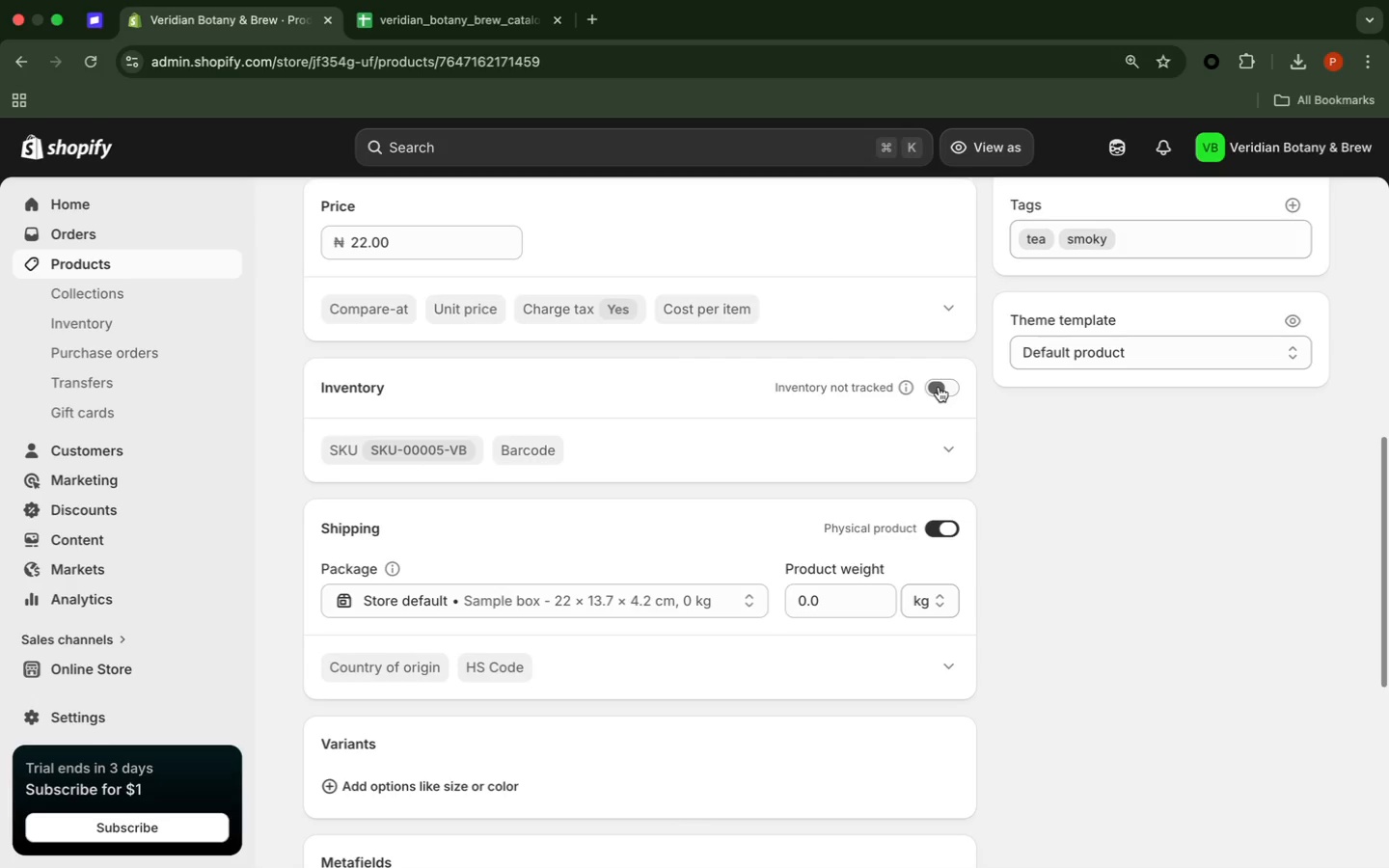 
left_click([939, 387])
 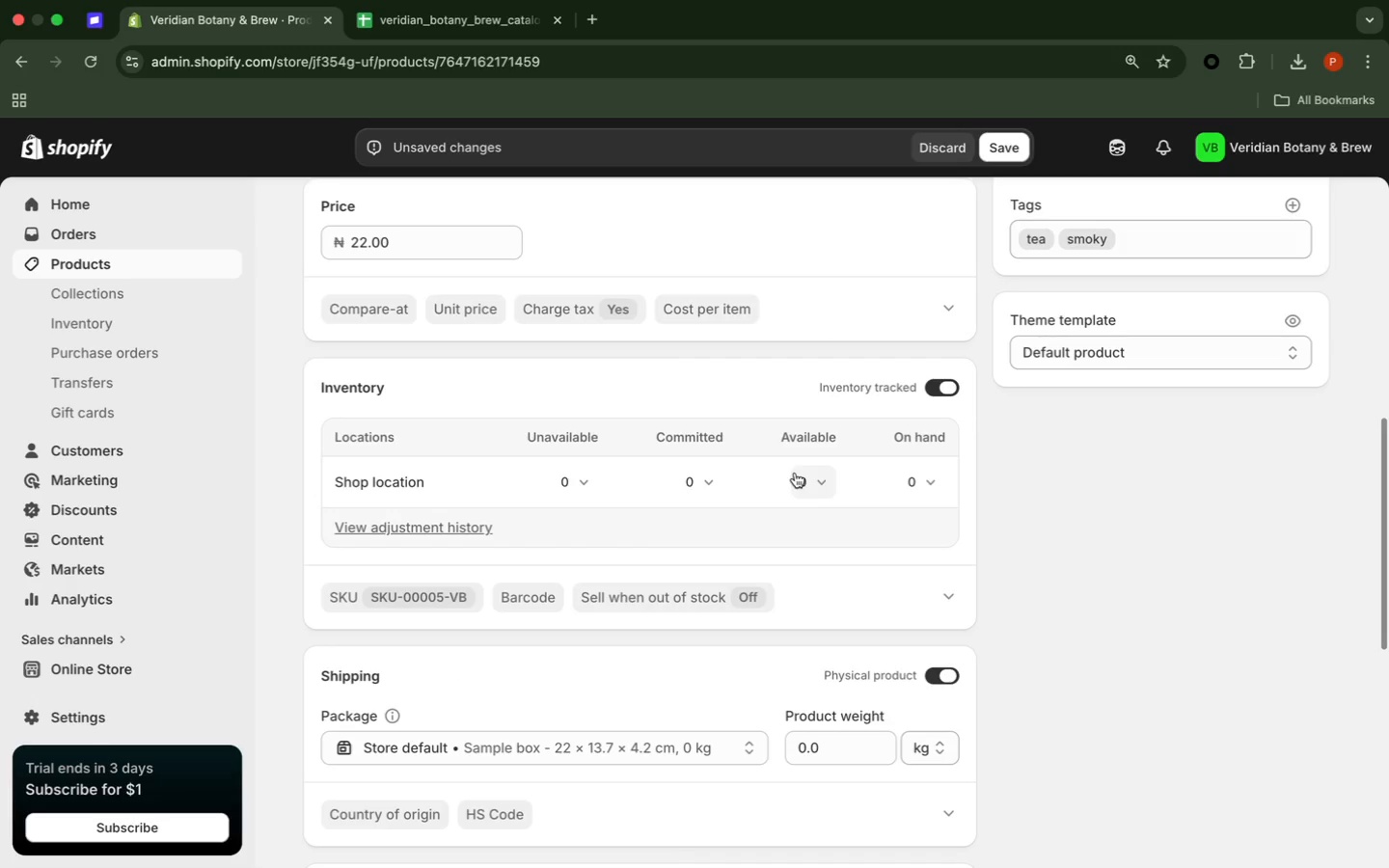 
left_click([804, 479])
 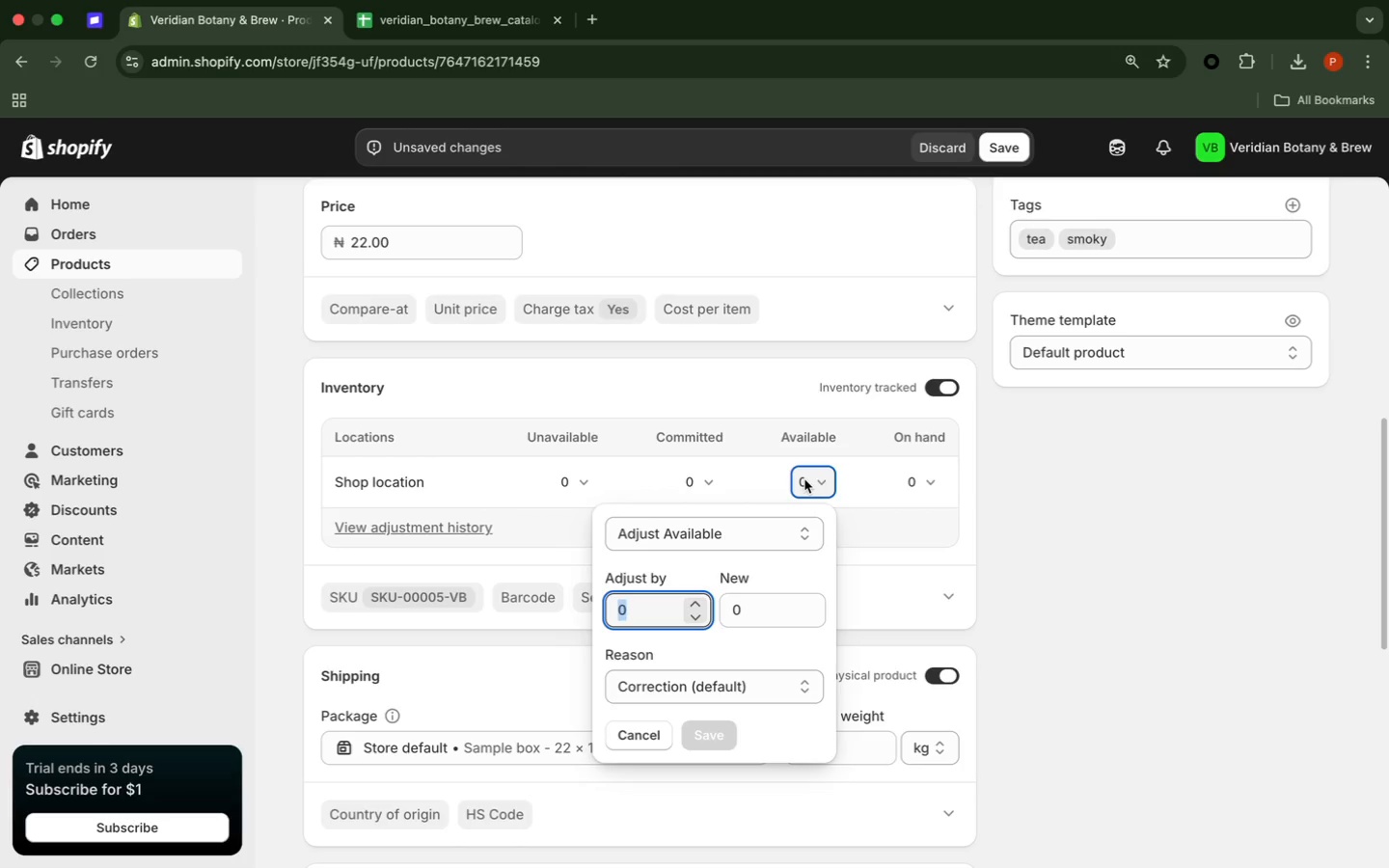 
type(15)
 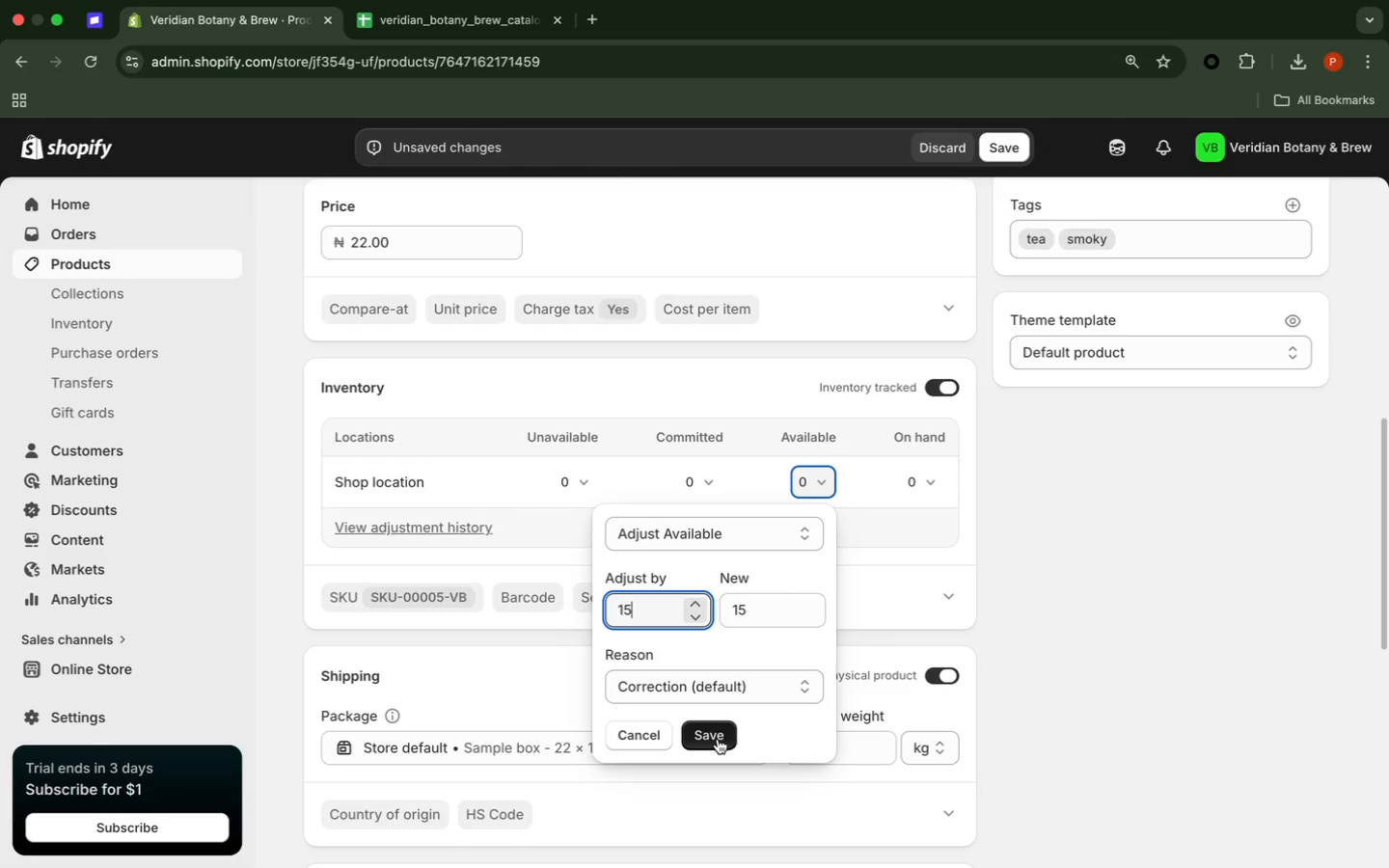 
left_click([718, 739])
 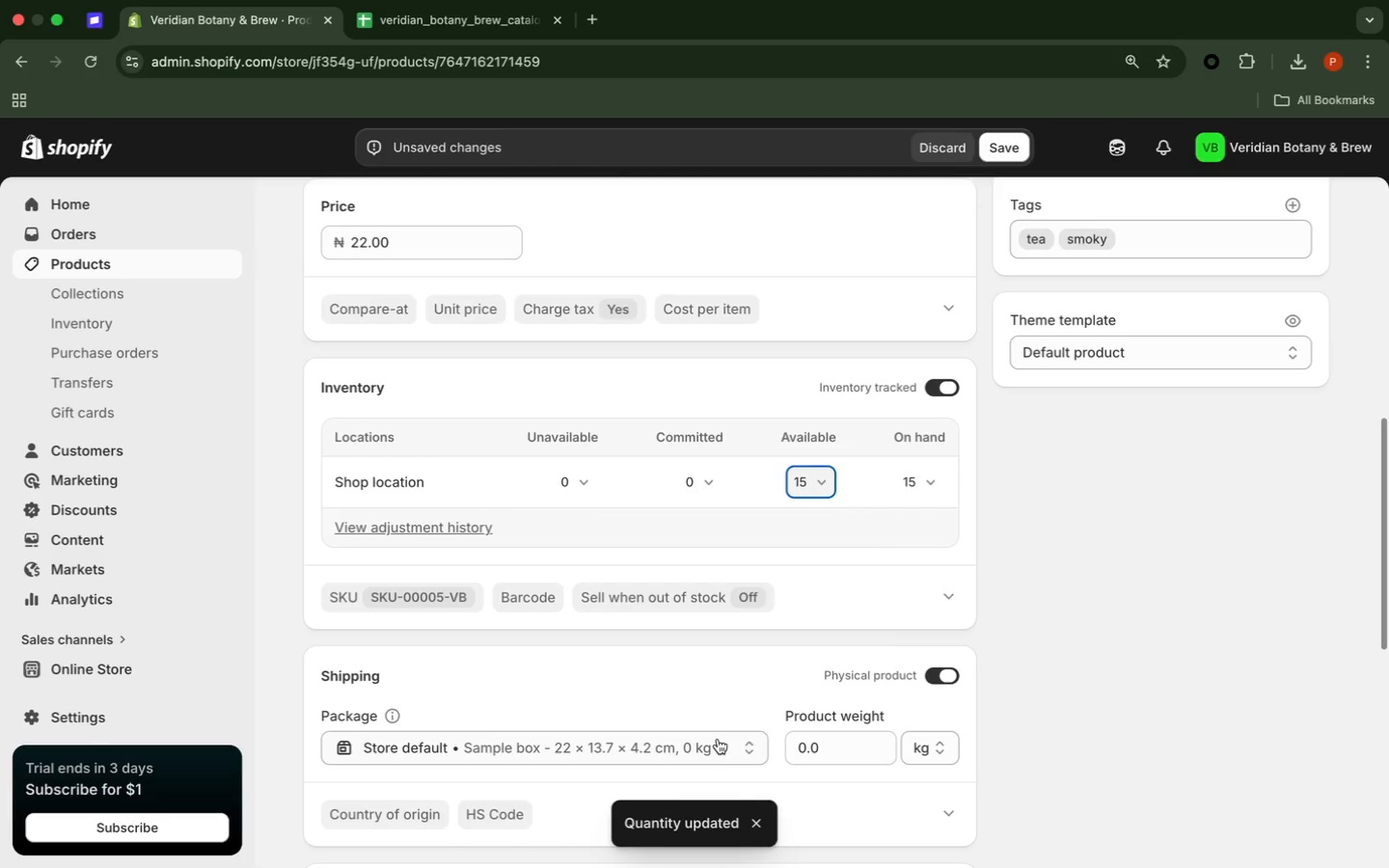 
wait(8.81)
 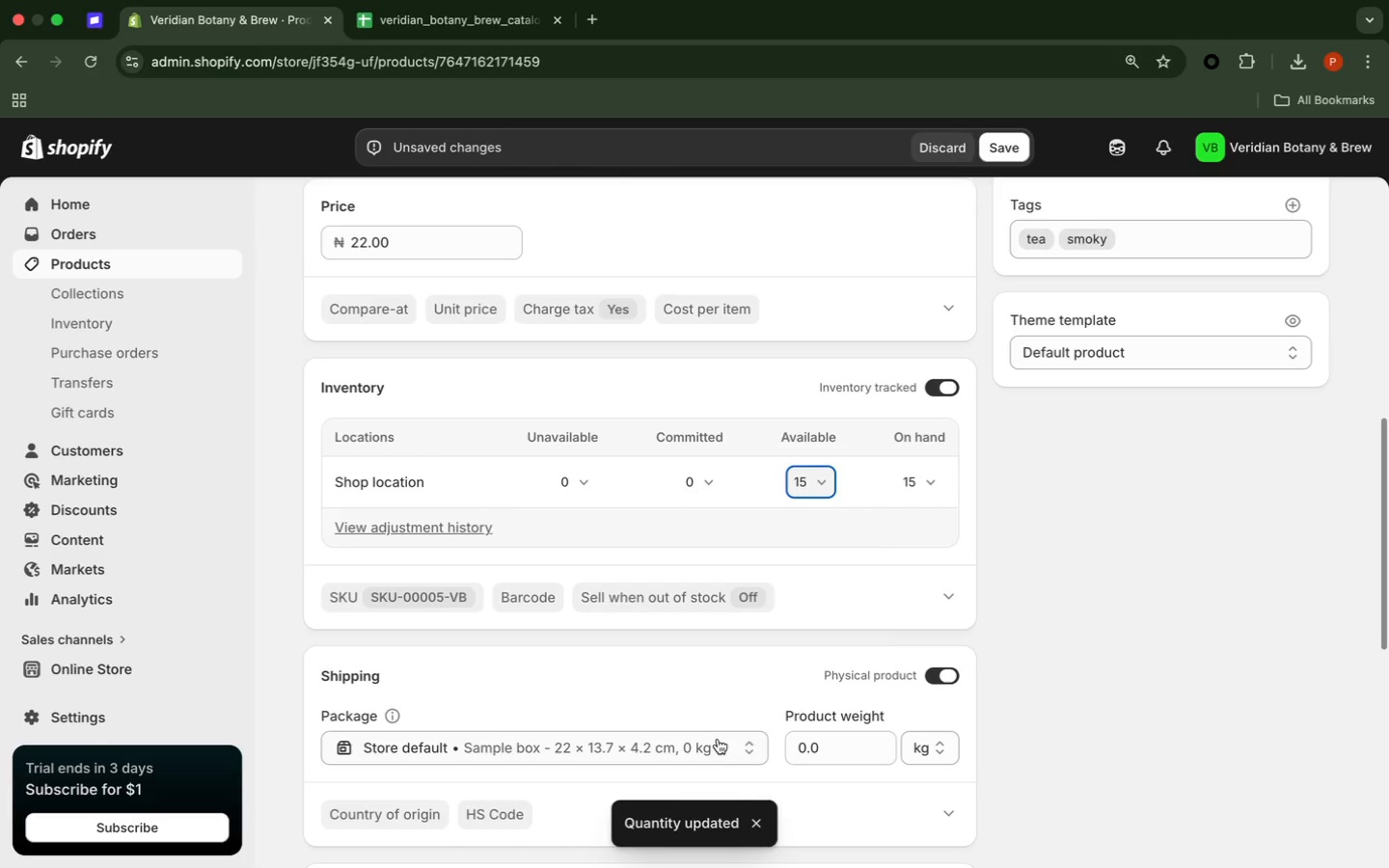 
left_click([1013, 153])
 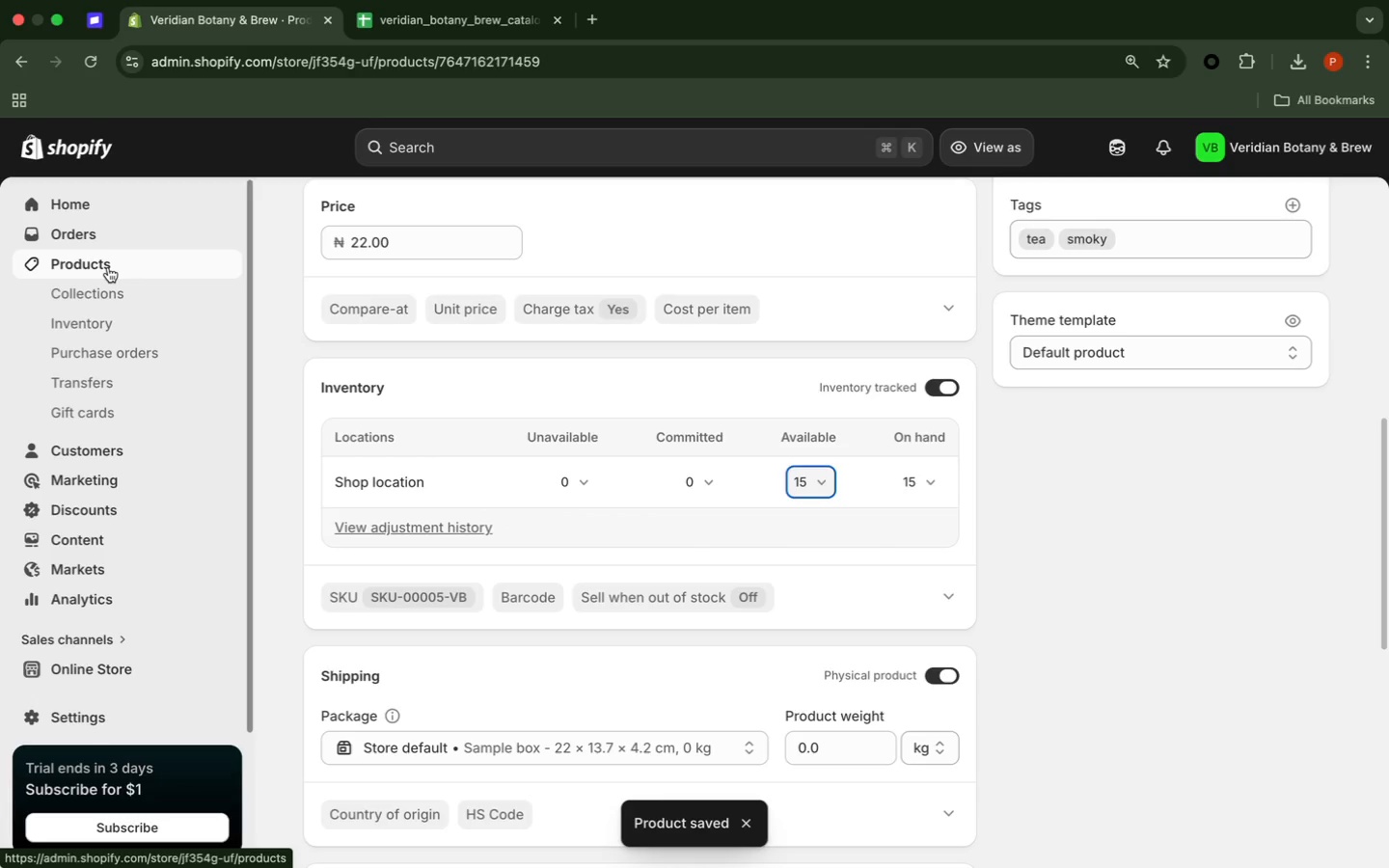 
wait(6.72)
 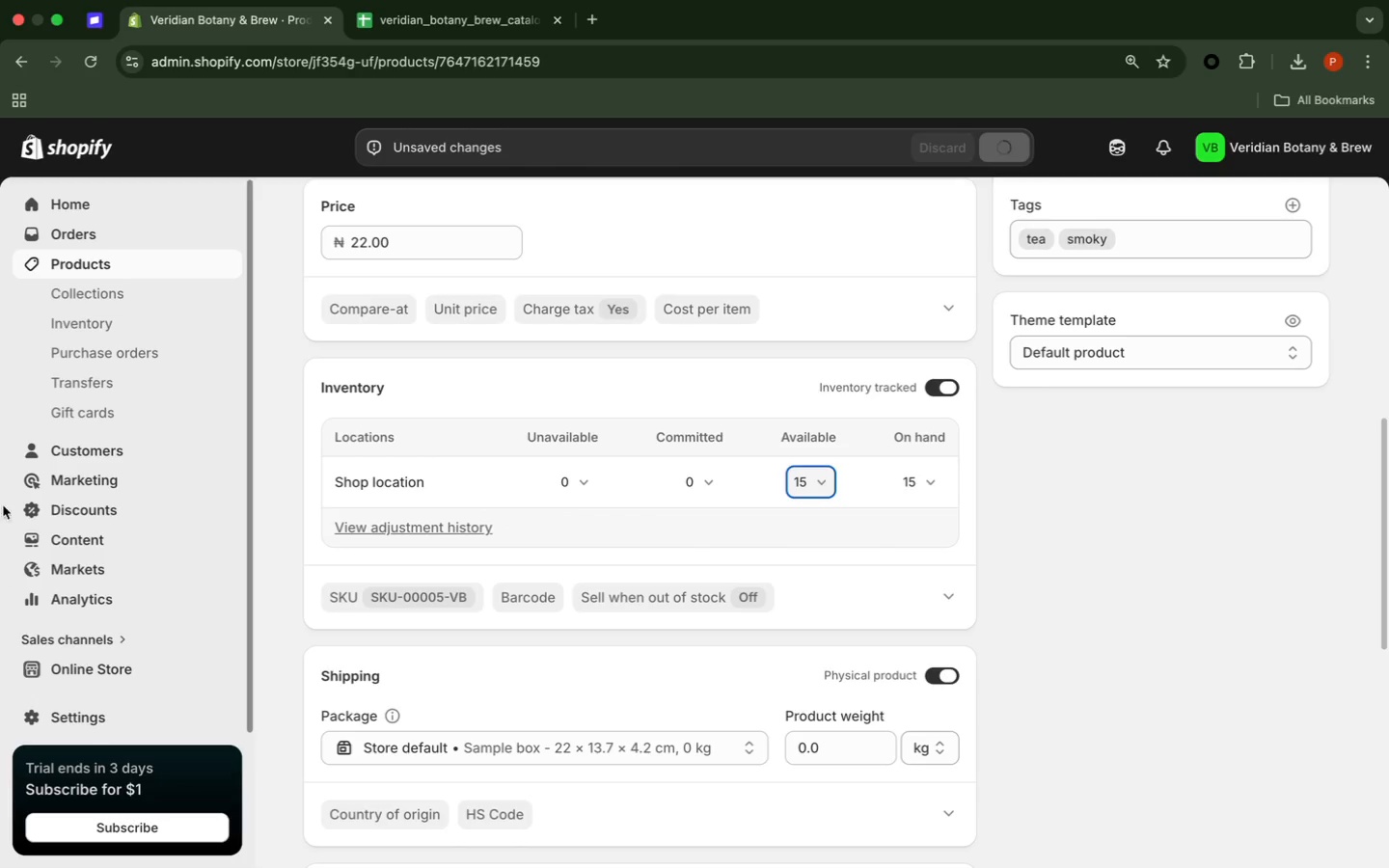 
left_click([108, 267])
 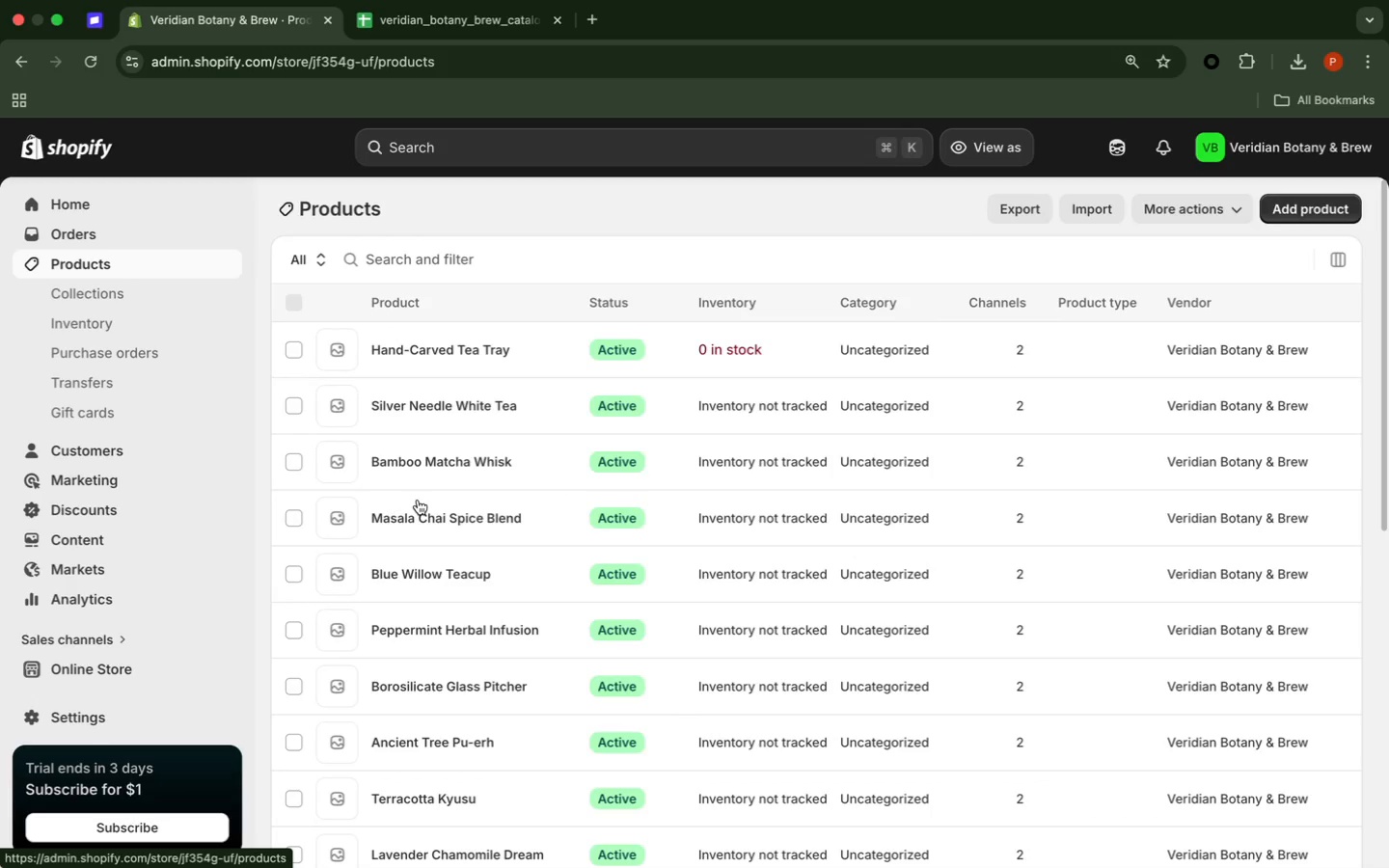 
scroll: coordinate [490, 538], scroll_direction: down, amount: 26.0
 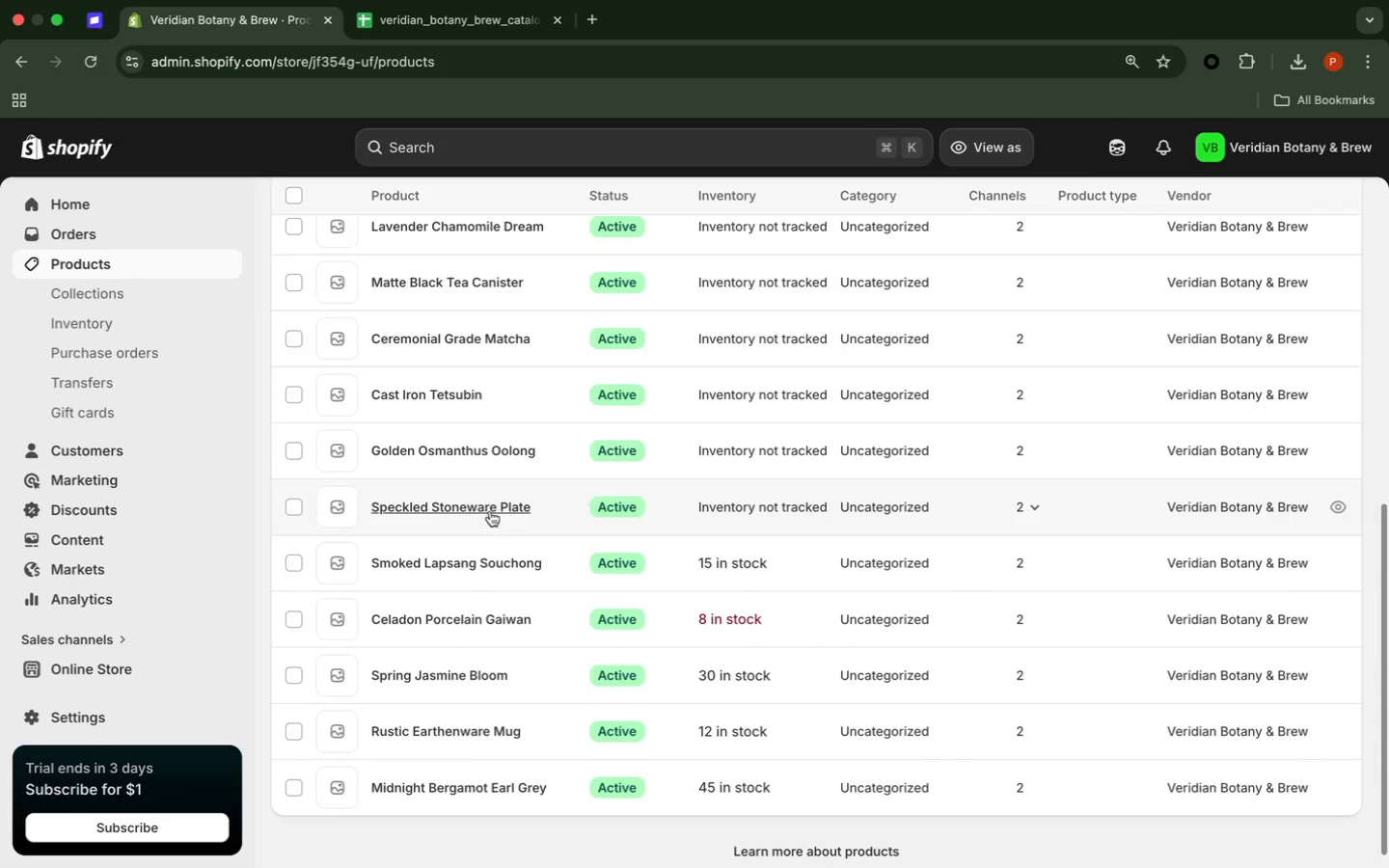 
left_click([490, 511])
 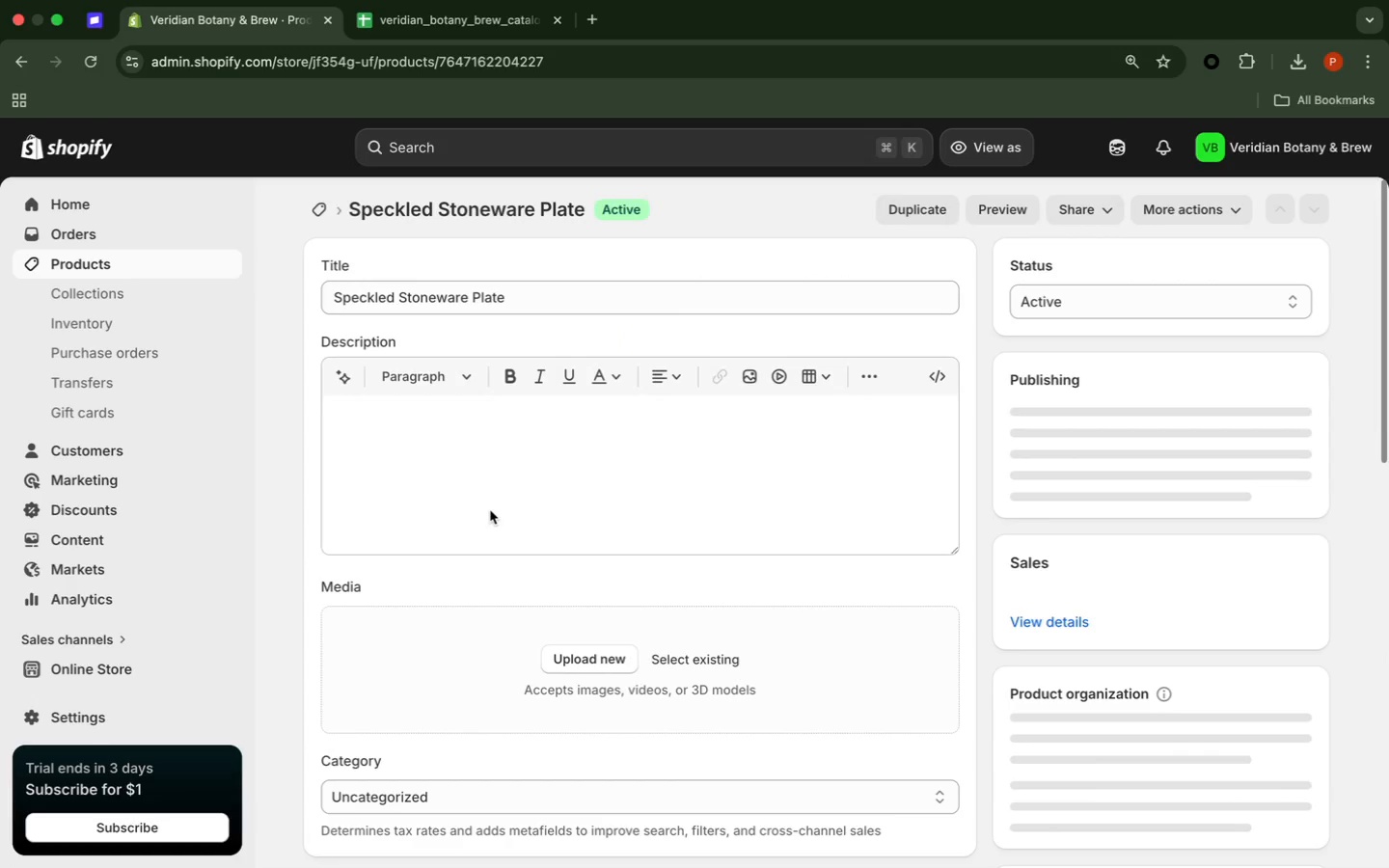 
scroll: coordinate [489, 510], scroll_direction: down, amount: 49.0
 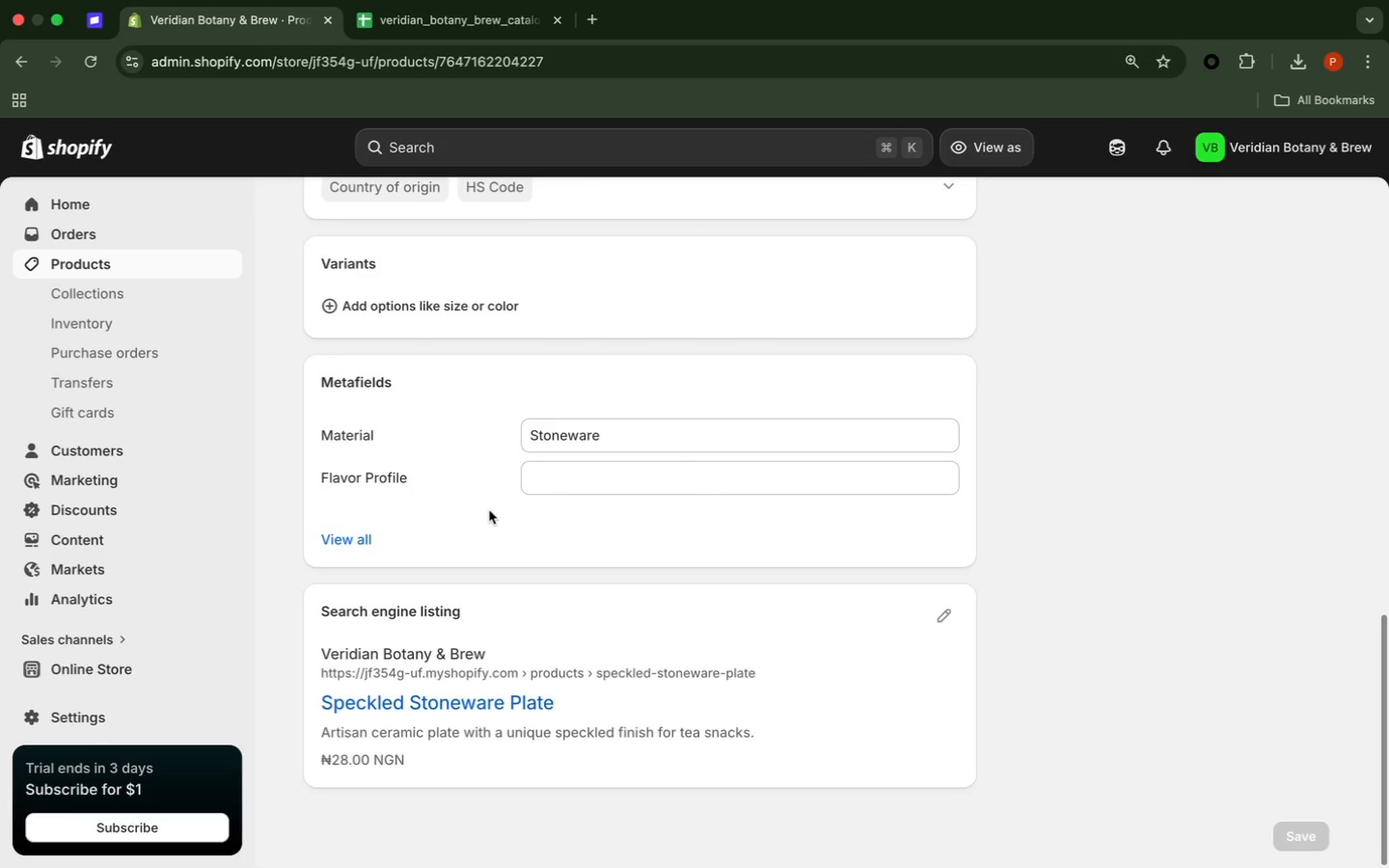 
scroll: coordinate [493, 529], scroll_direction: up, amount: 26.0
 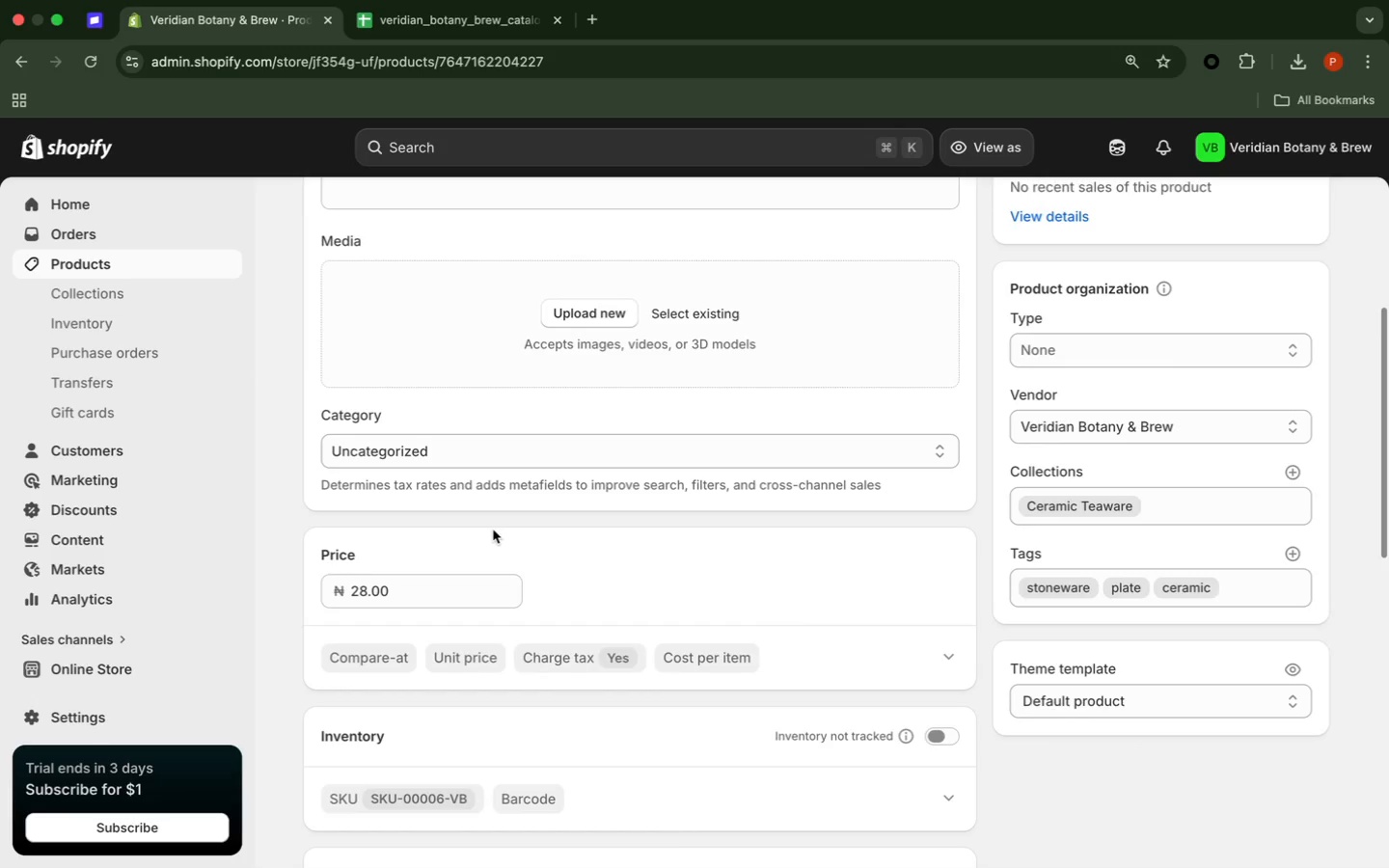 
scroll: coordinate [493, 529], scroll_direction: down, amount: 7.0
 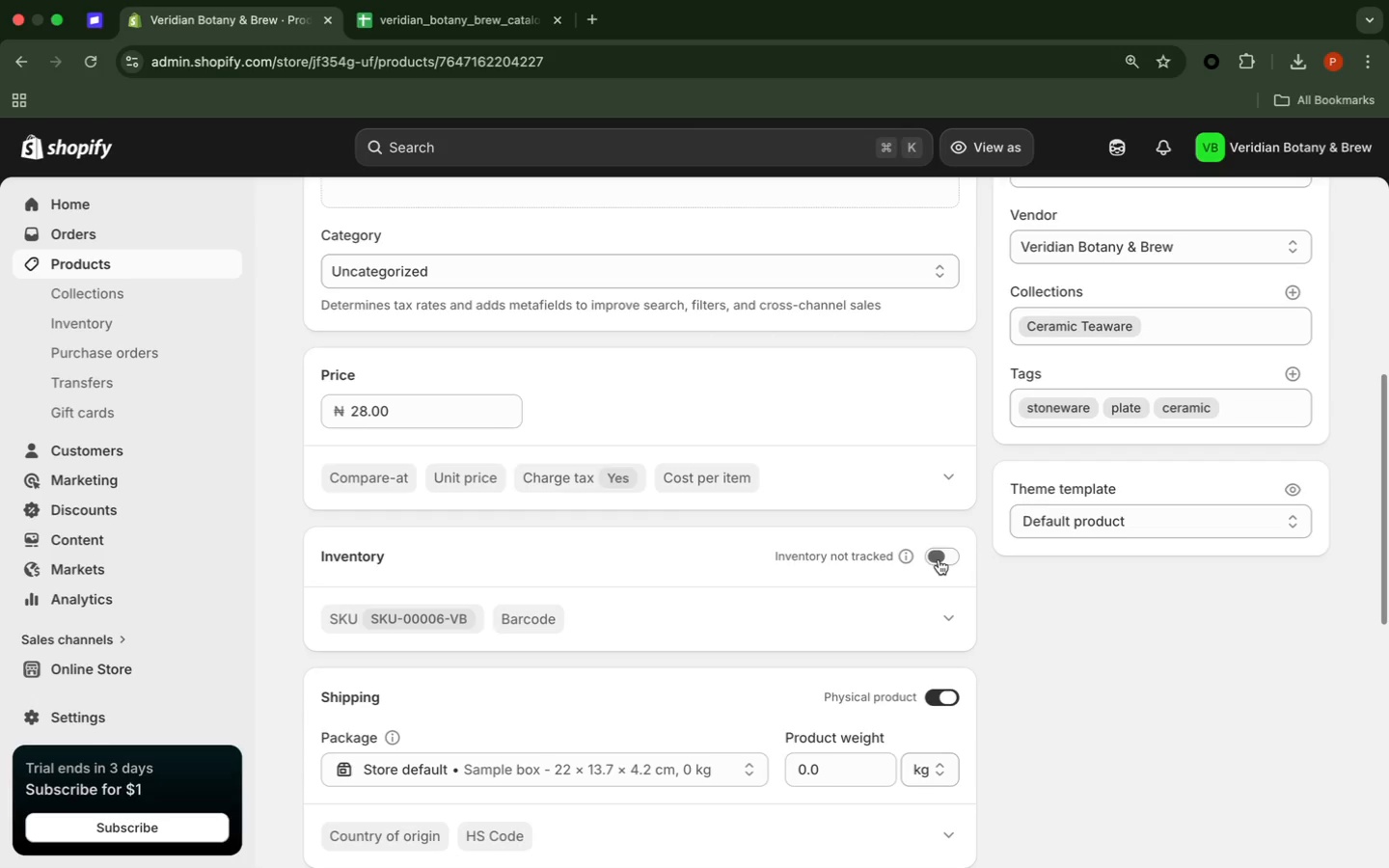 
left_click([939, 559])
 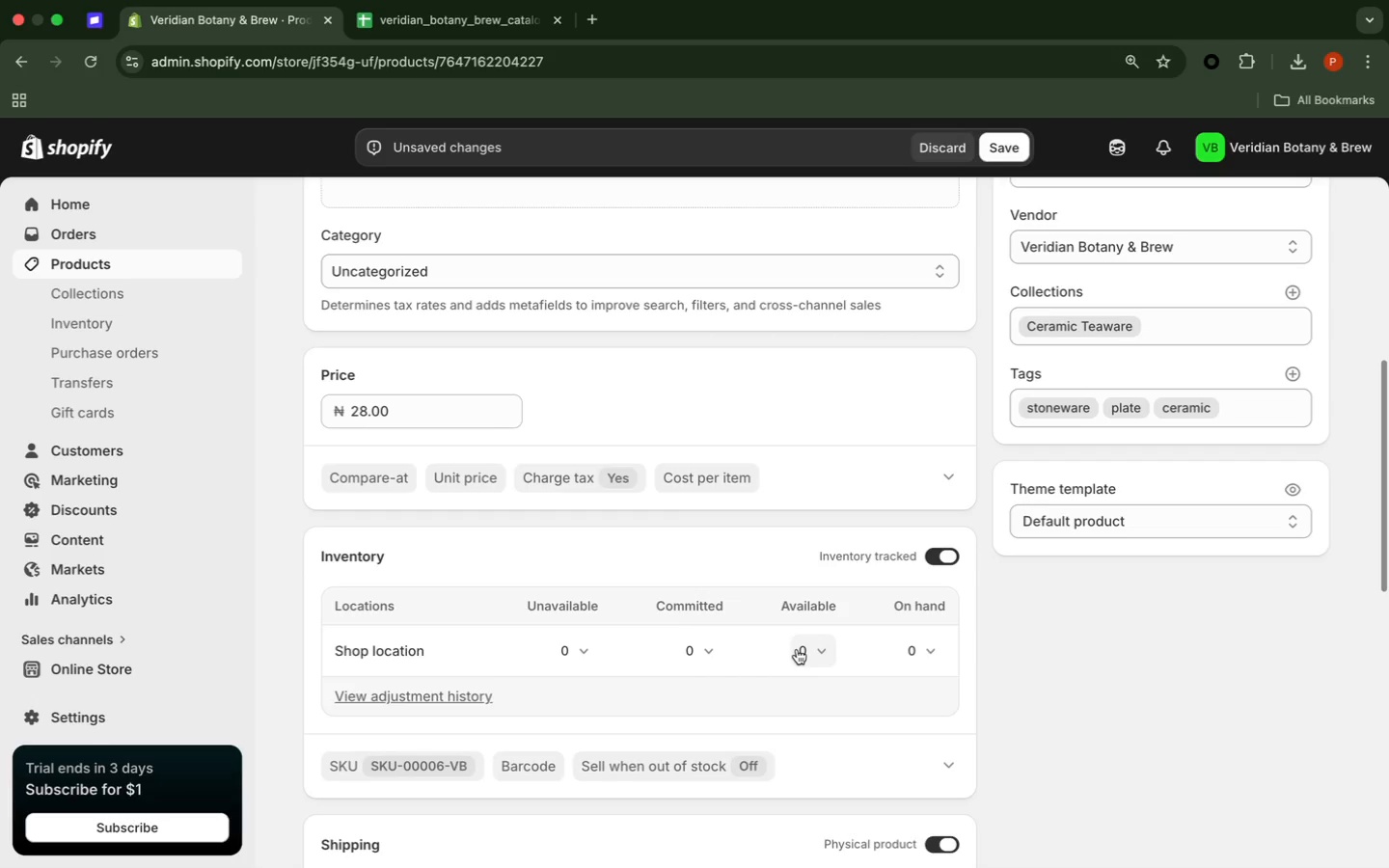 
left_click([797, 649])
 